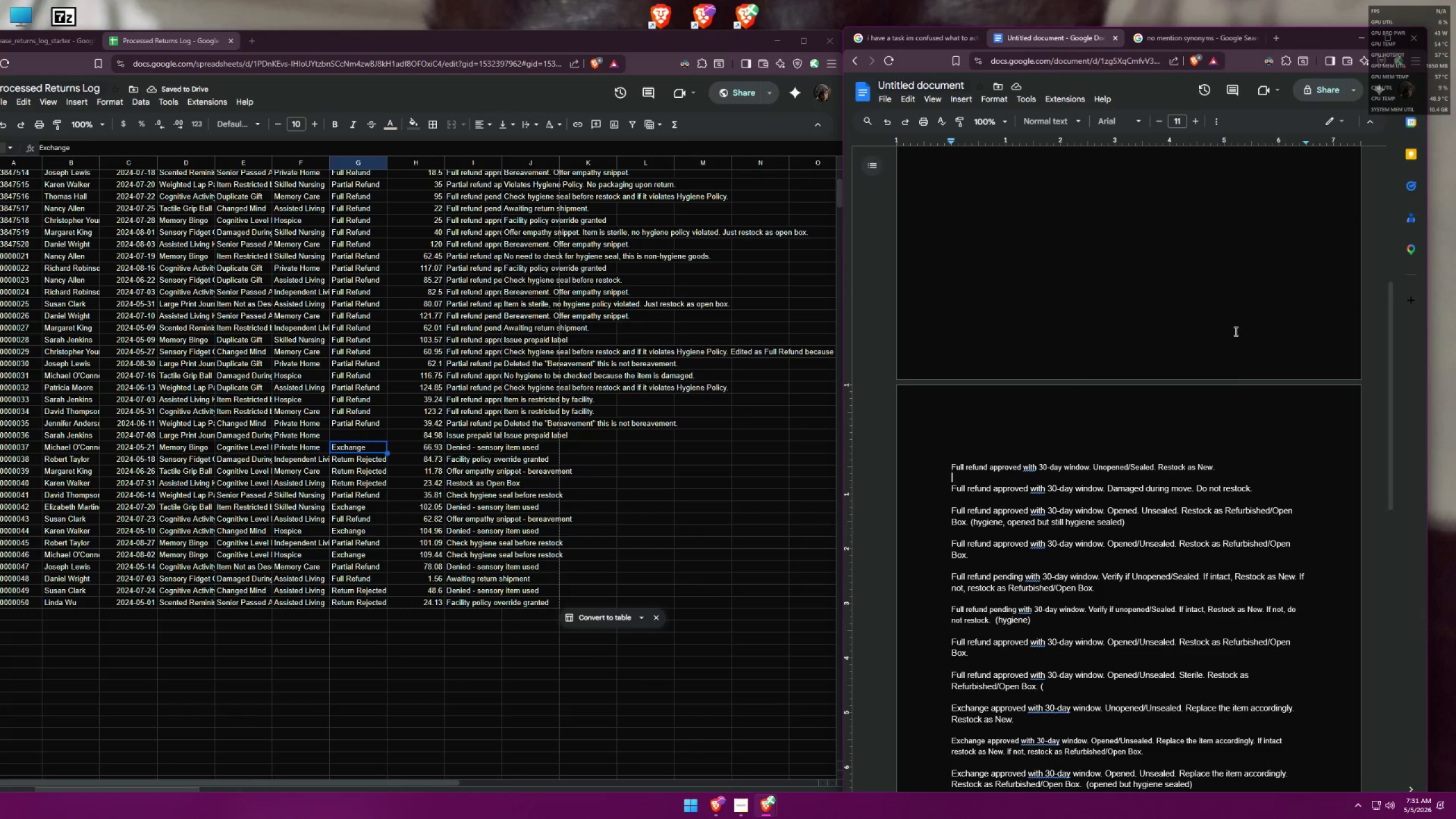 
scroll: coordinate [1231, 391], scroll_direction: down, amount: 1.0
 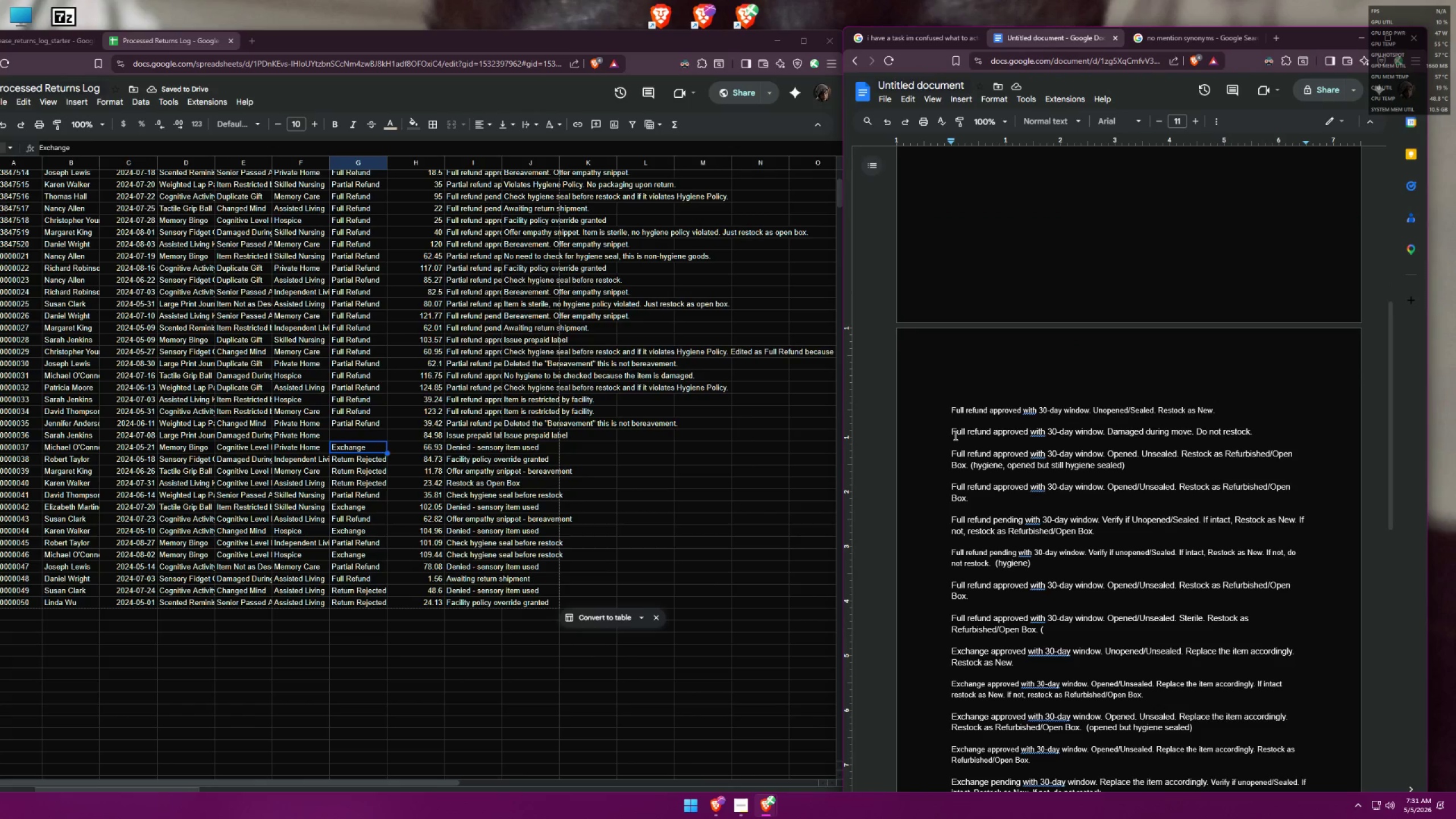 
left_click_drag(start_coordinate=[952, 434], to_coordinate=[1253, 432])
 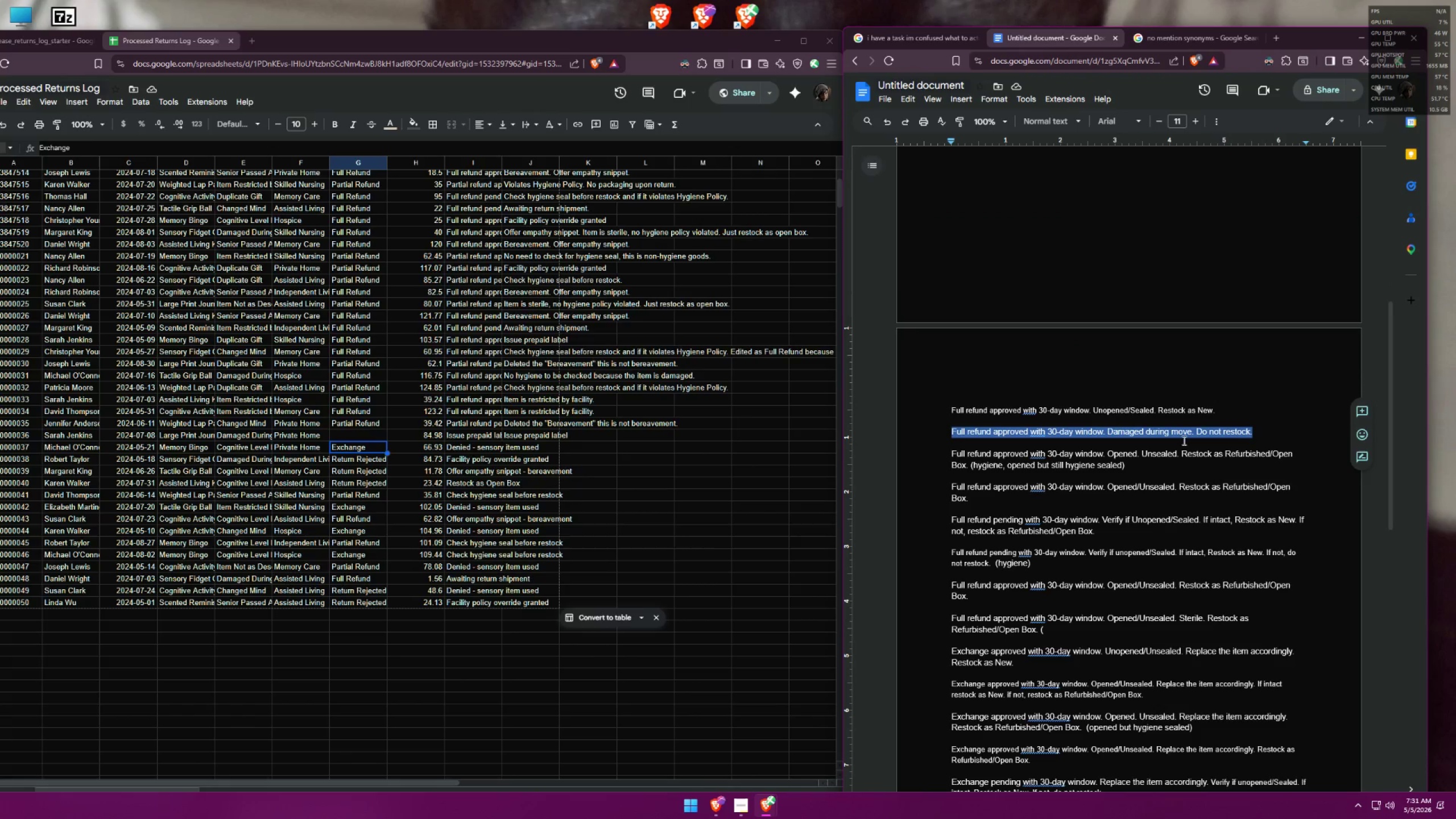 
key(Control+ControlLeft)
 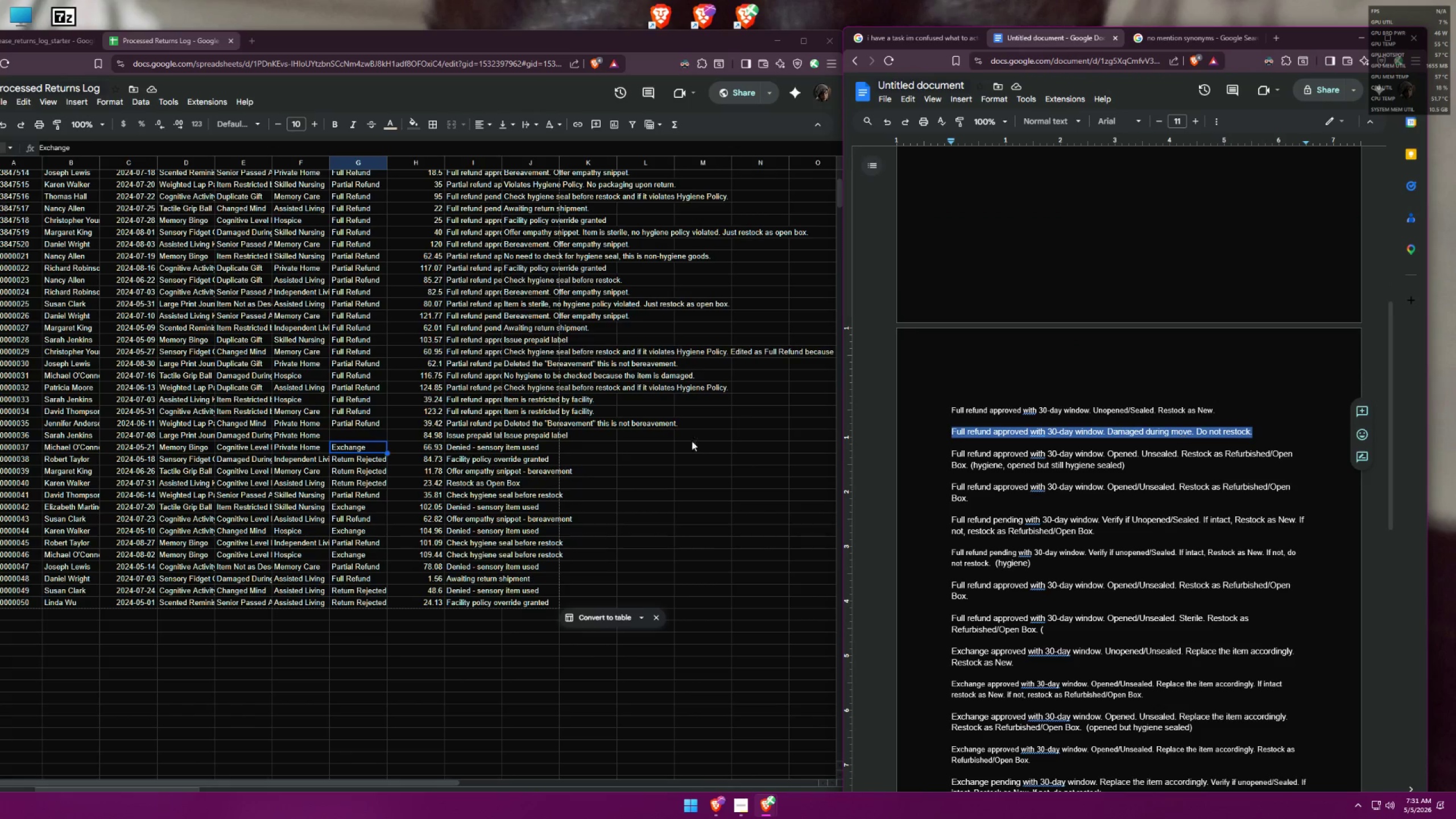 
key(Control+C)
 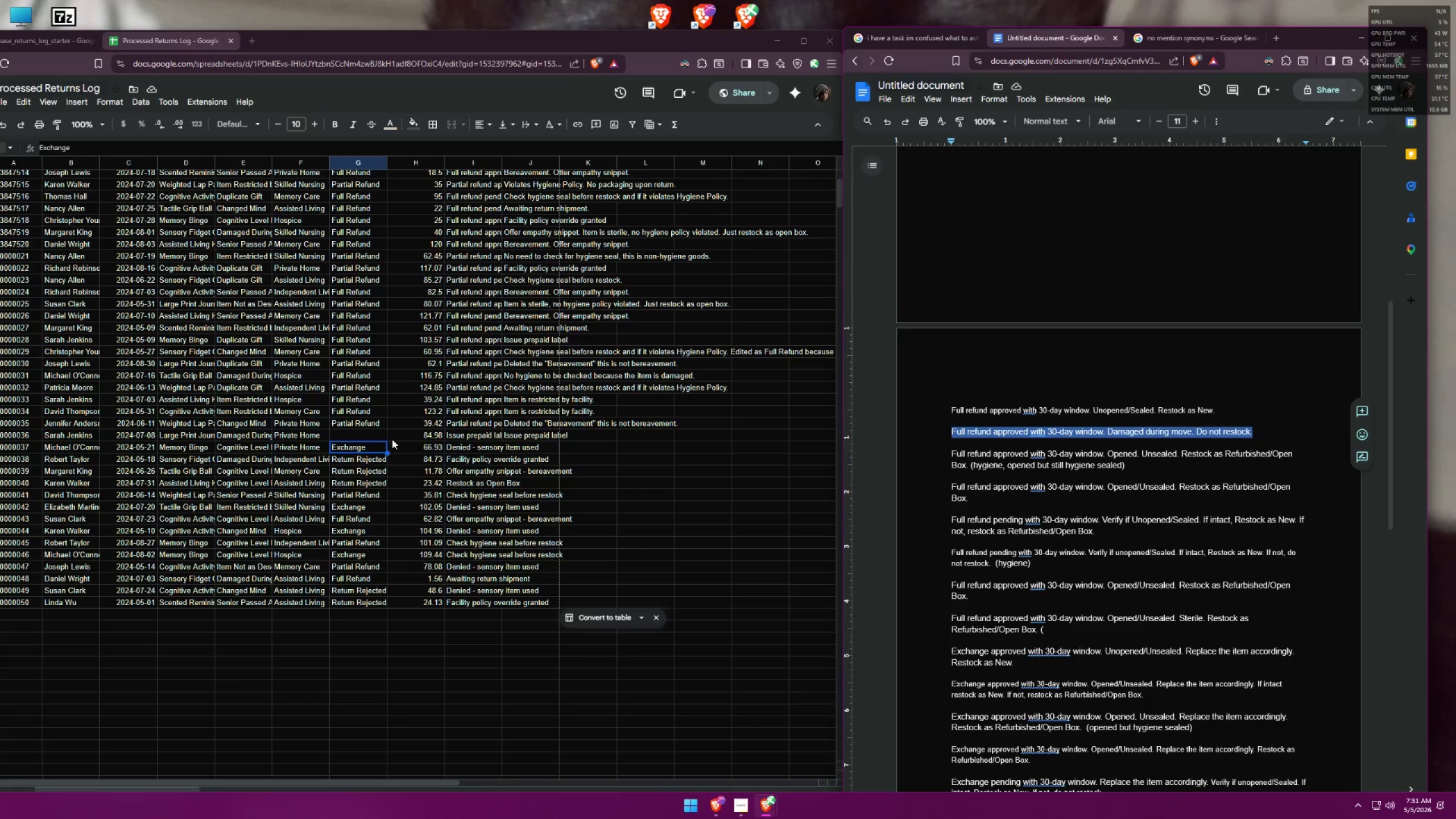 
double_click([469, 435])
 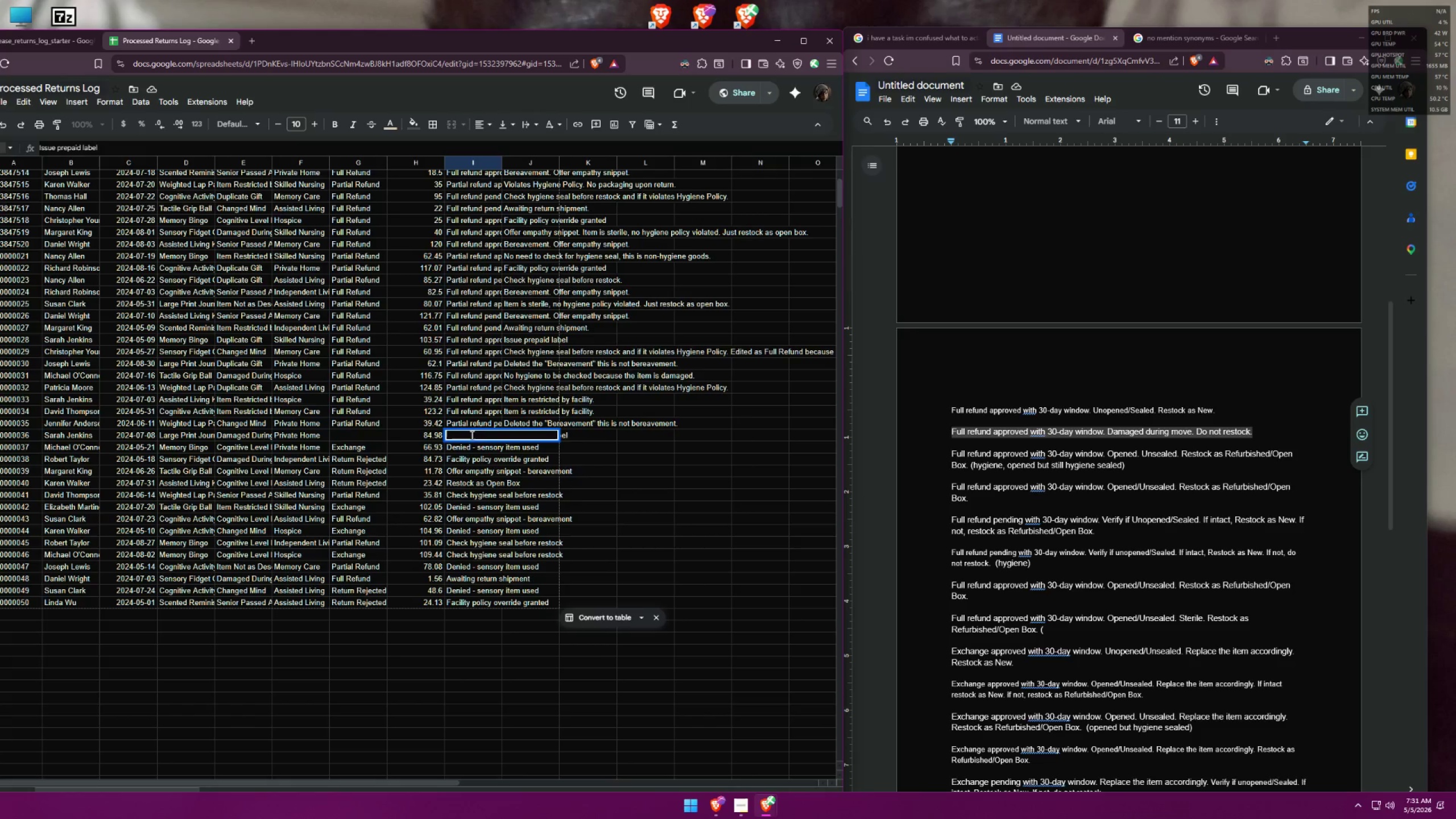 
key(Control+A)
 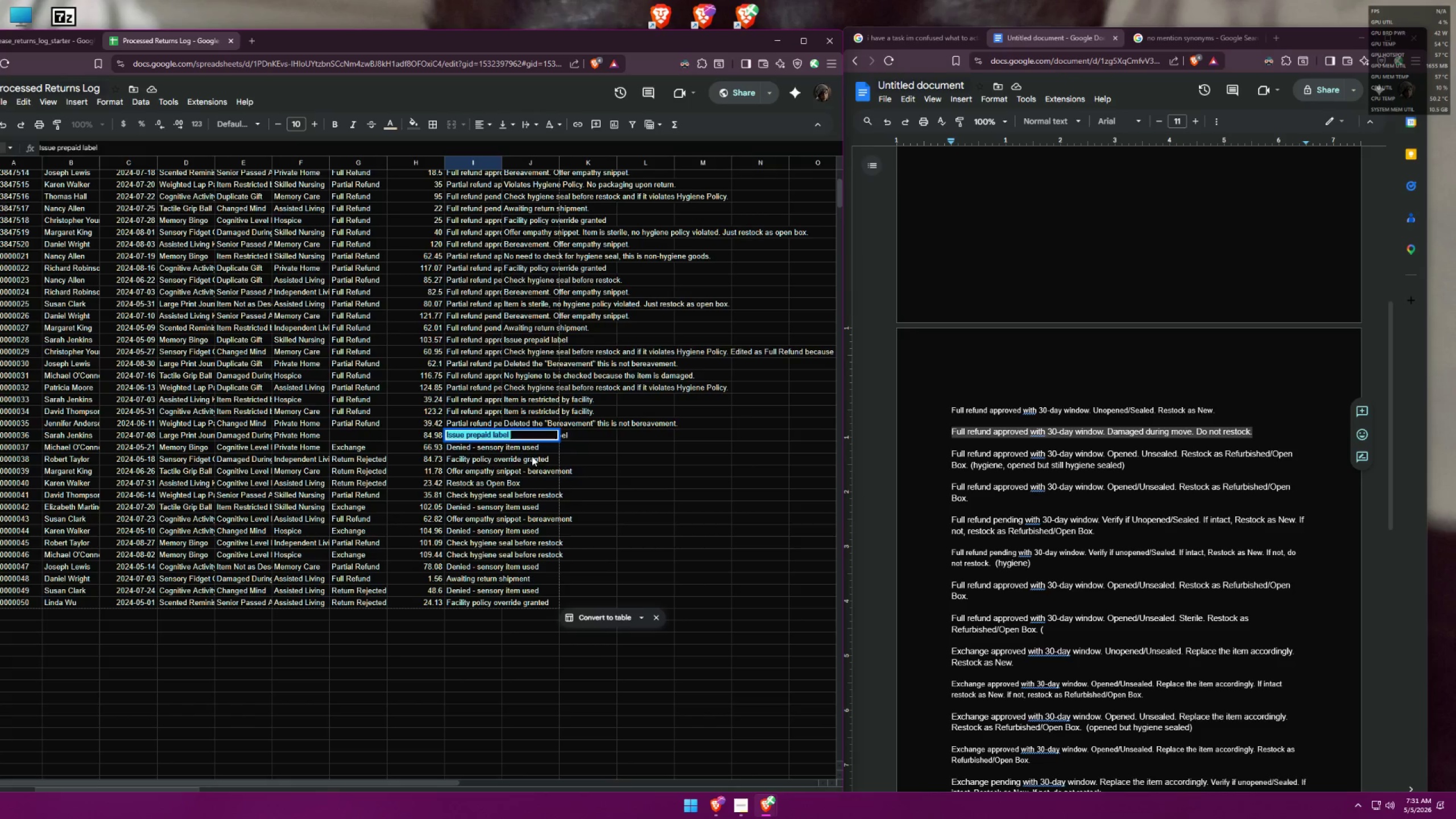 
key(Control+V)
 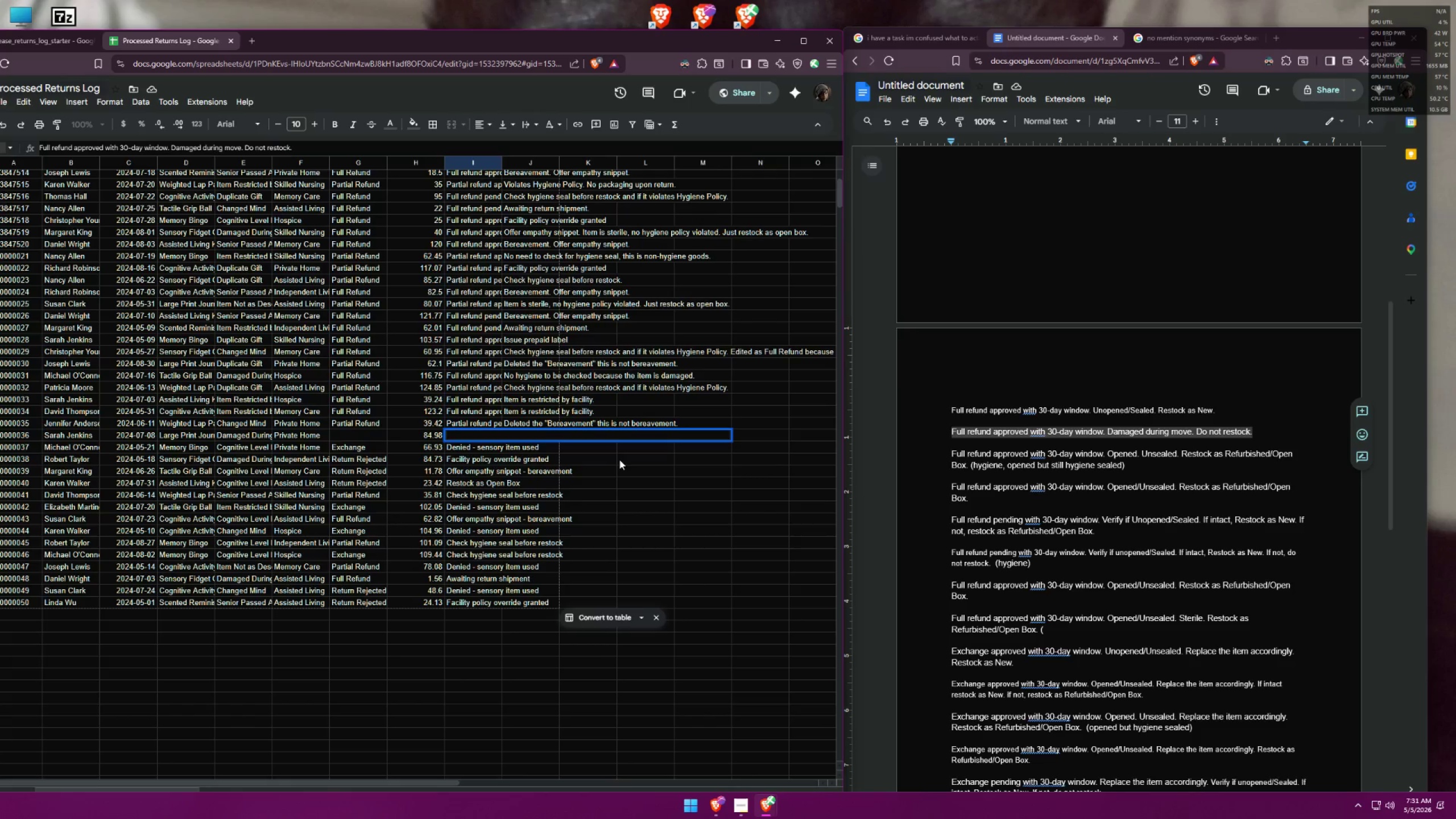 
left_click([647, 469])
 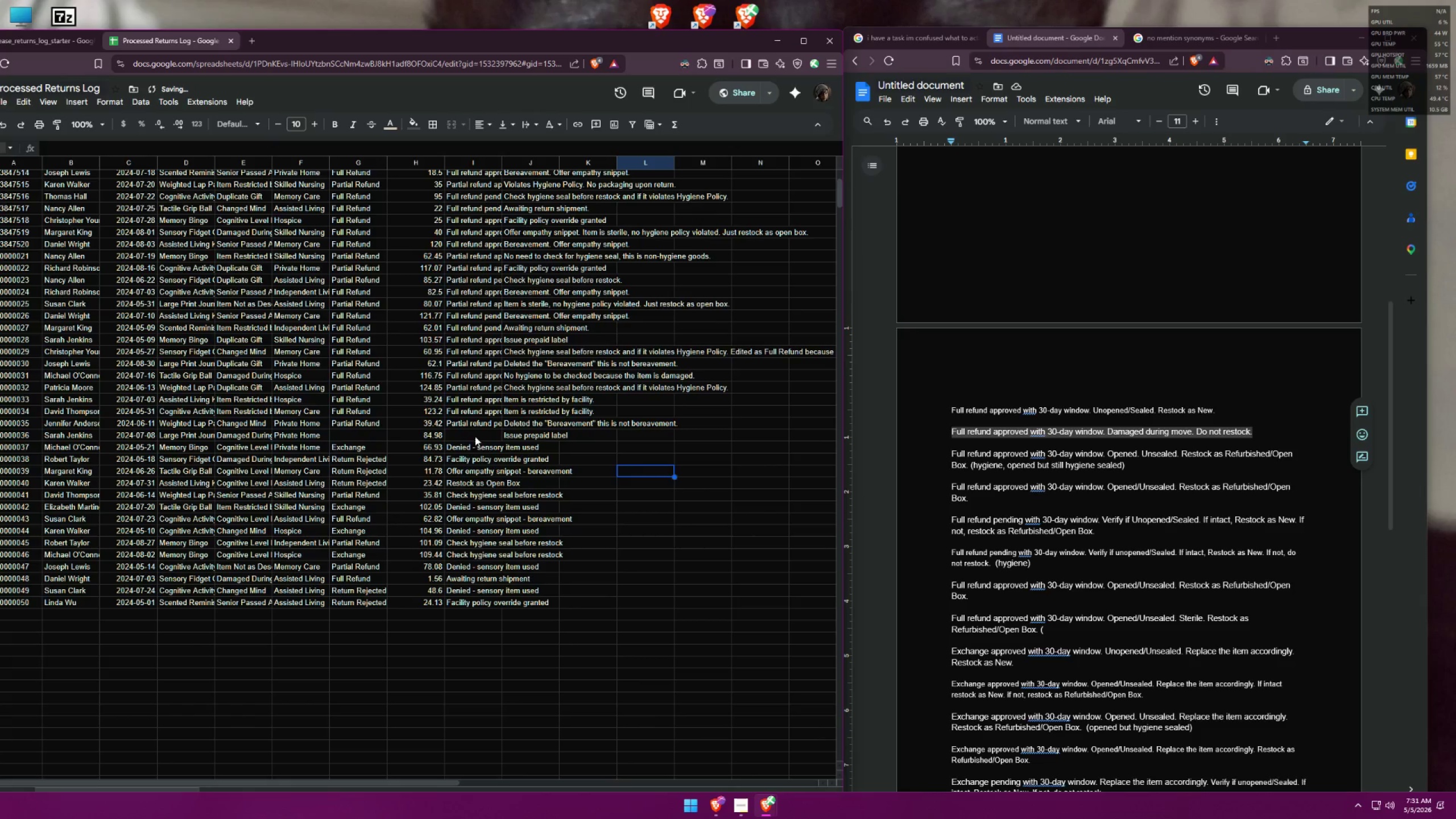 
left_click([465, 433])
 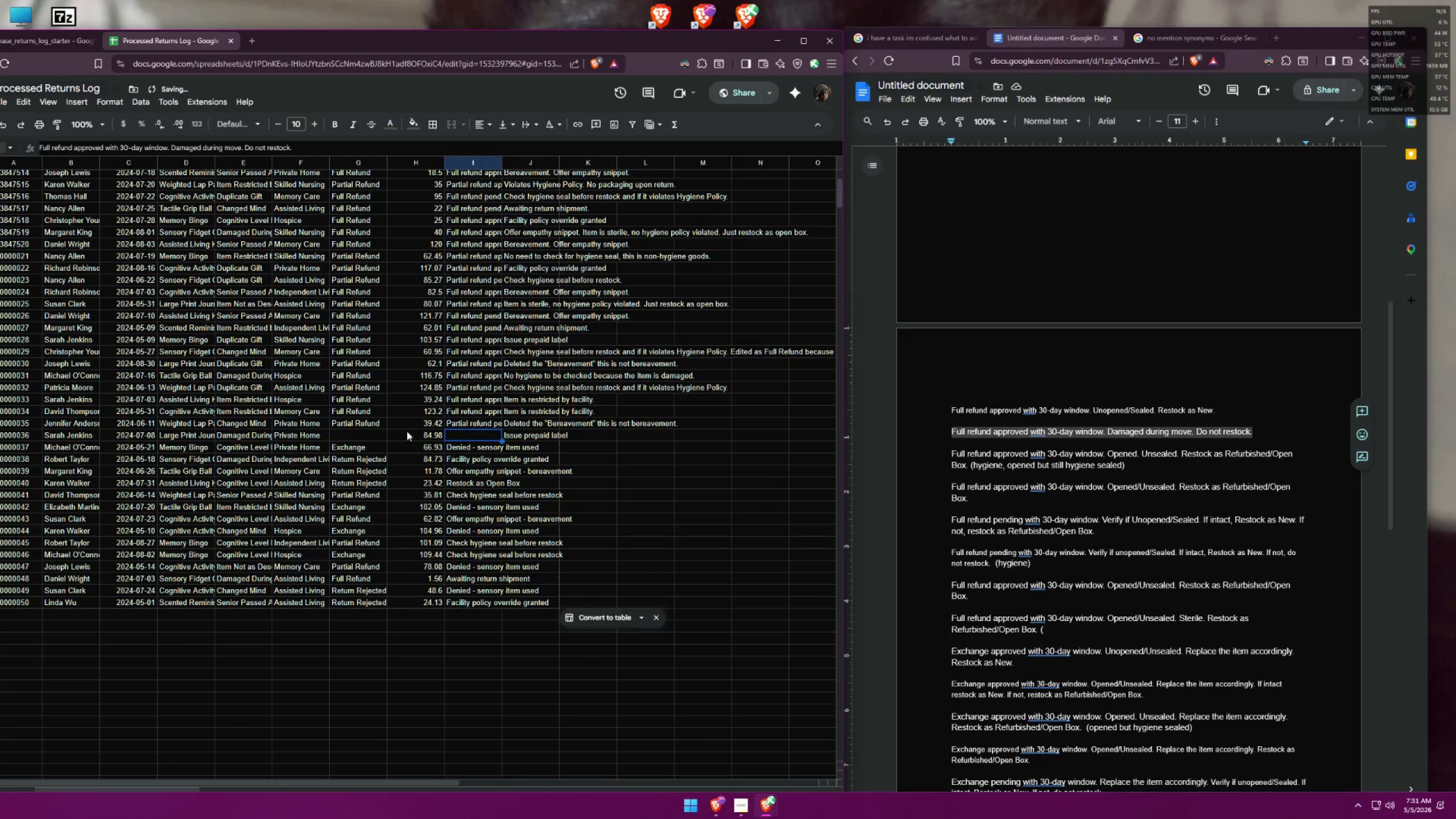 
hold_key(key=ShiftLeft, duration=0.55)
left_click([350, 435])
 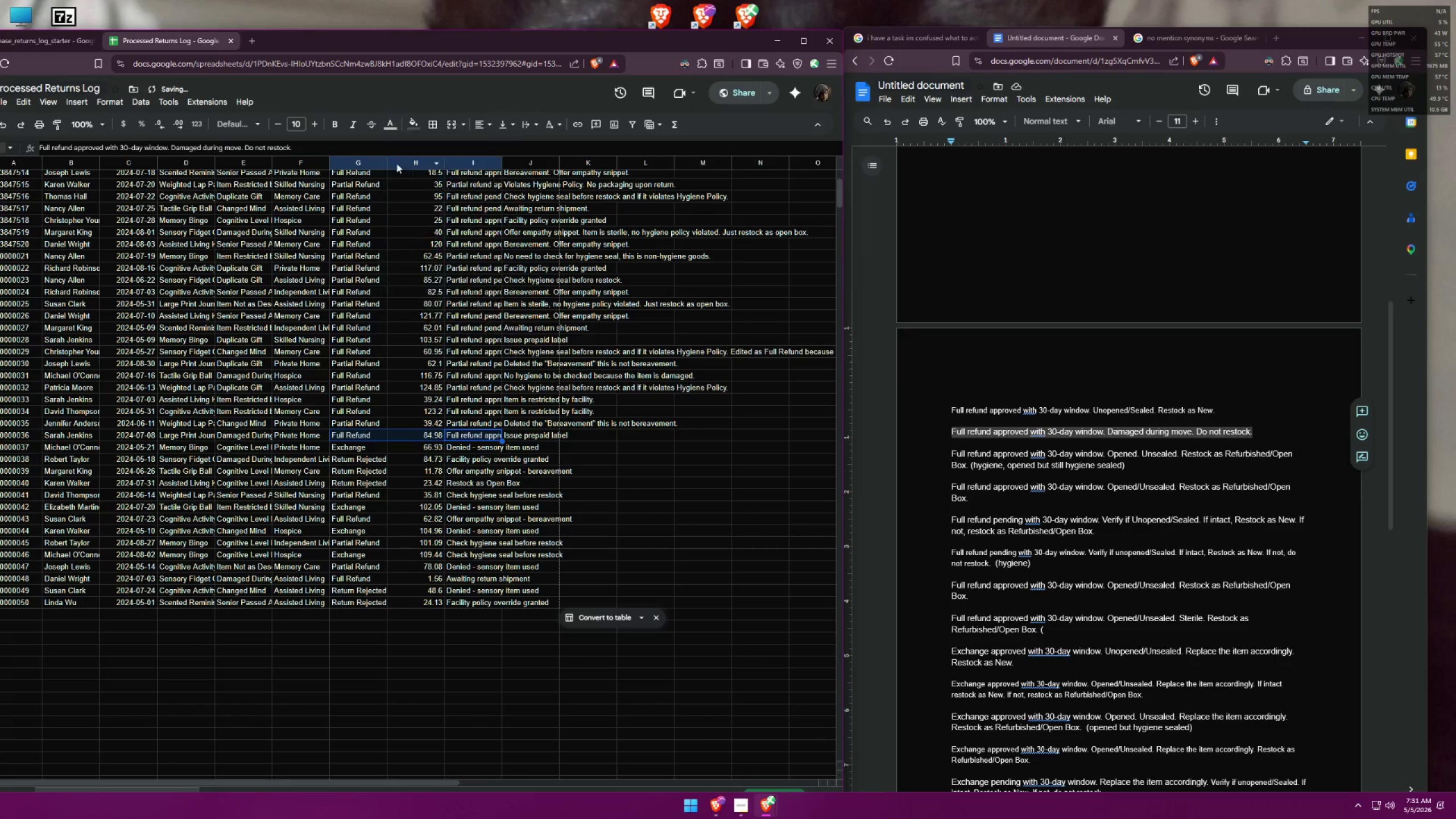 
left_click([609, 476])
 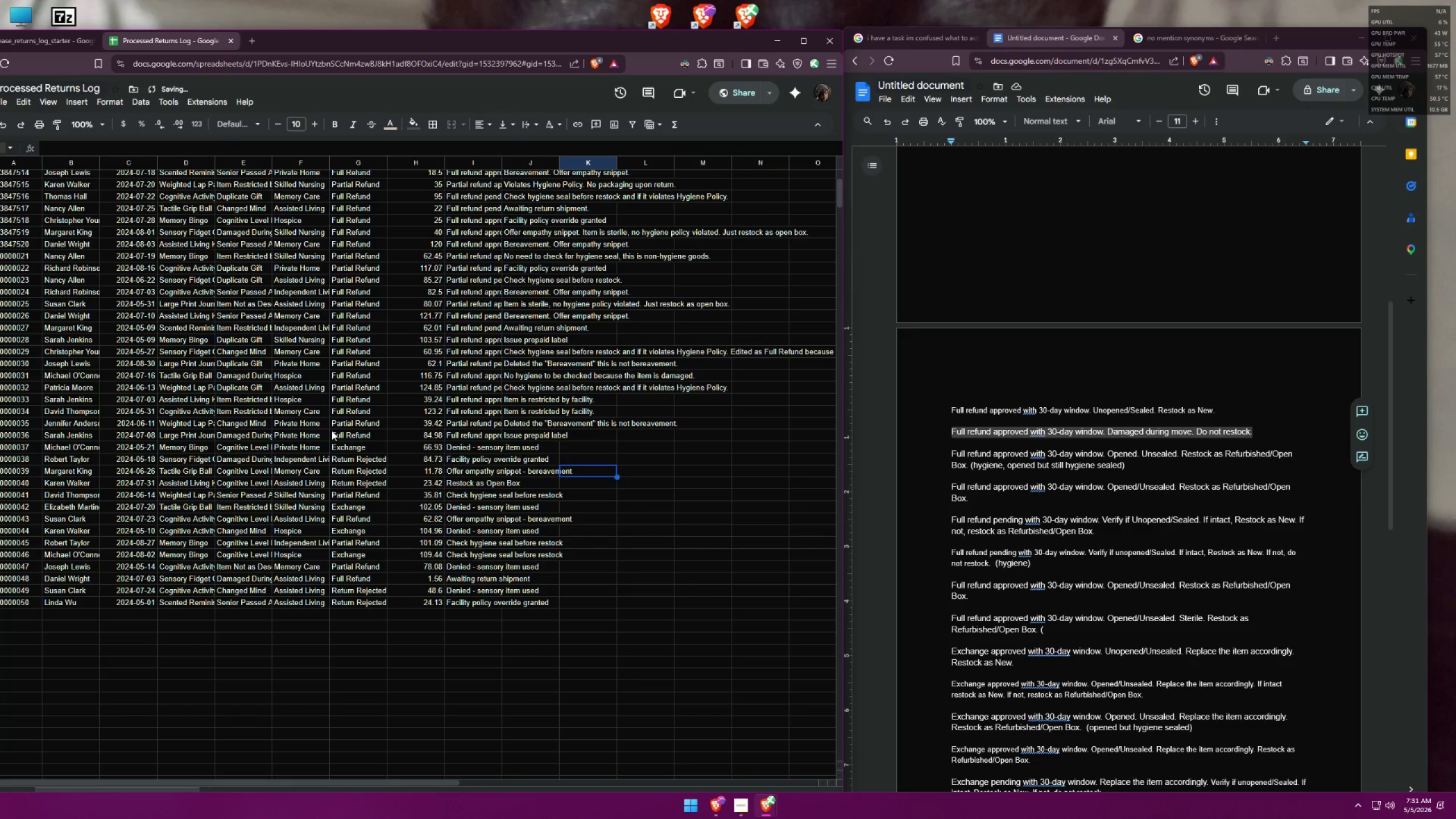 
left_click([334, 431])
 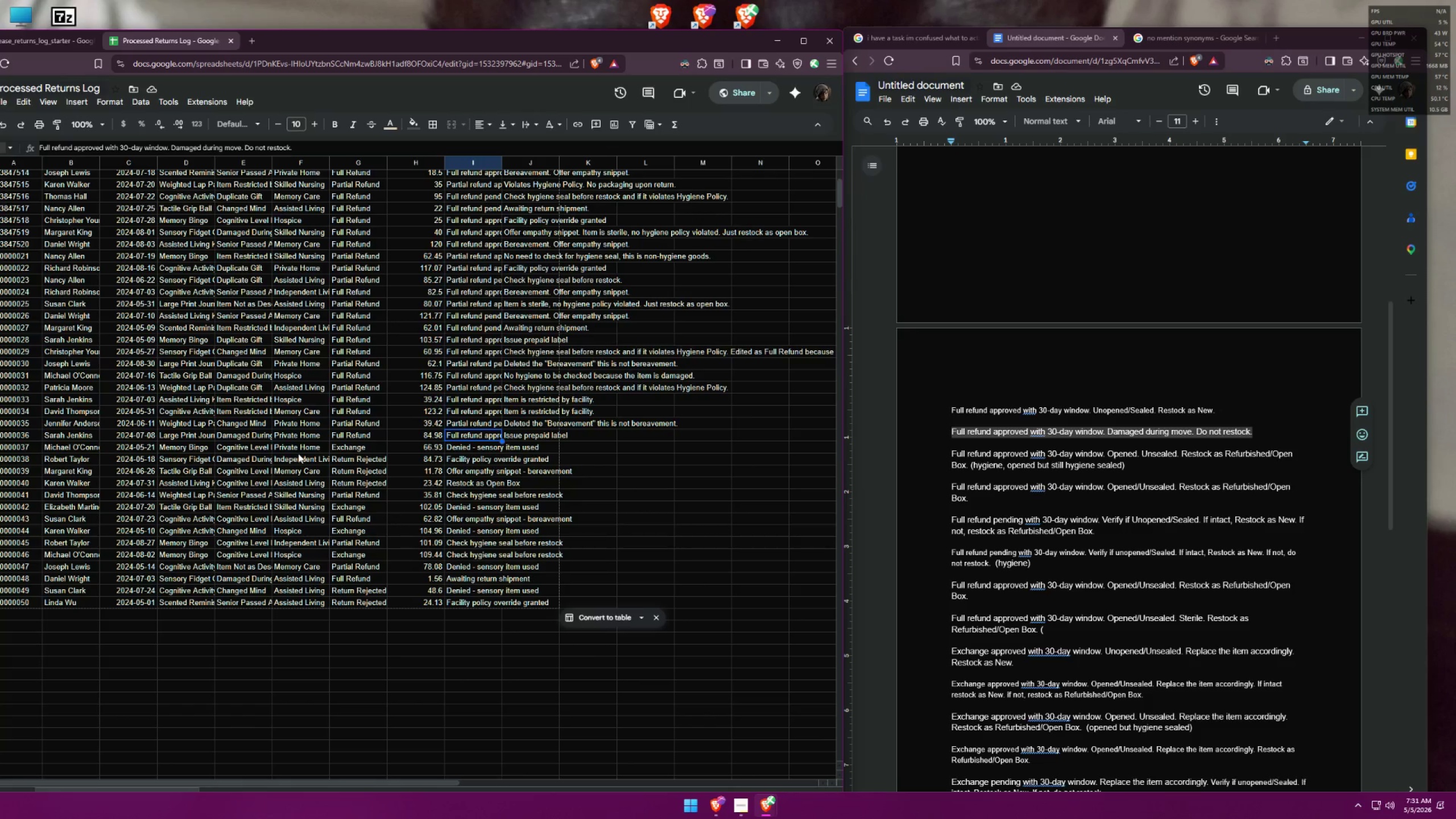 
wait(5.05)
 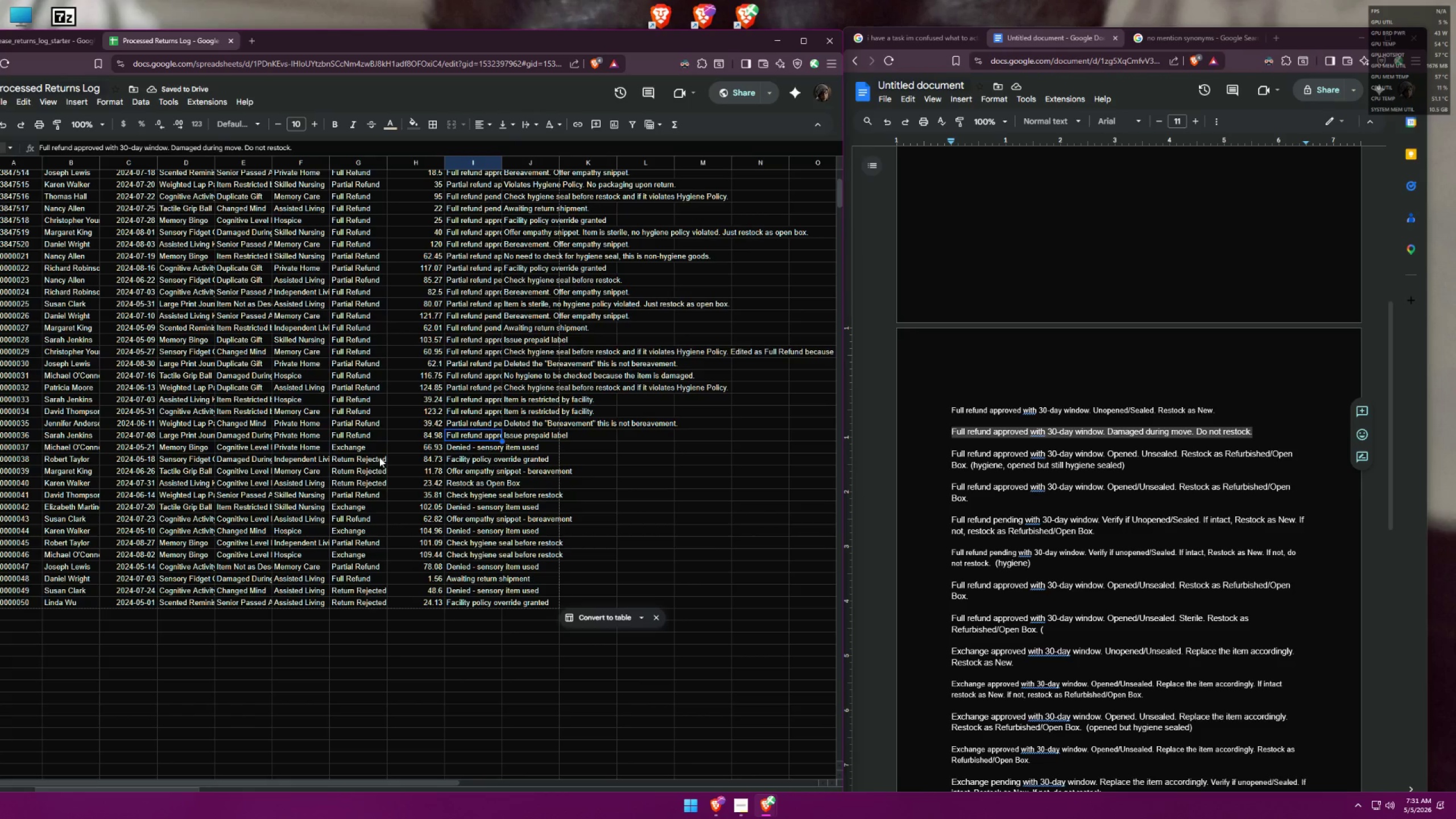 
left_click([253, 450])
 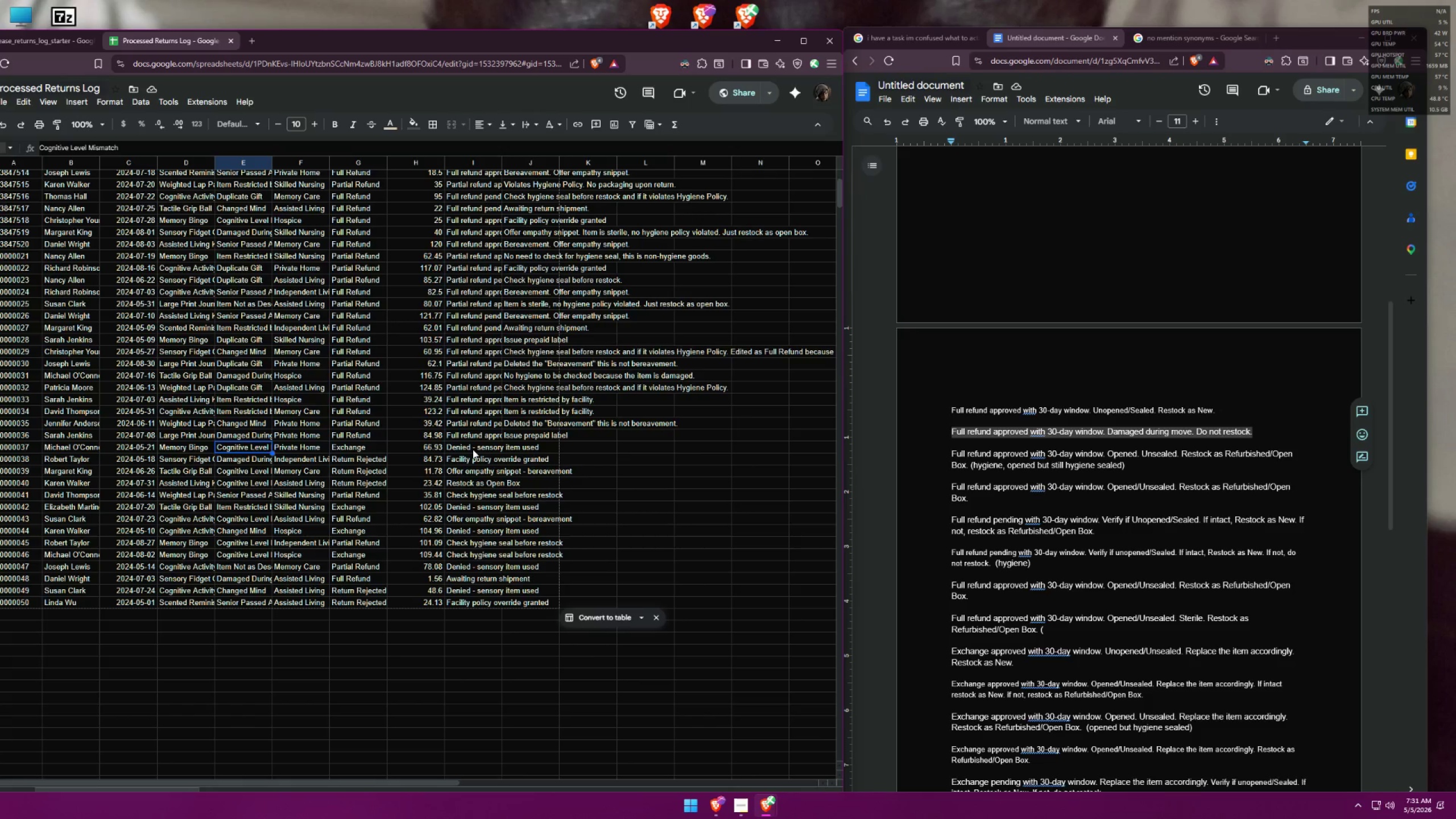 
left_click([473, 449])
 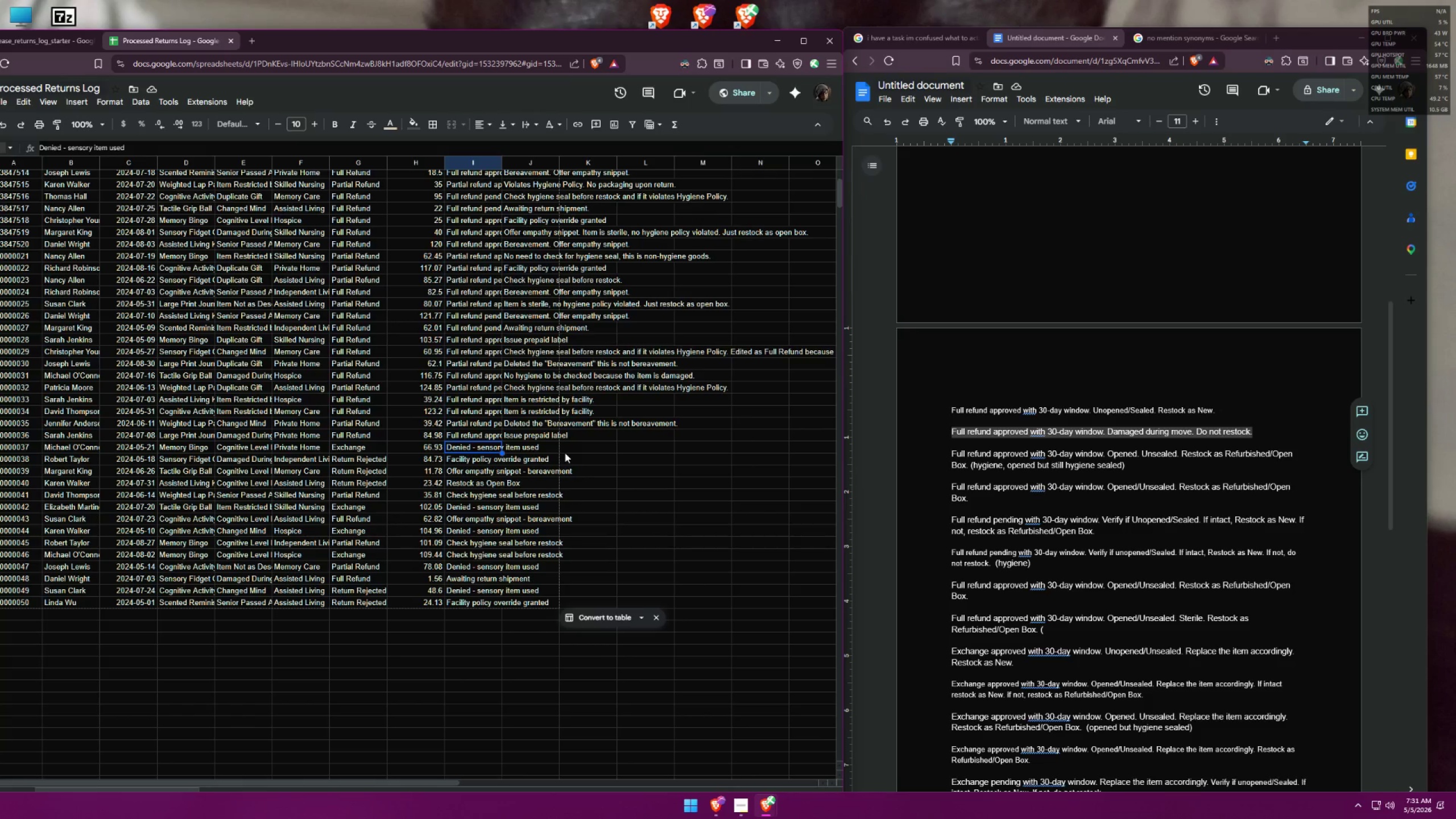 
wait(11.11)
 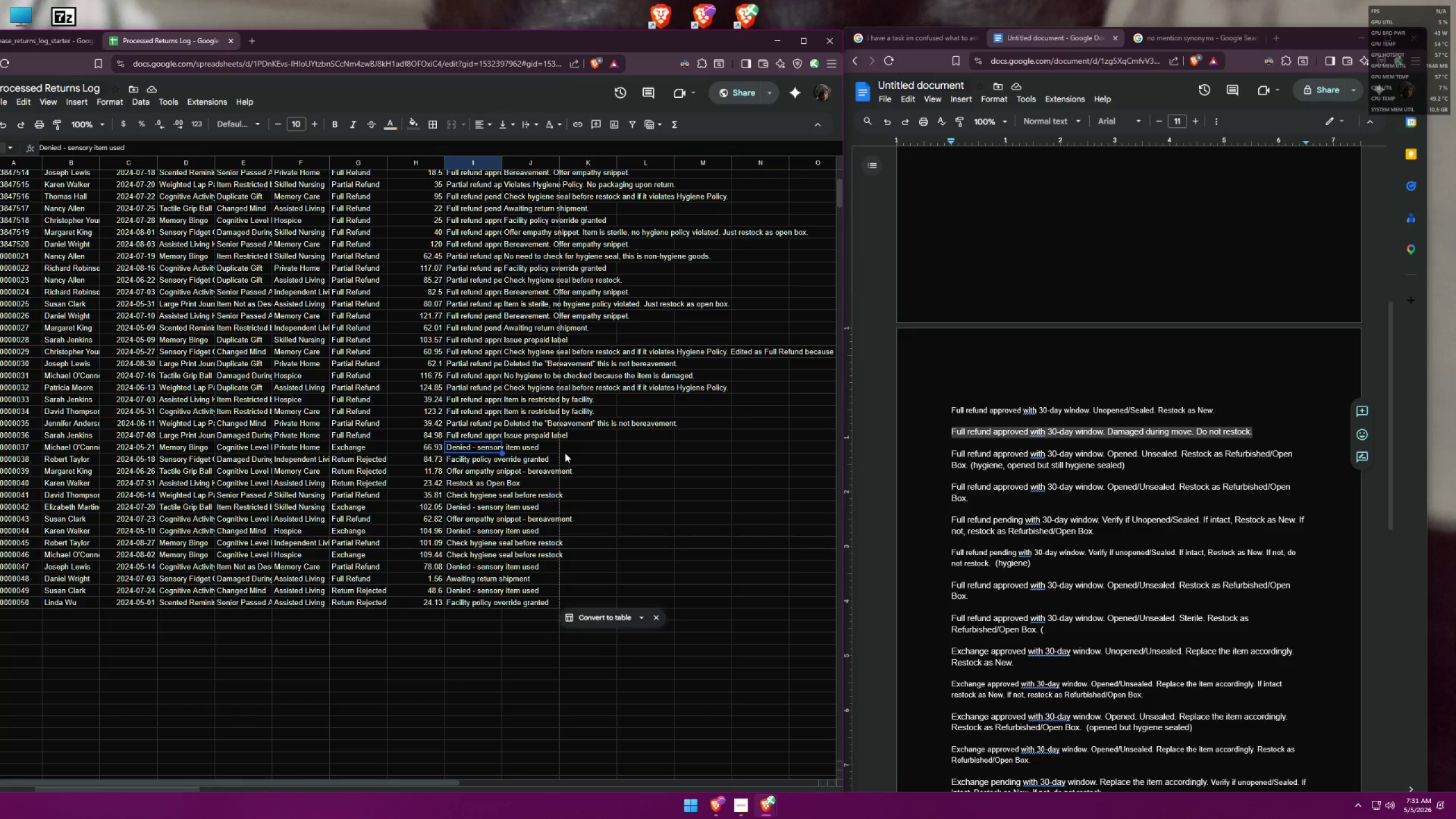 
scroll: coordinate [572, 453], scroll_direction: up, amount: 4.0
 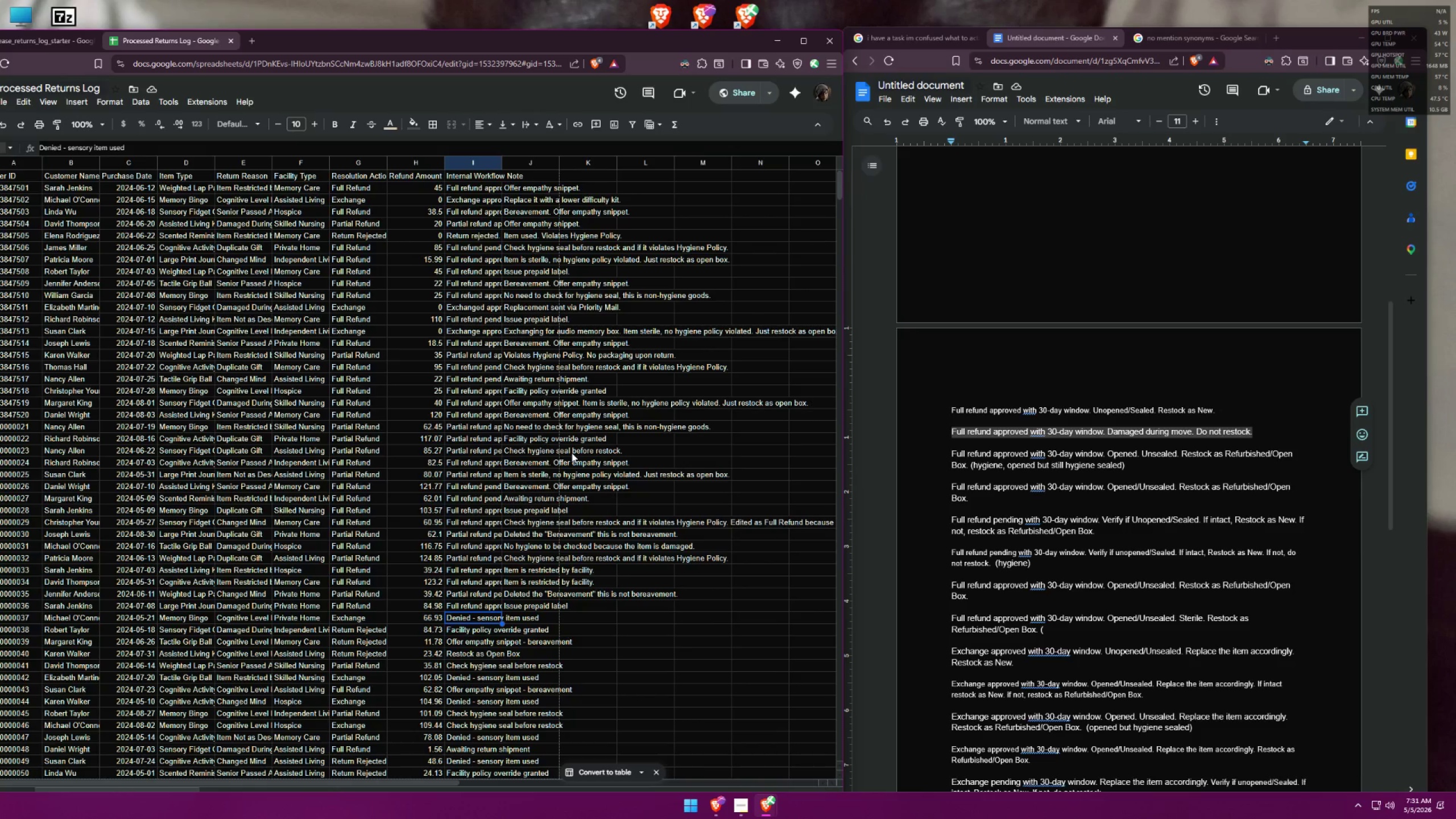 
scroll: coordinate [572, 453], scroll_direction: down, amount: 2.0
 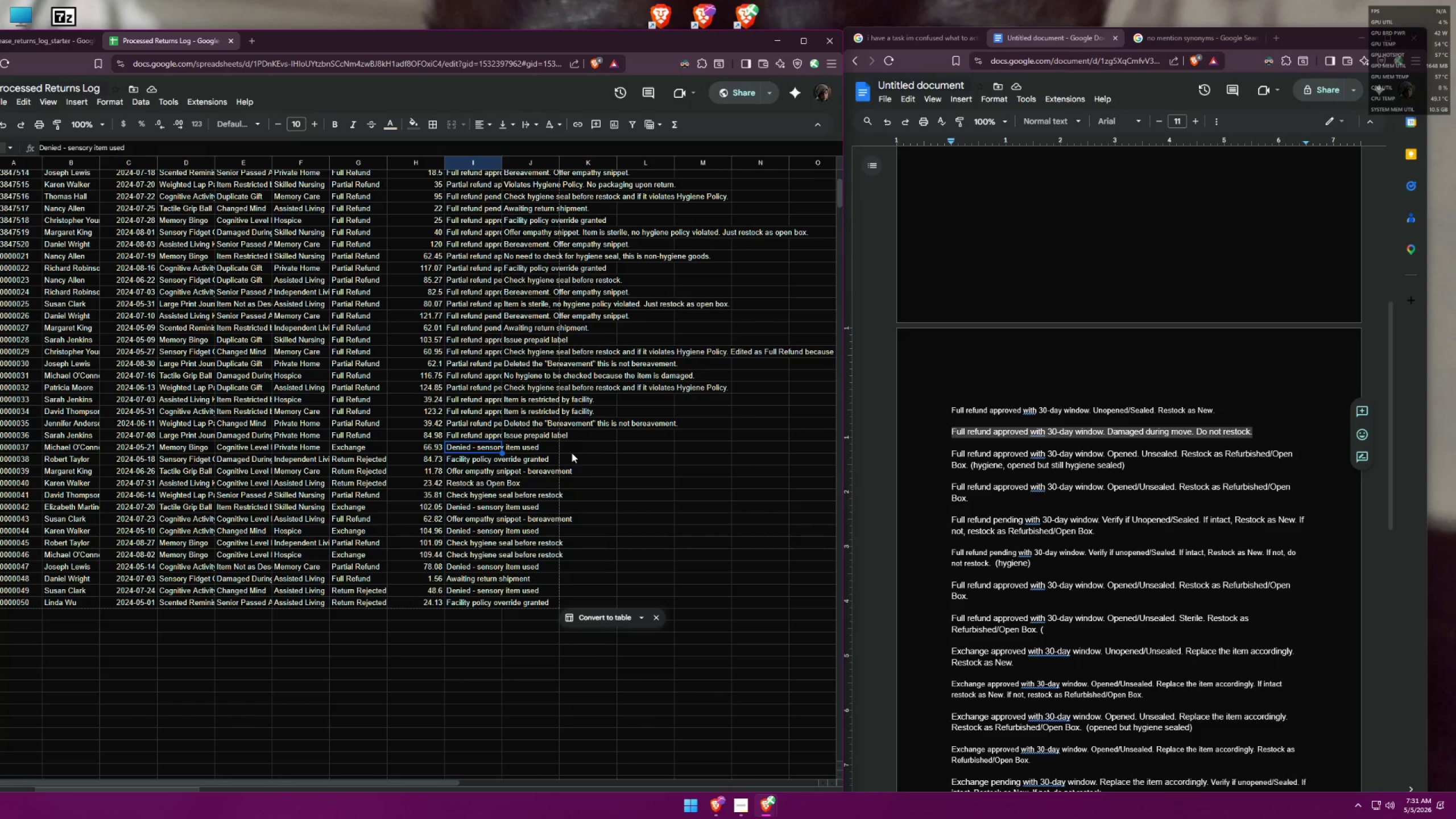 
scroll: coordinate [573, 453], scroll_direction: up, amount: 5.0
 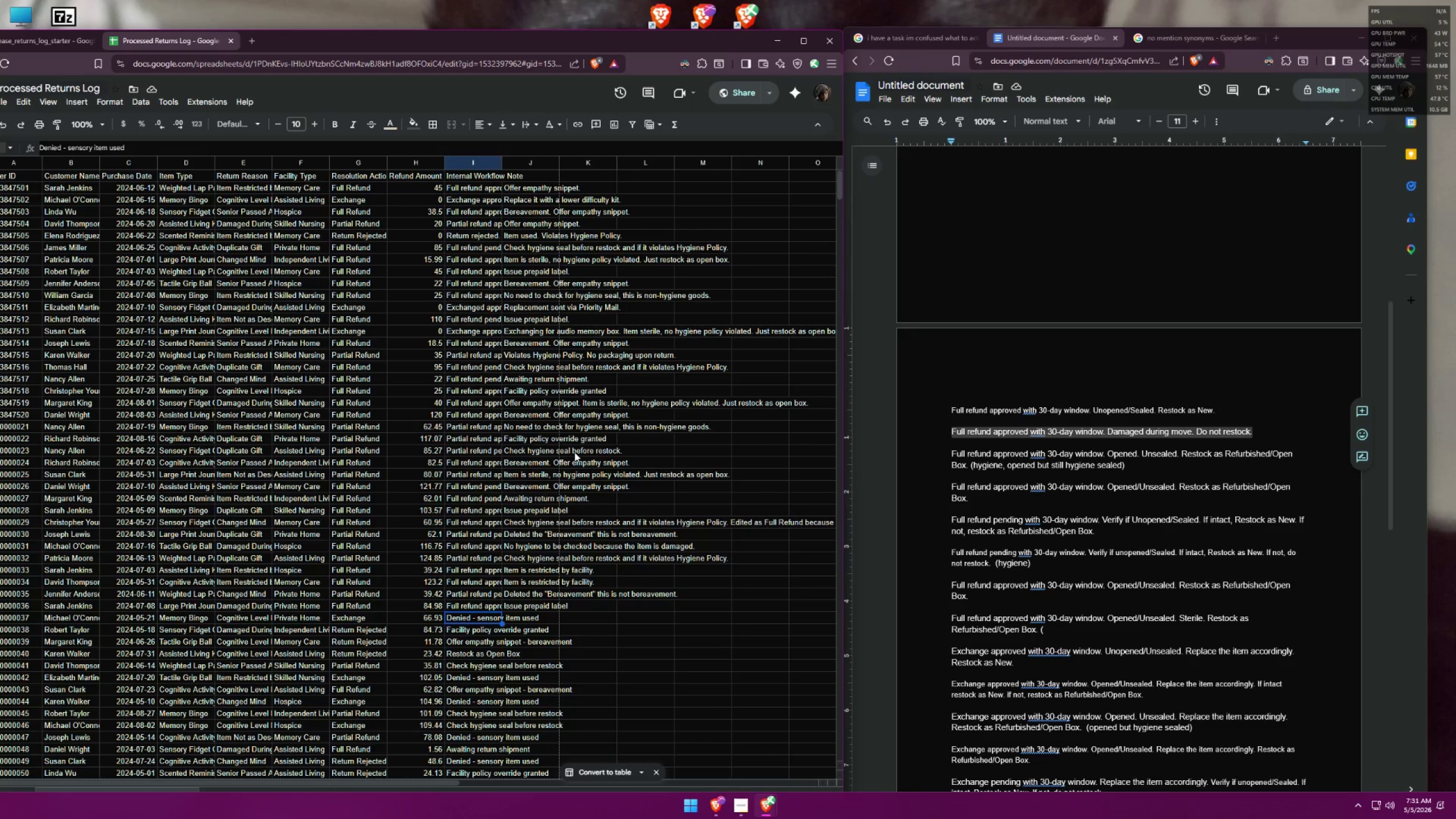 
scroll: coordinate [574, 452], scroll_direction: down, amount: 2.0
 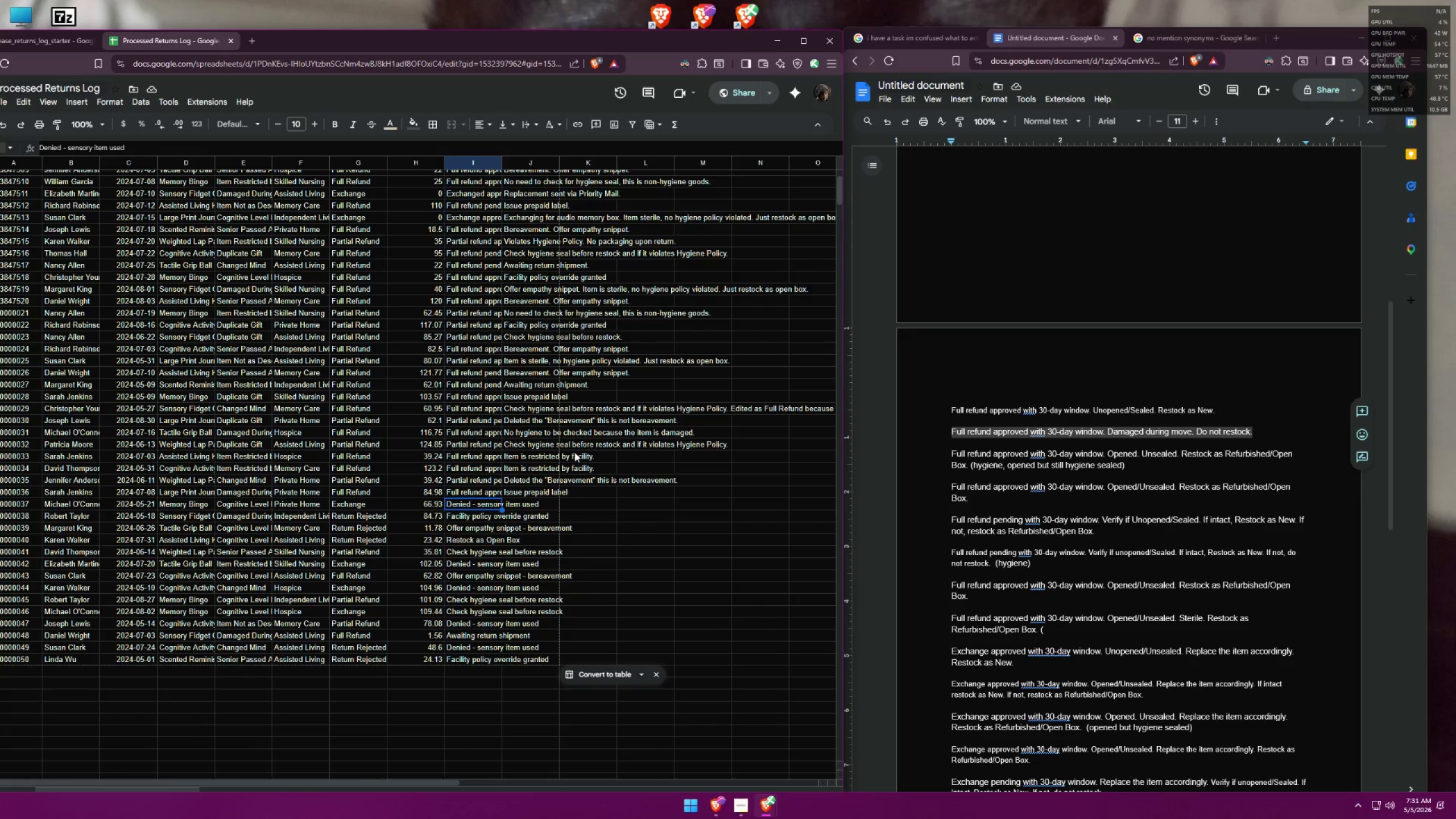 
left_click([912, 38])
 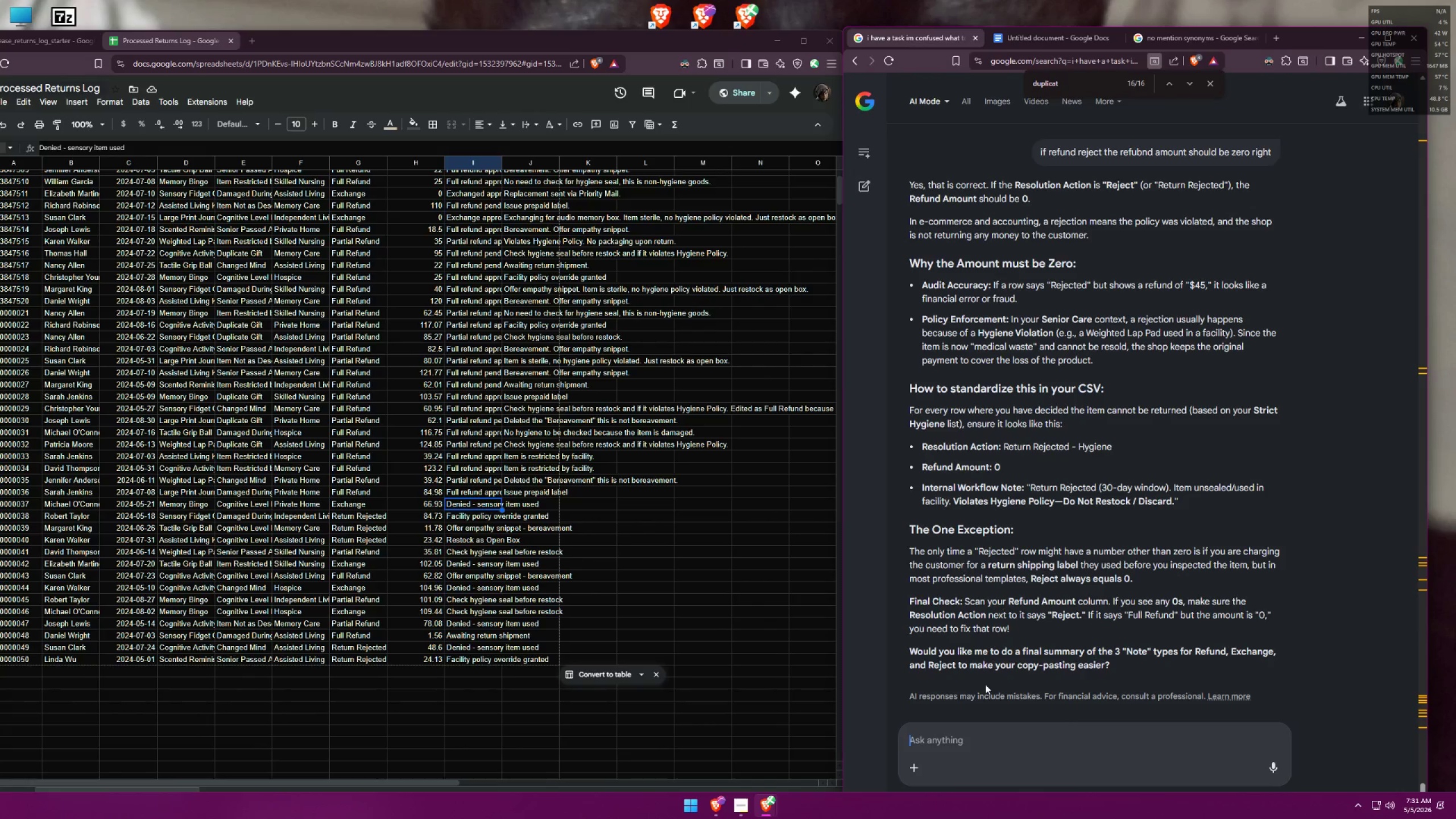 
left_click([968, 751])
 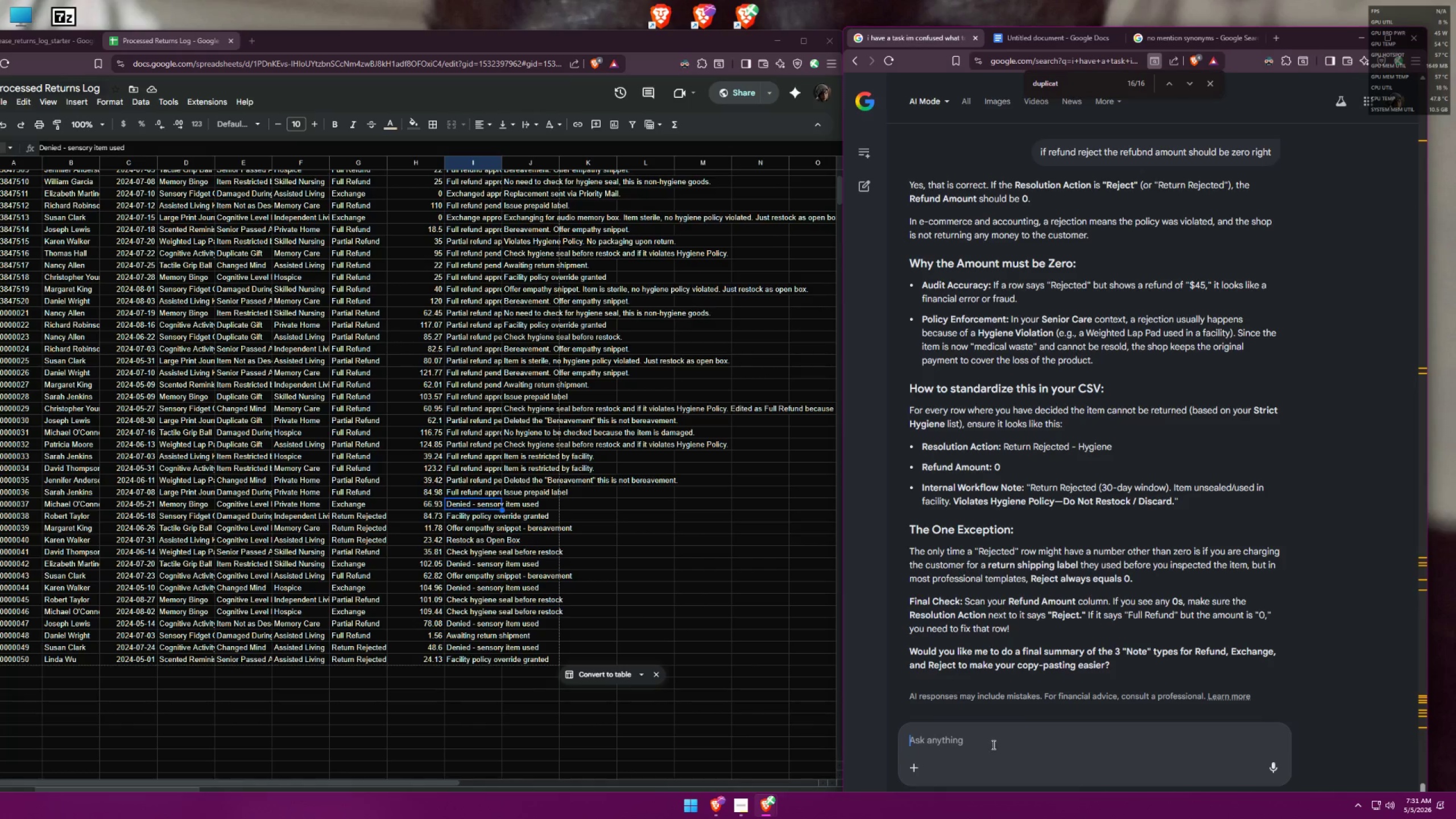 
type(reject and exchange refund m)
key(Backspace)
type(amounts should be zero, correct ?)
 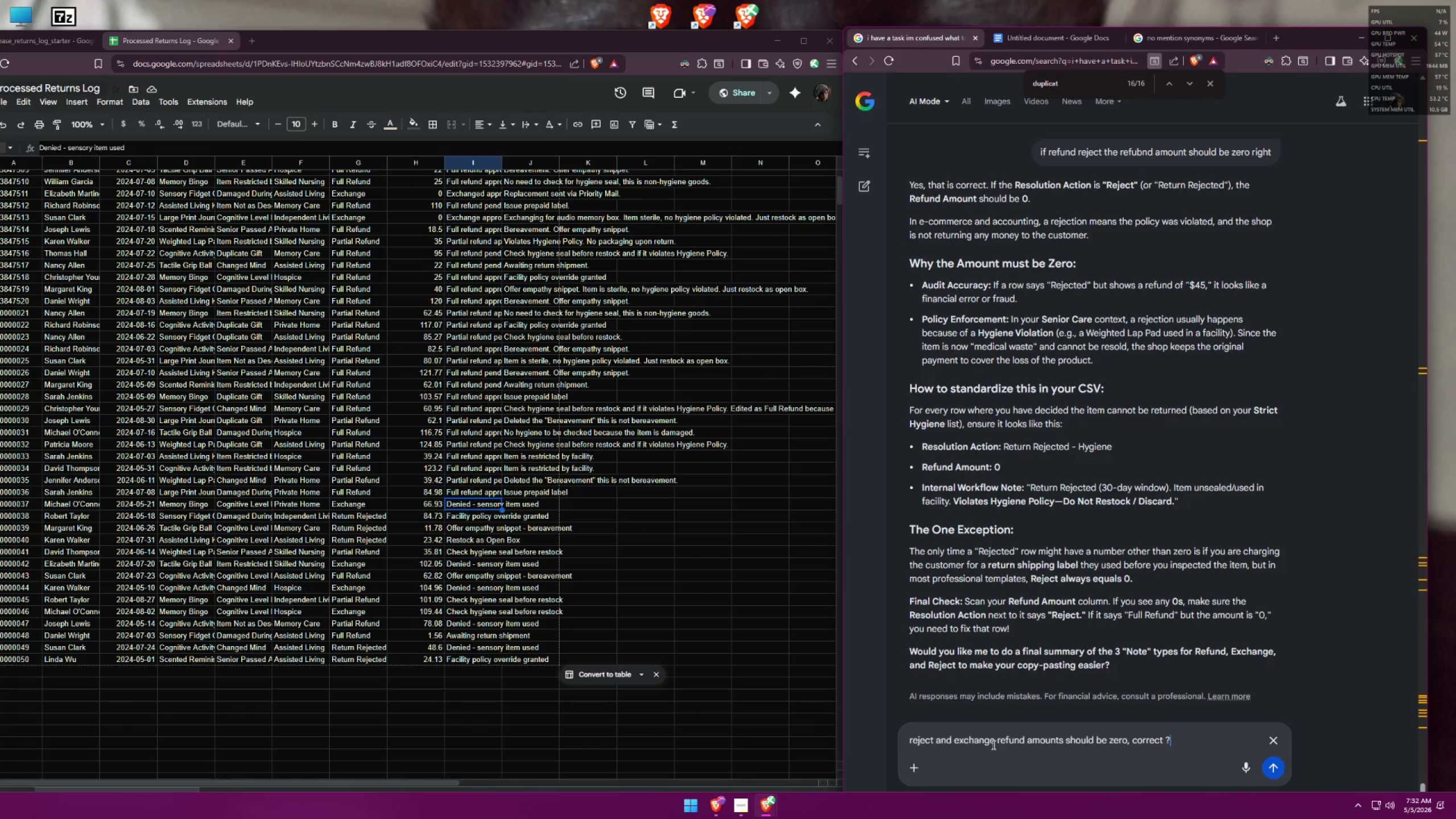 
key(Enter)
 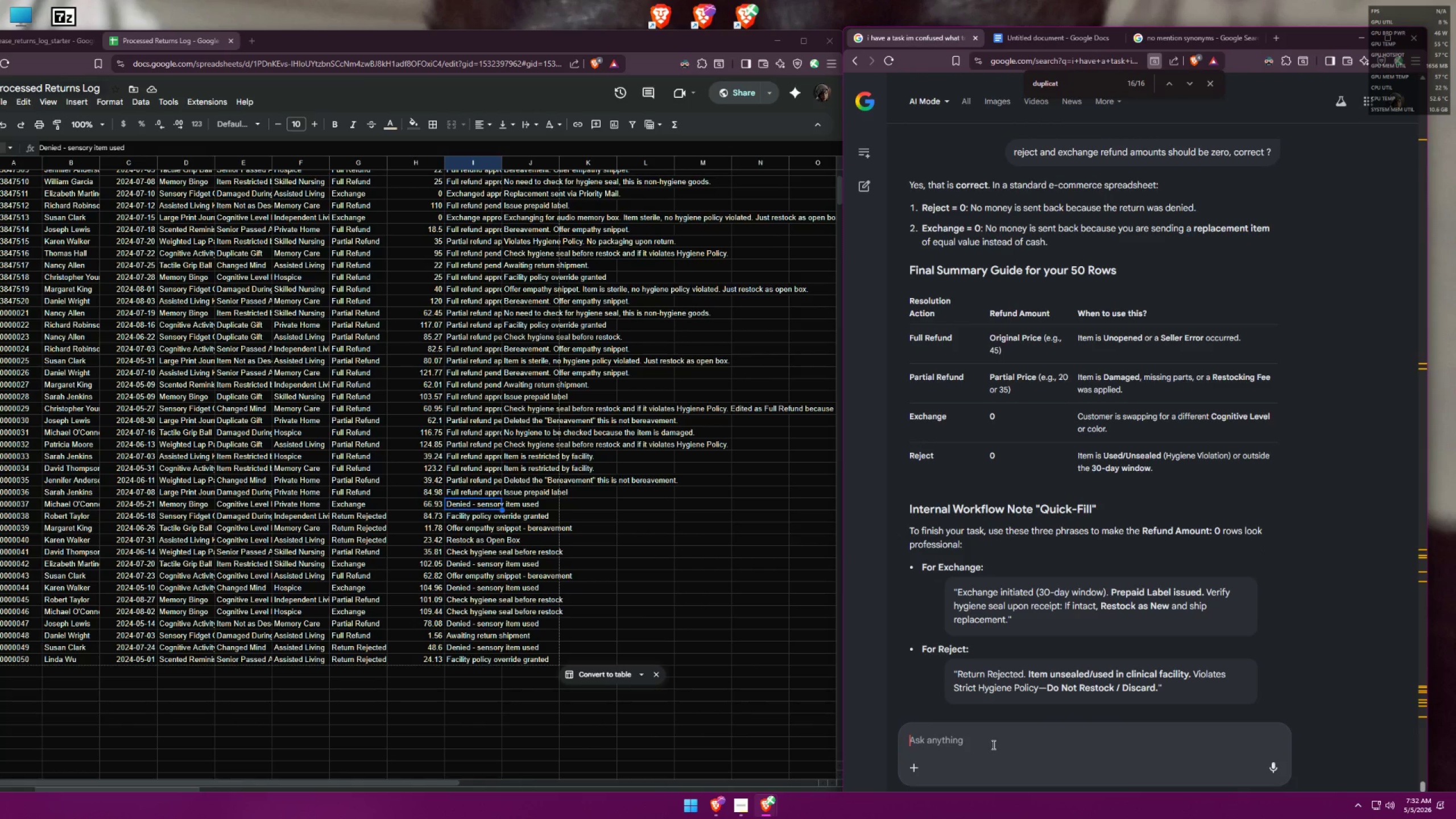 
wait(11.51)
 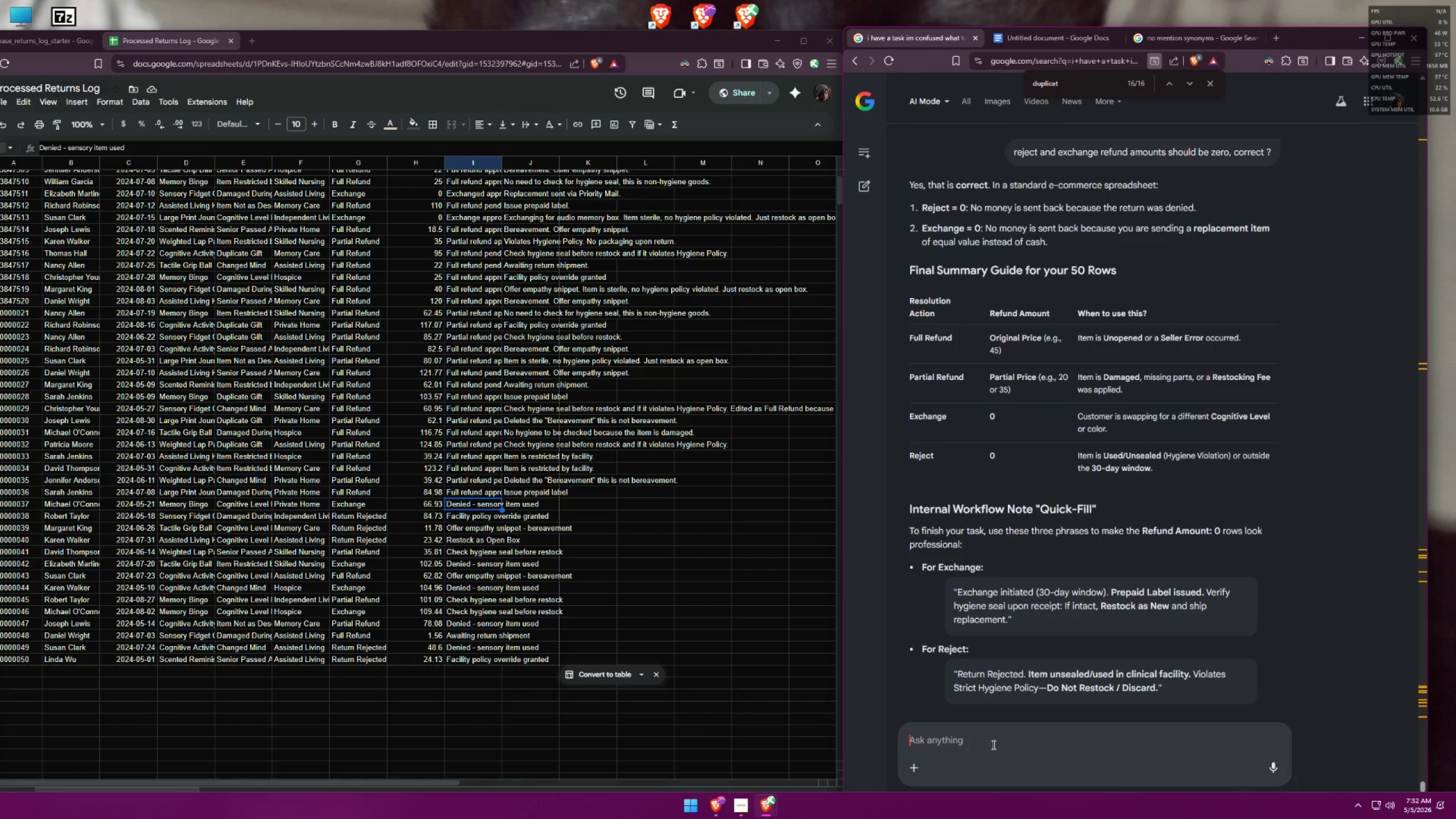 
left_click([186, 508])
 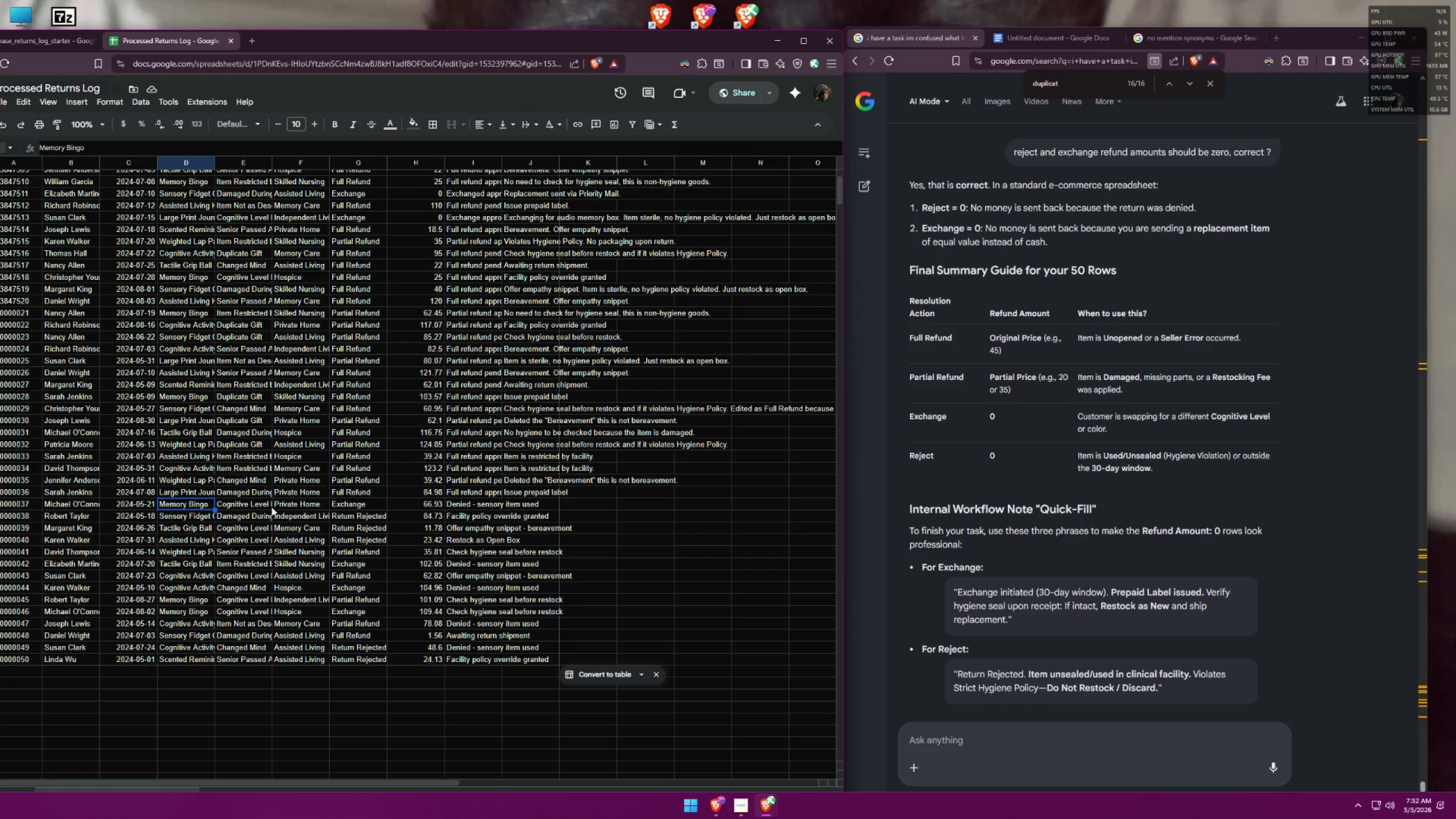 
left_click([235, 500])
 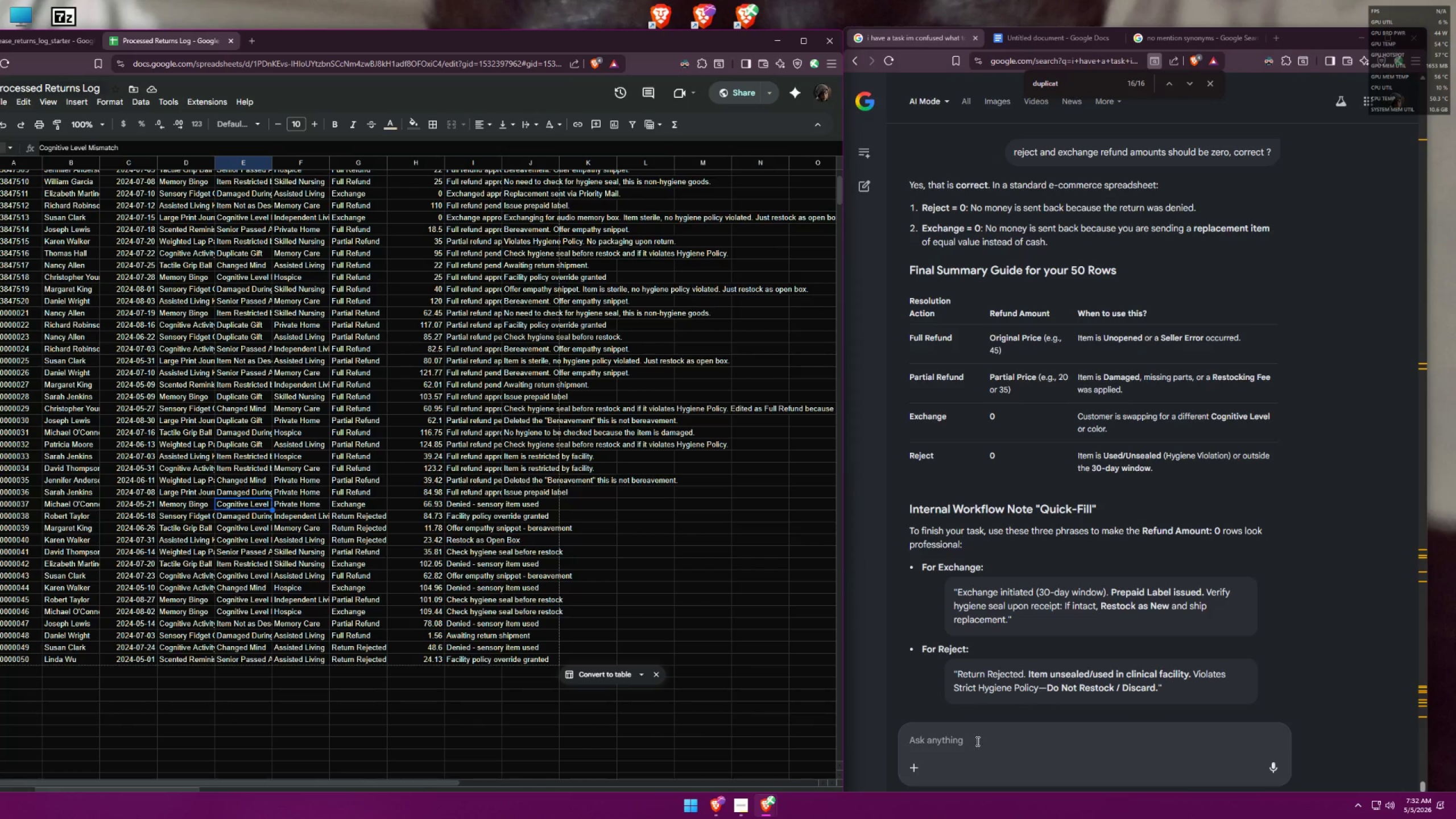 
type(and for the m)
key(Backspace)
type(cognitive mitc)
key(Backspace)
key(Backspace)
type(s m)
key(Backspace)
key(Backspace)
type(match. it could be full refound )
key(Backspace)
key(Backspace)
key(Backspace)
key(Backspace)
key(Backspace)
key(Backspace)
type(fund or exchange right)
 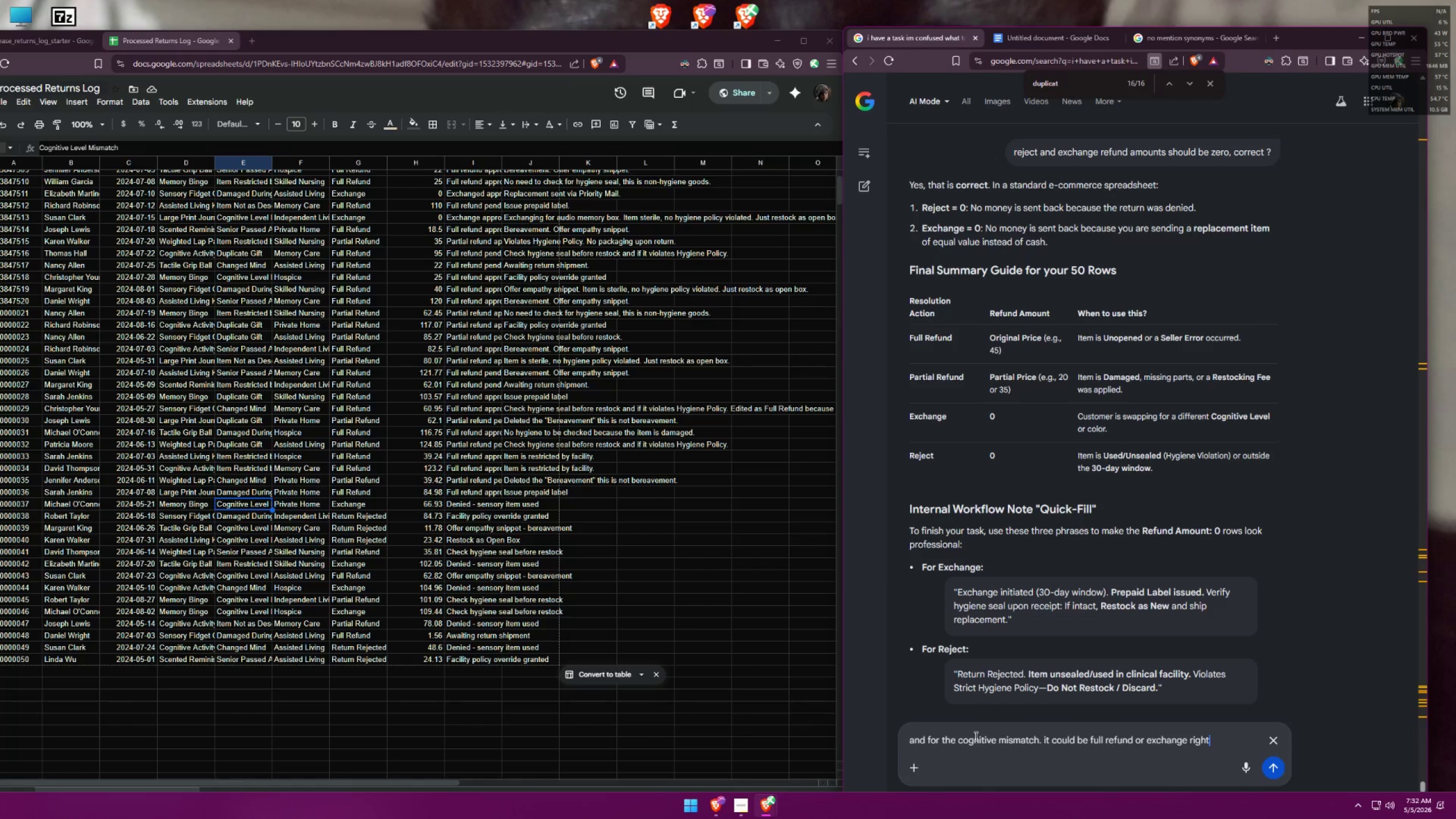 
key(Enter)
 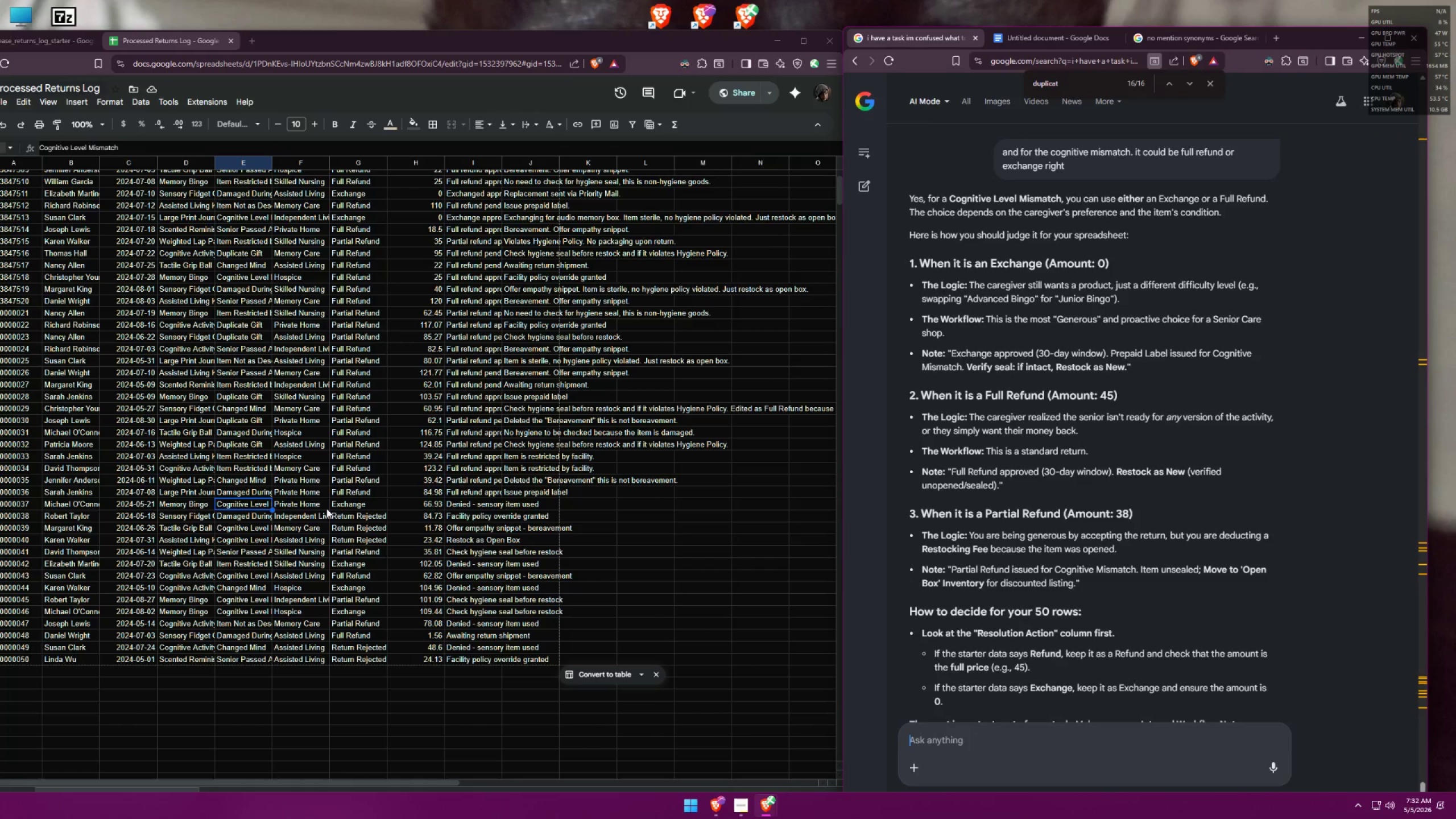 
wait(7.61)
 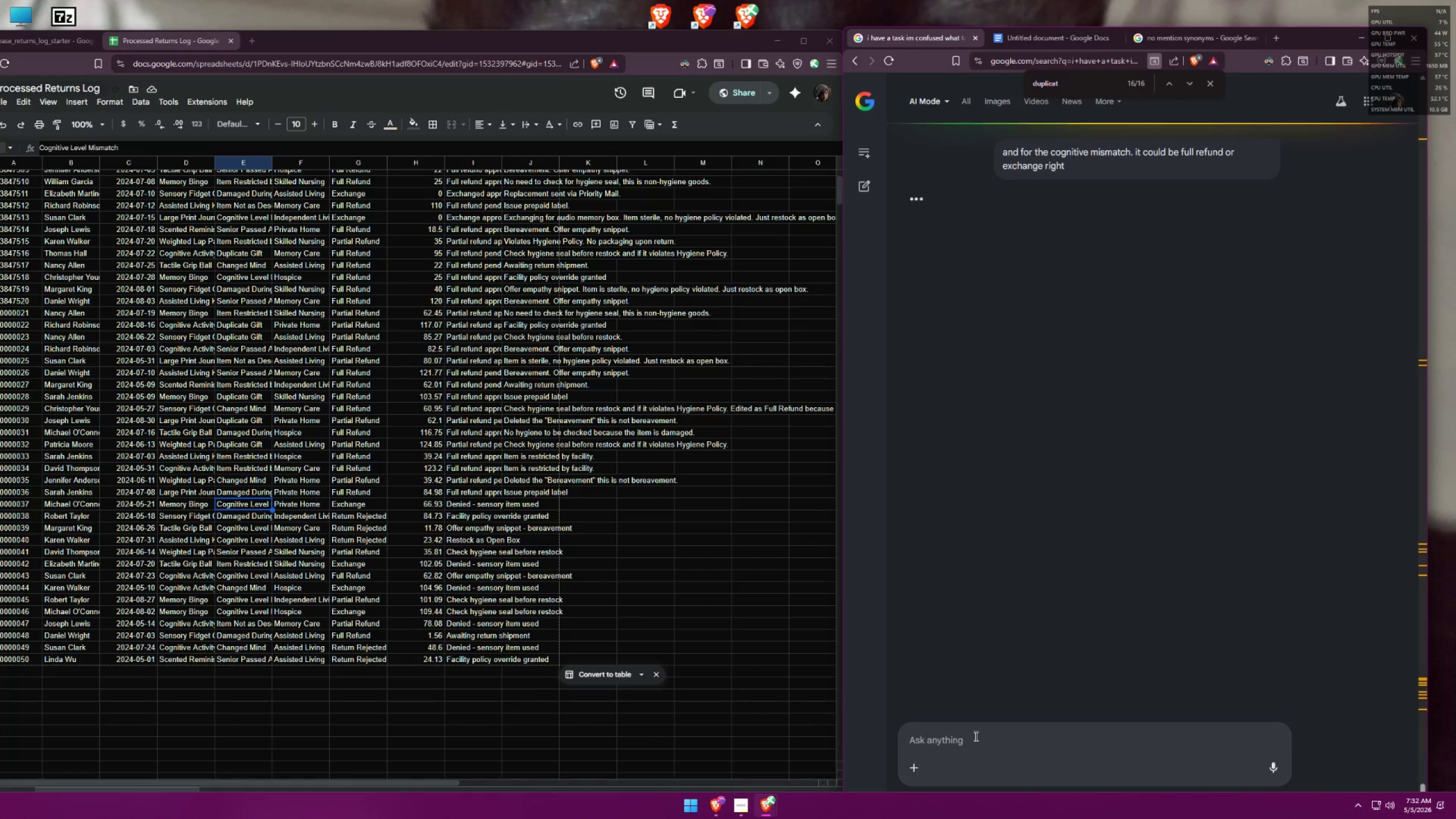 
double_click([351, 502])
 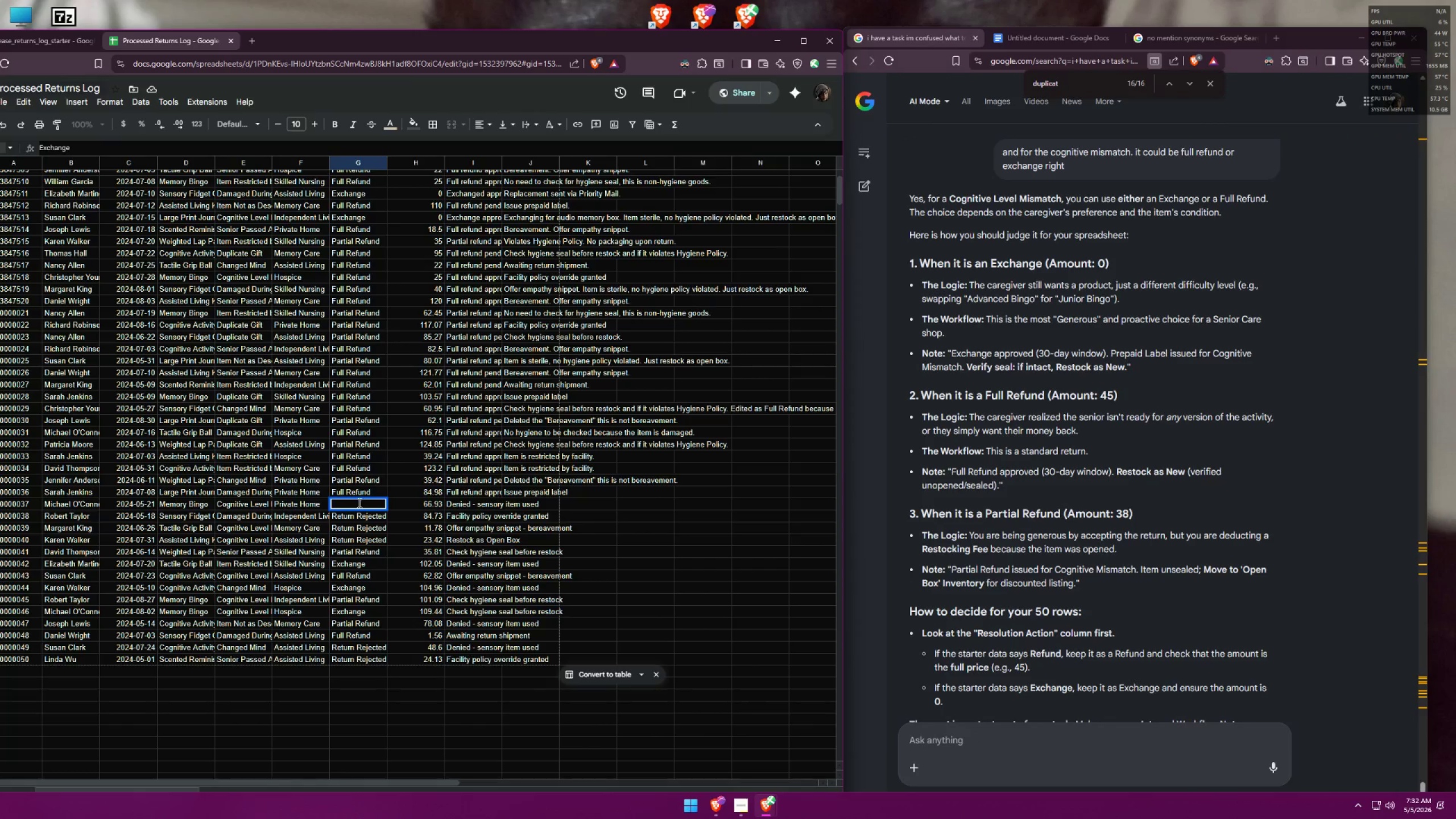 
key(Control+A)
 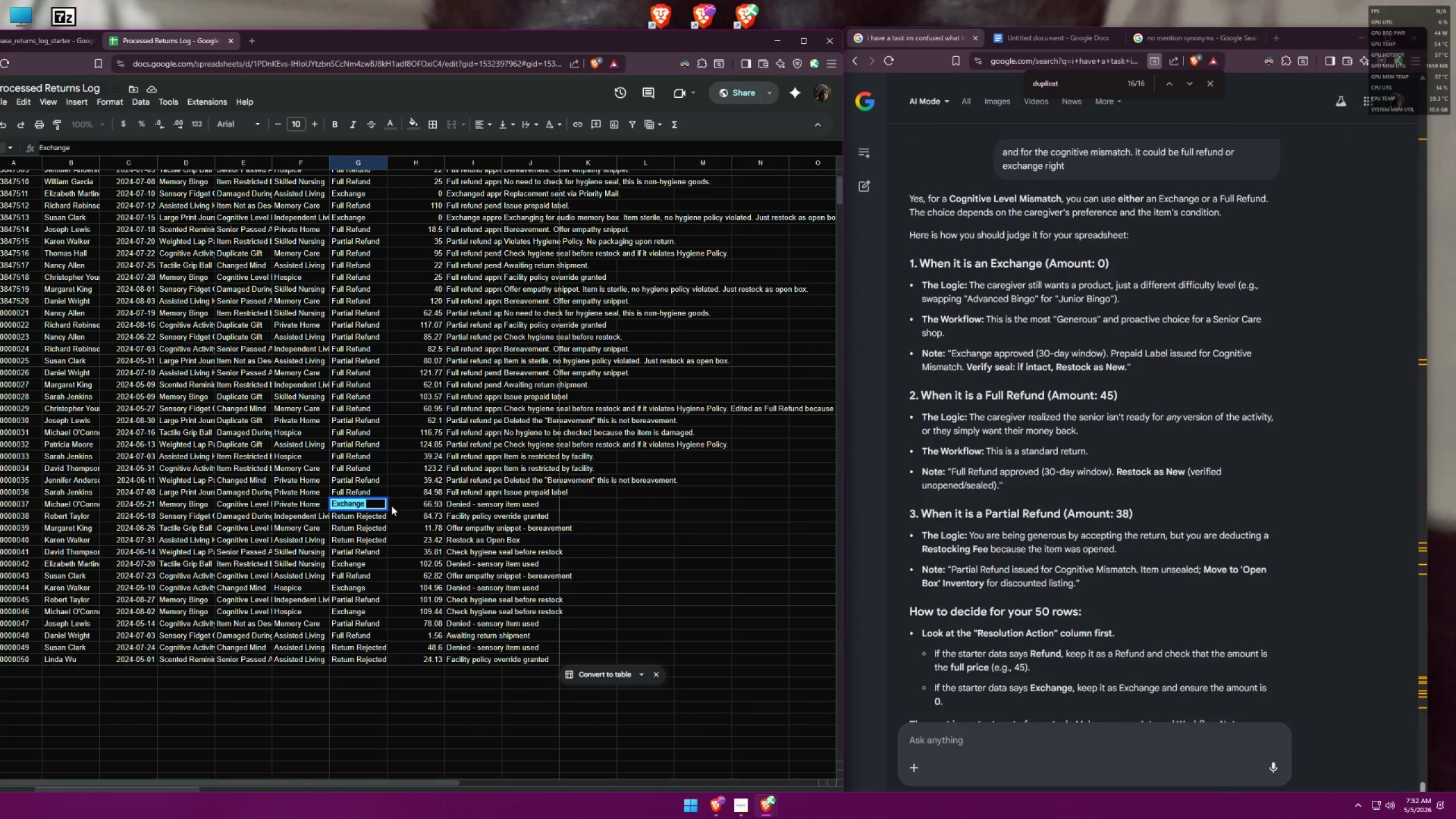 
key(Shift+F)
 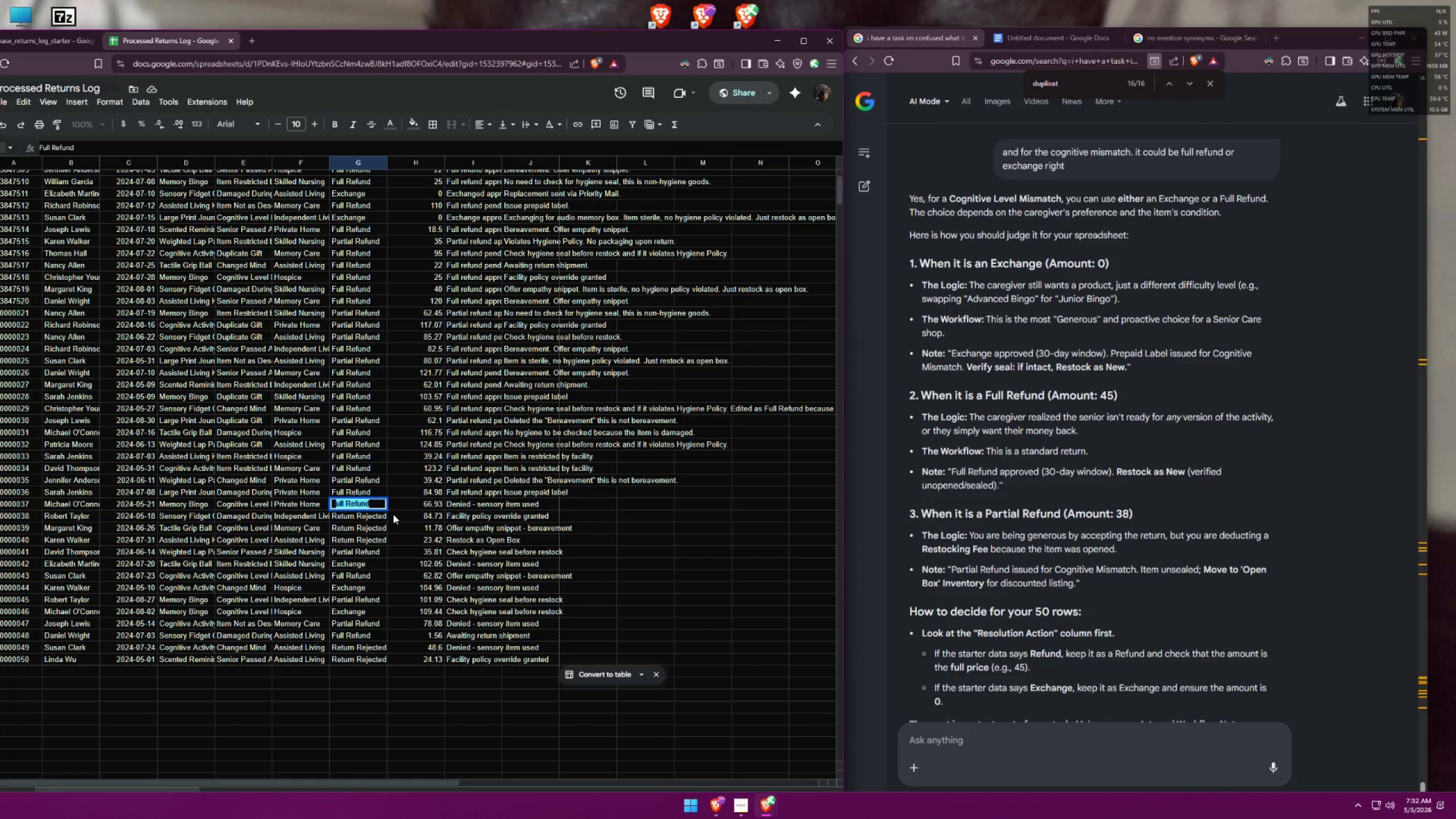 
key(Enter)
 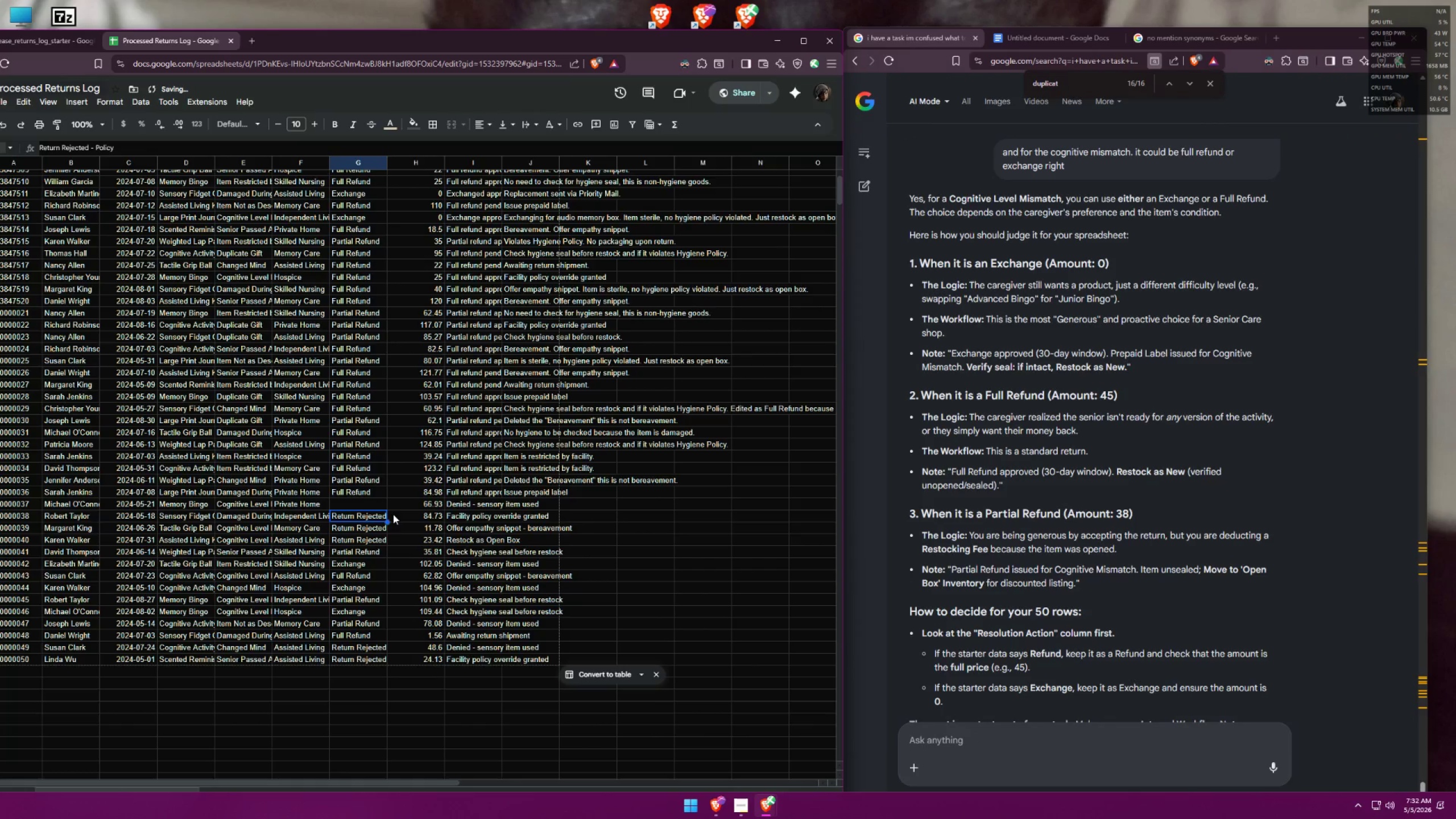 
left_click([358, 506])
 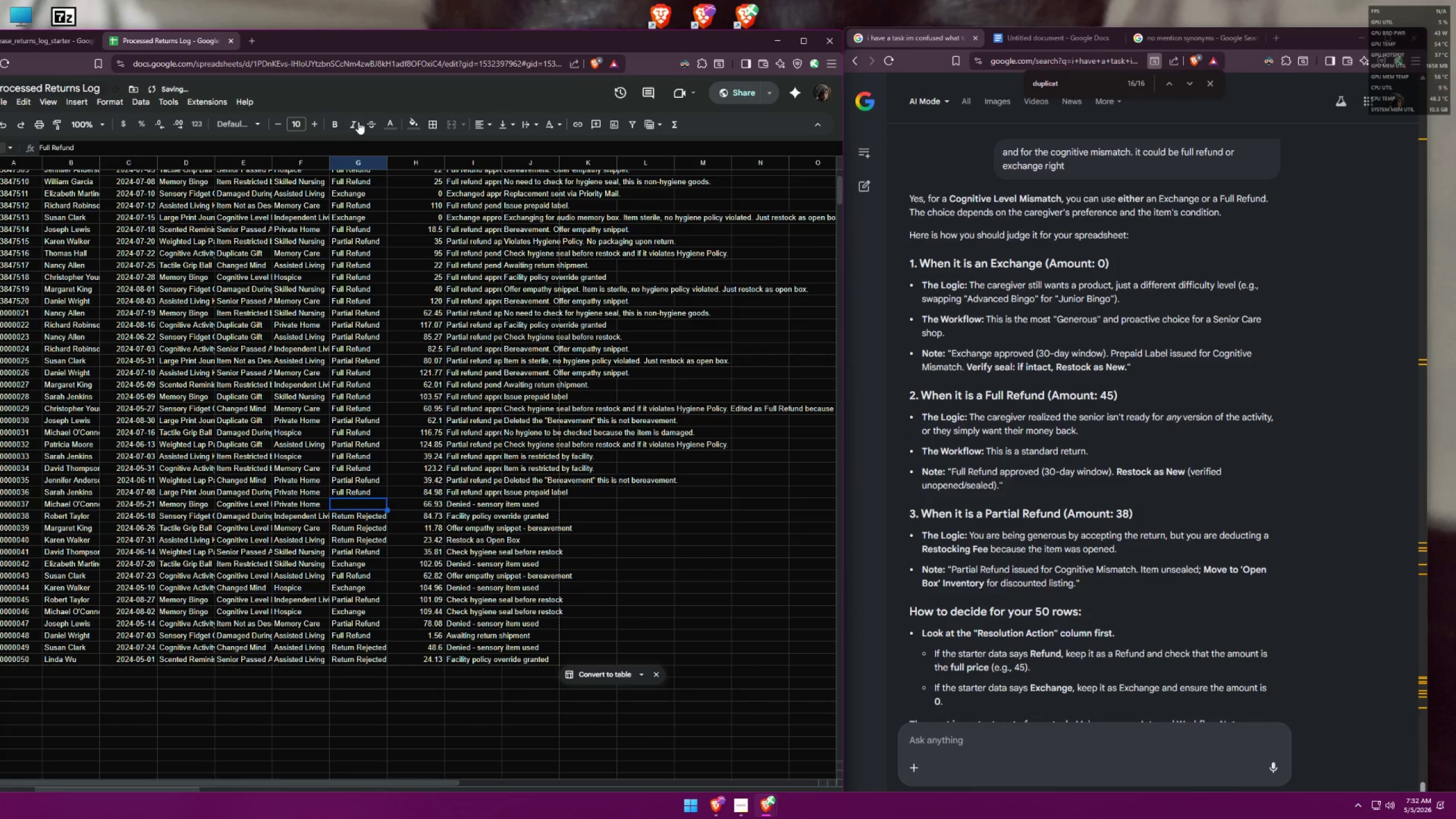 
left_click([398, 120])
 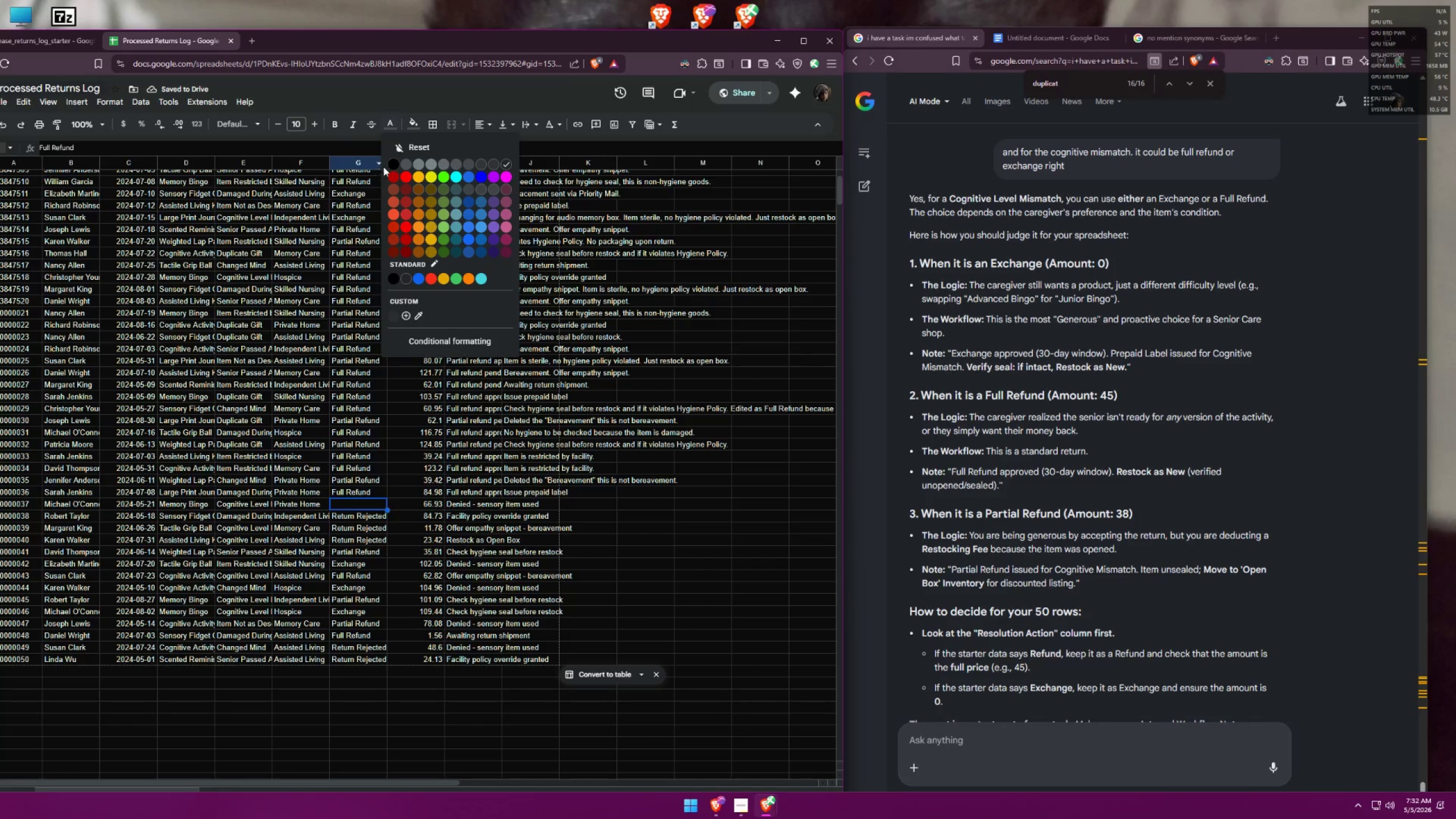 
left_click([392, 163])
 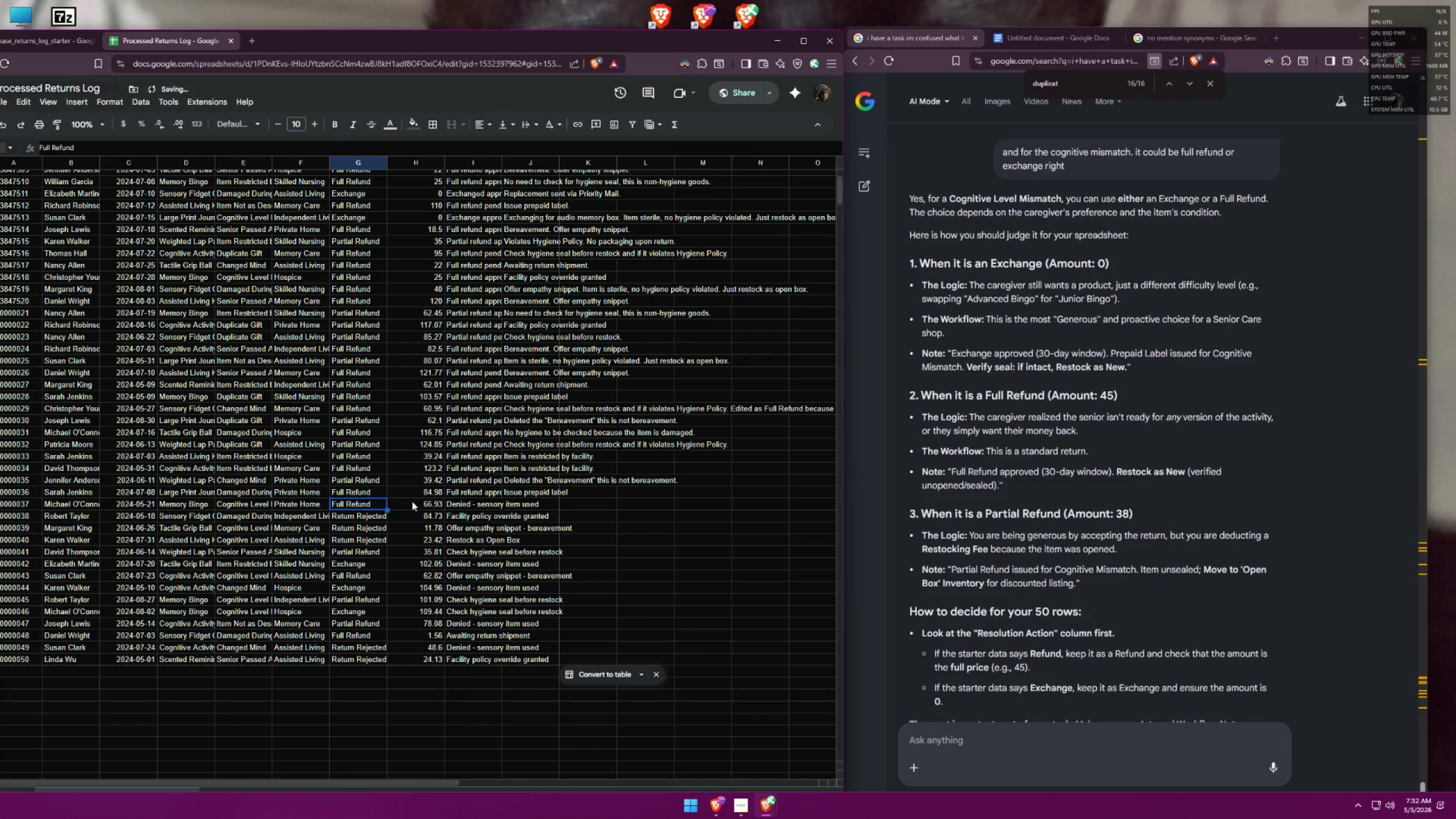 
left_click([417, 504])
 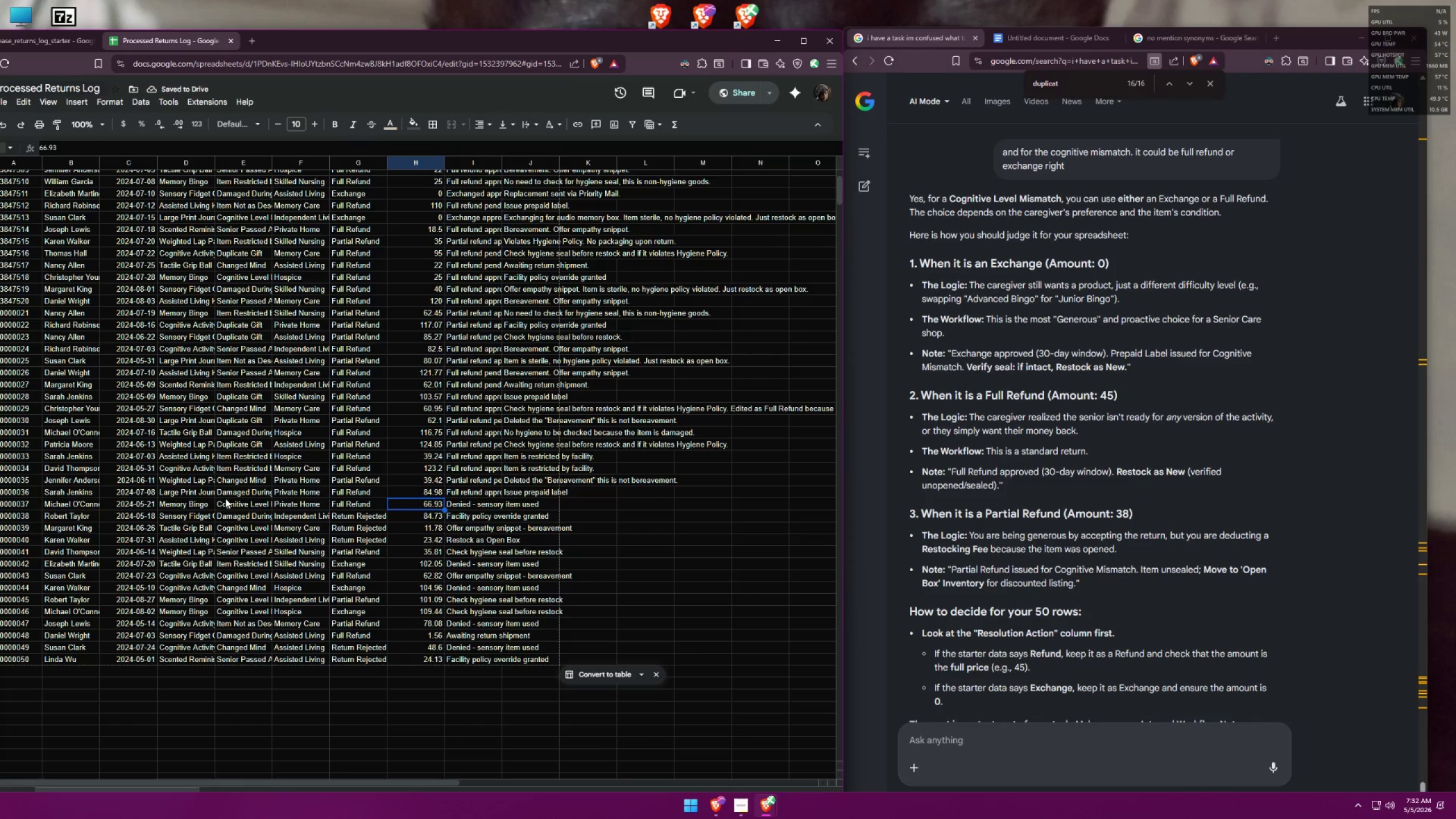 
left_click([1031, 30])
 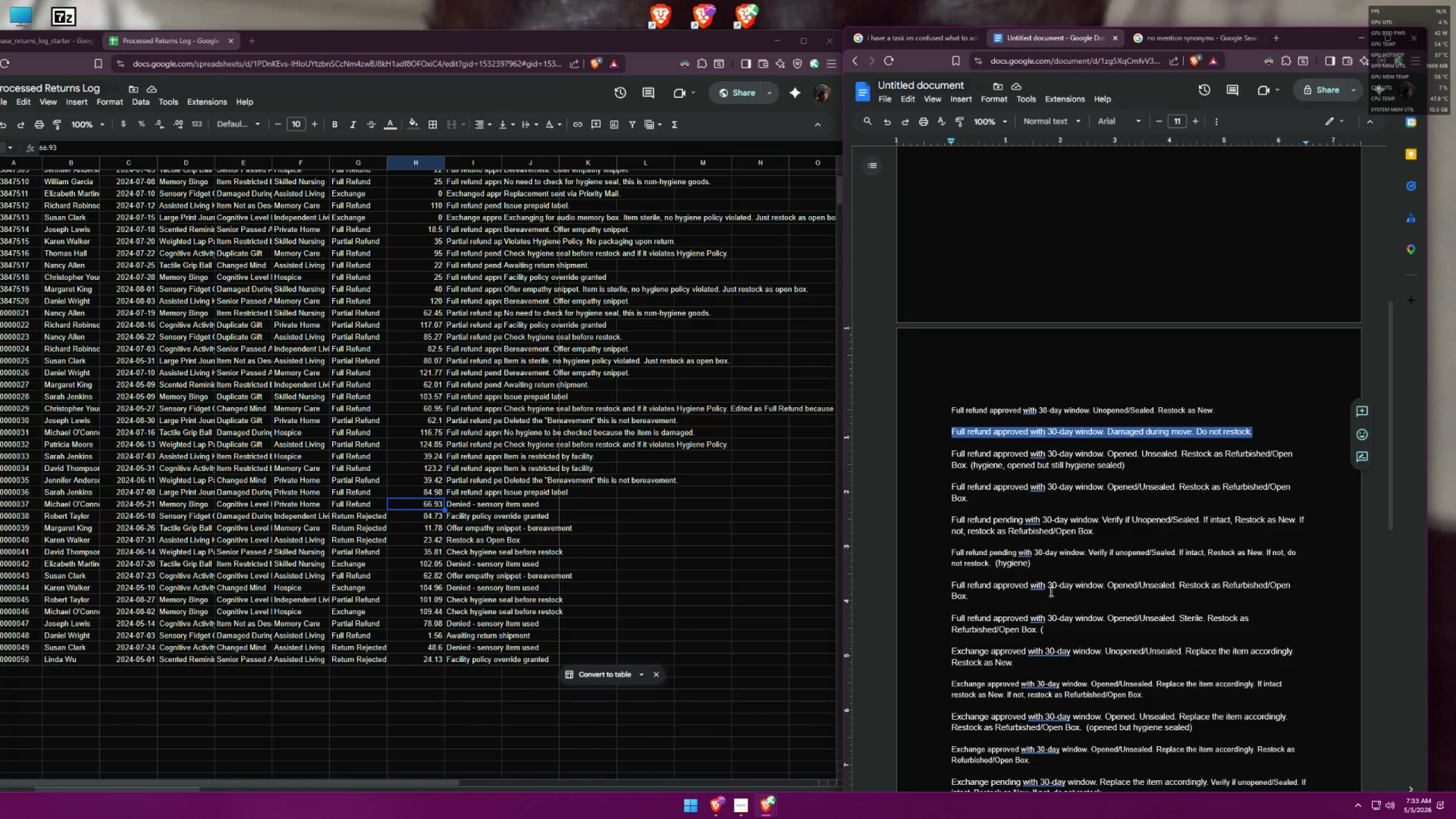 
wait(17.2)
 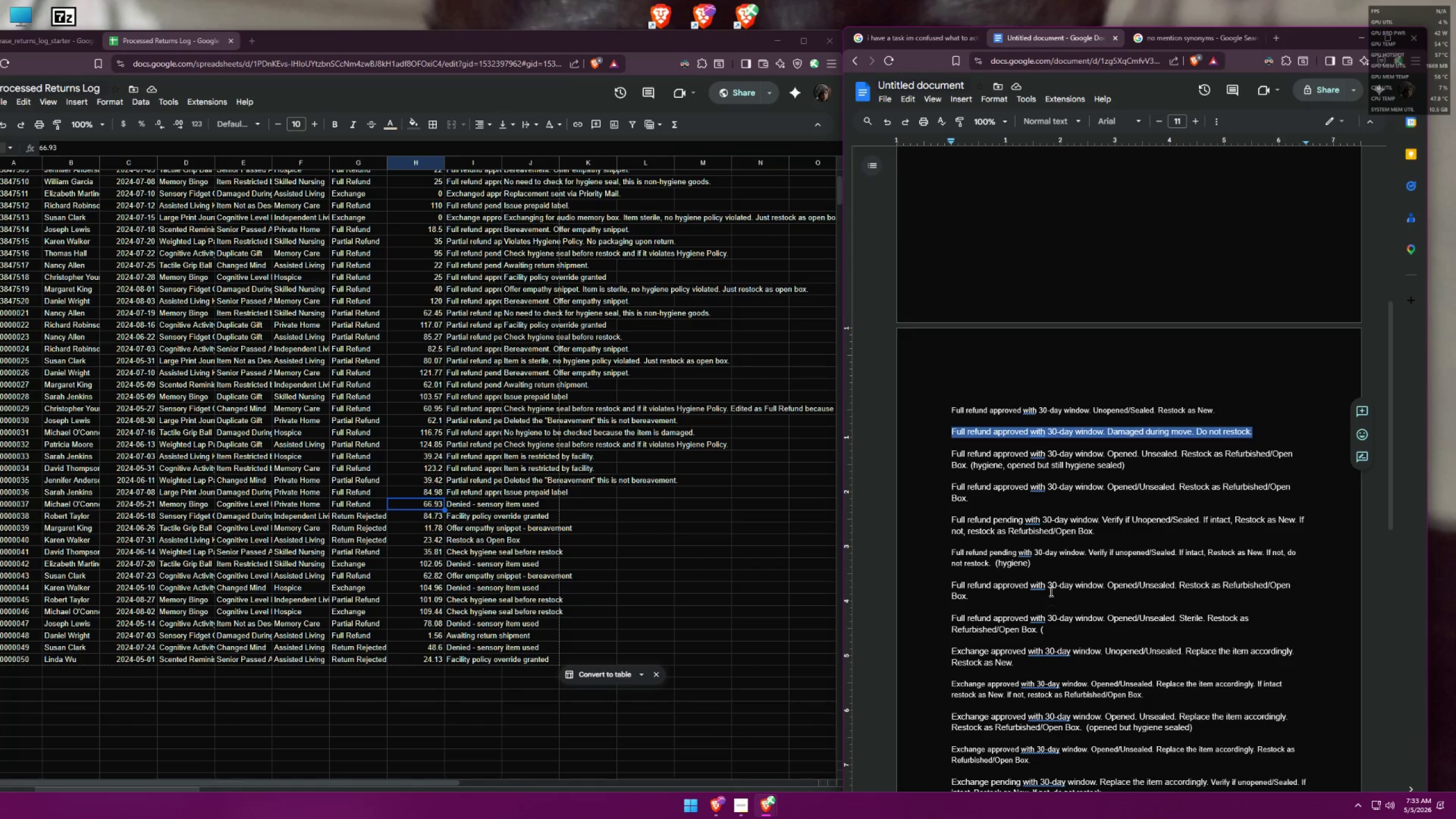 
left_click_drag(start_coordinate=[1097, 532], to_coordinate=[949, 518])
 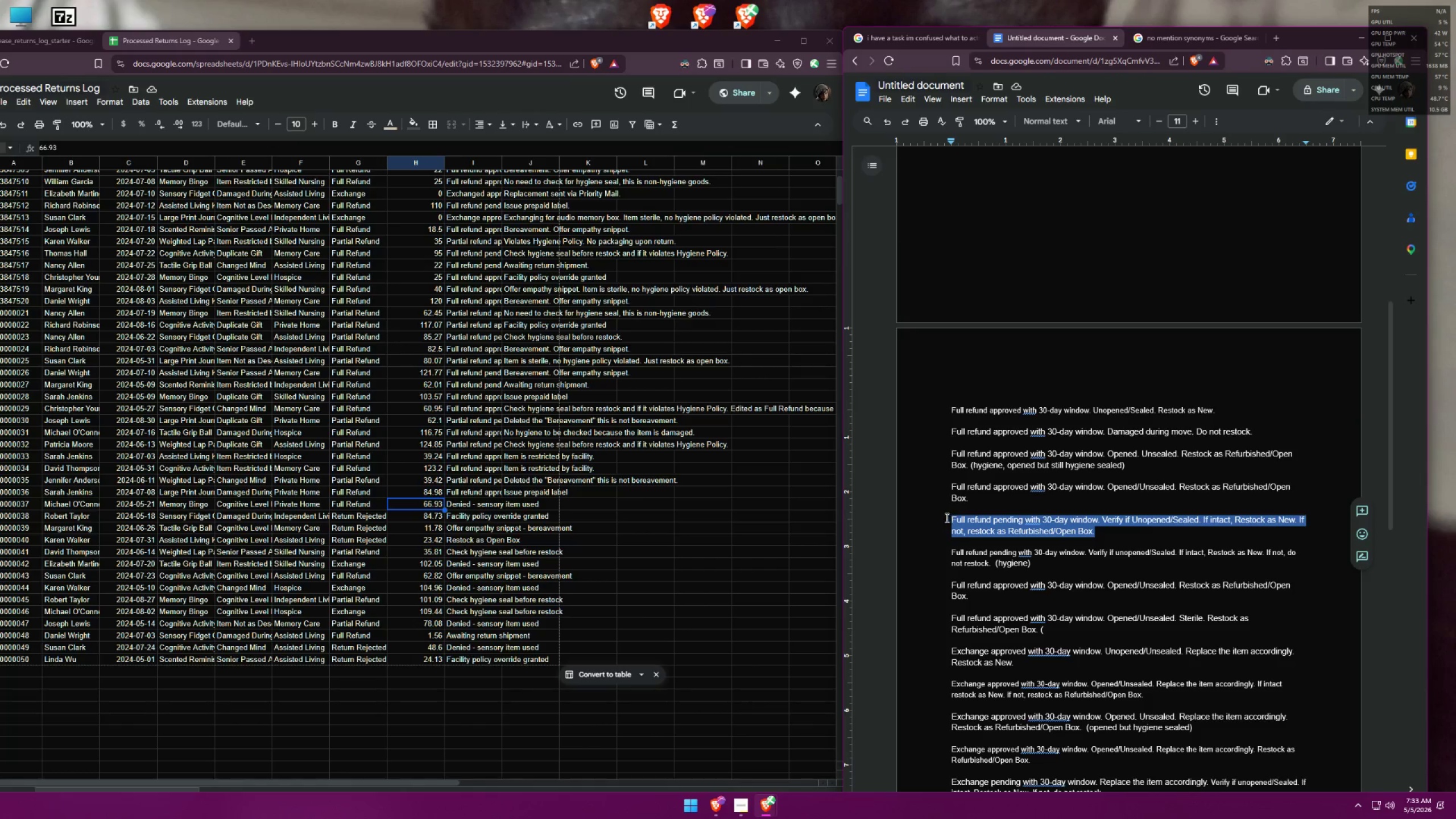 
key(Control+ControlLeft)
 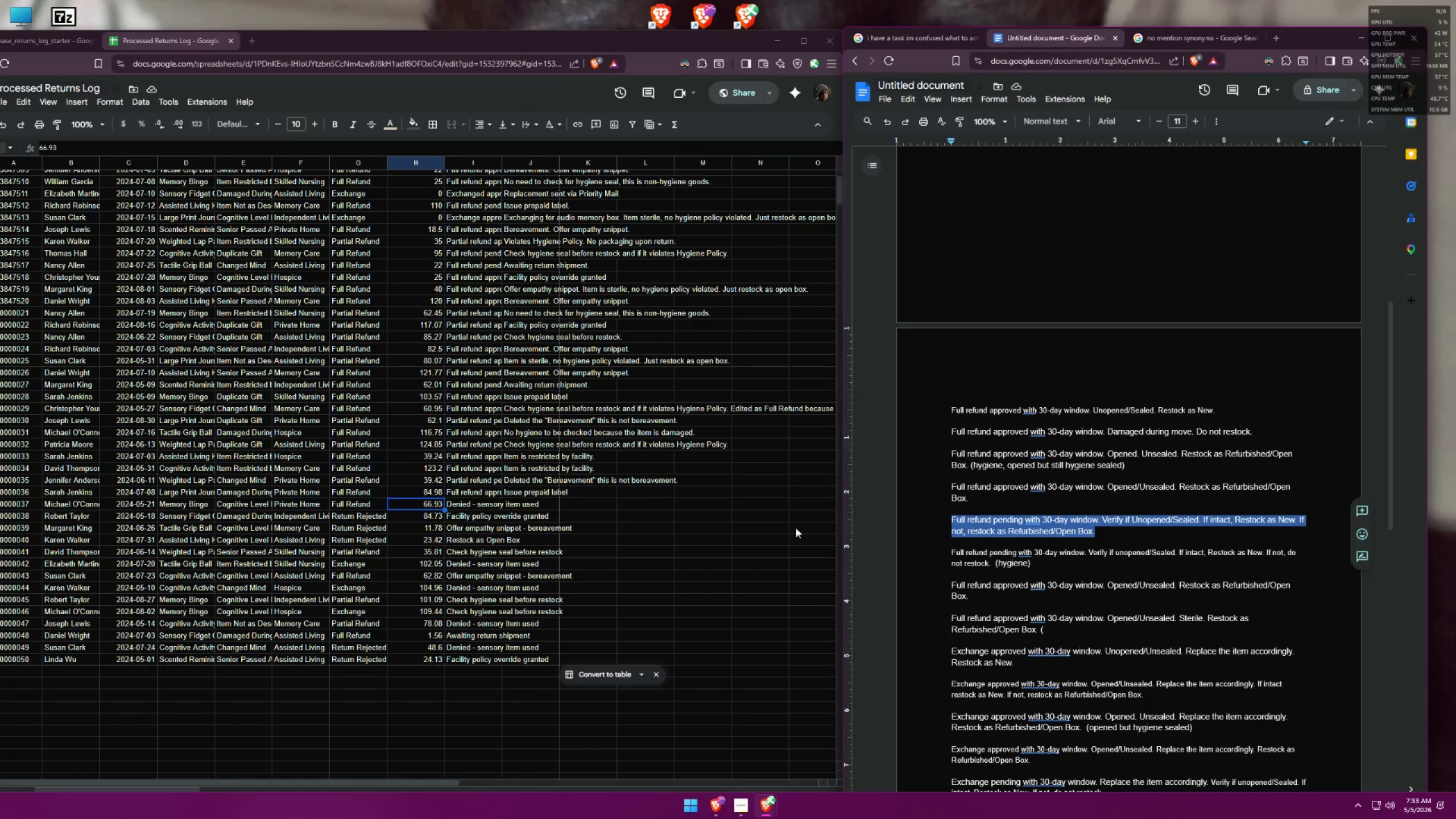 
key(Control+C)
 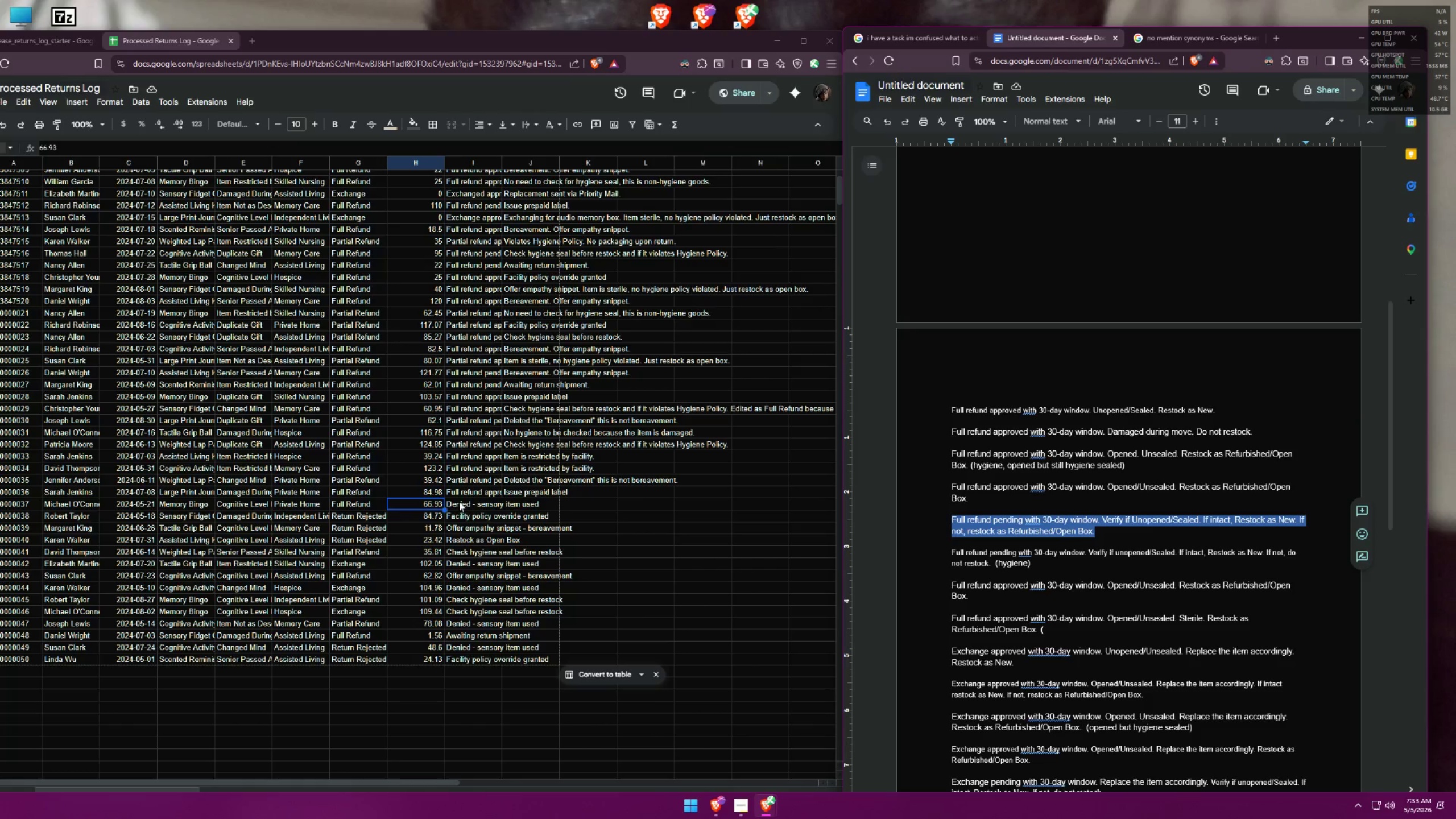 
double_click([455, 501])
 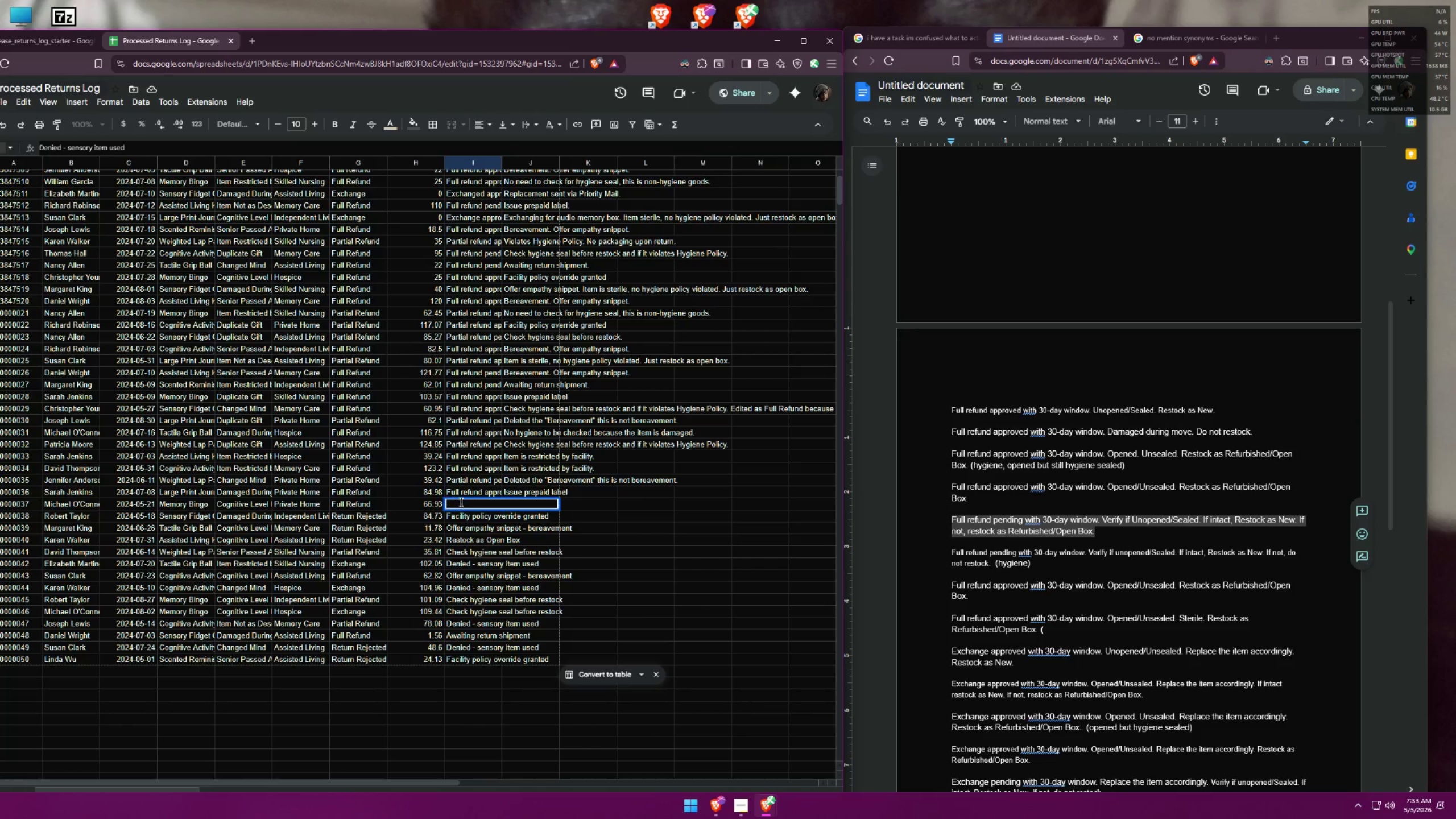 
key(Control+A)
 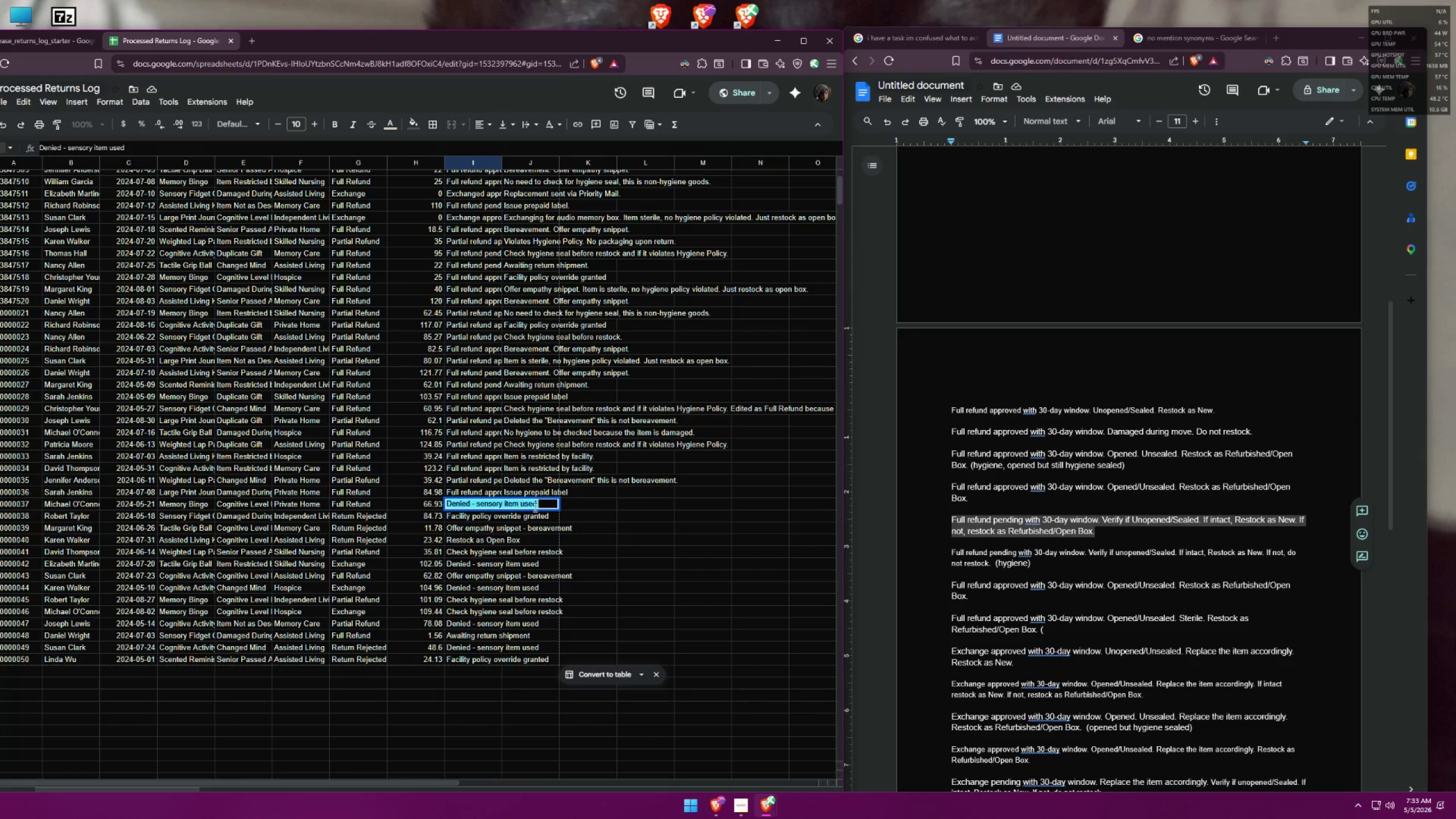 
key(Control+V)
 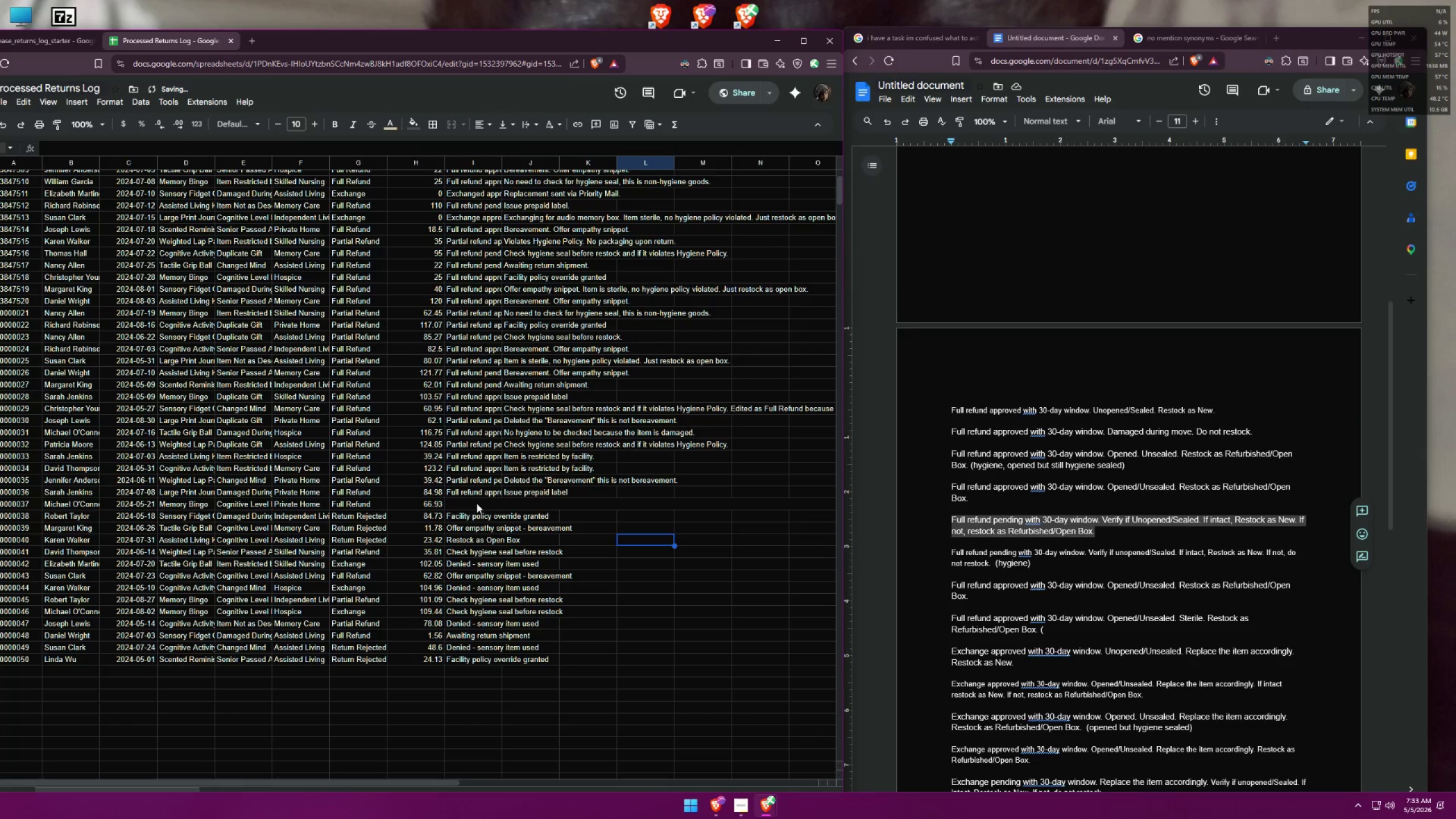 
left_click([464, 502])
 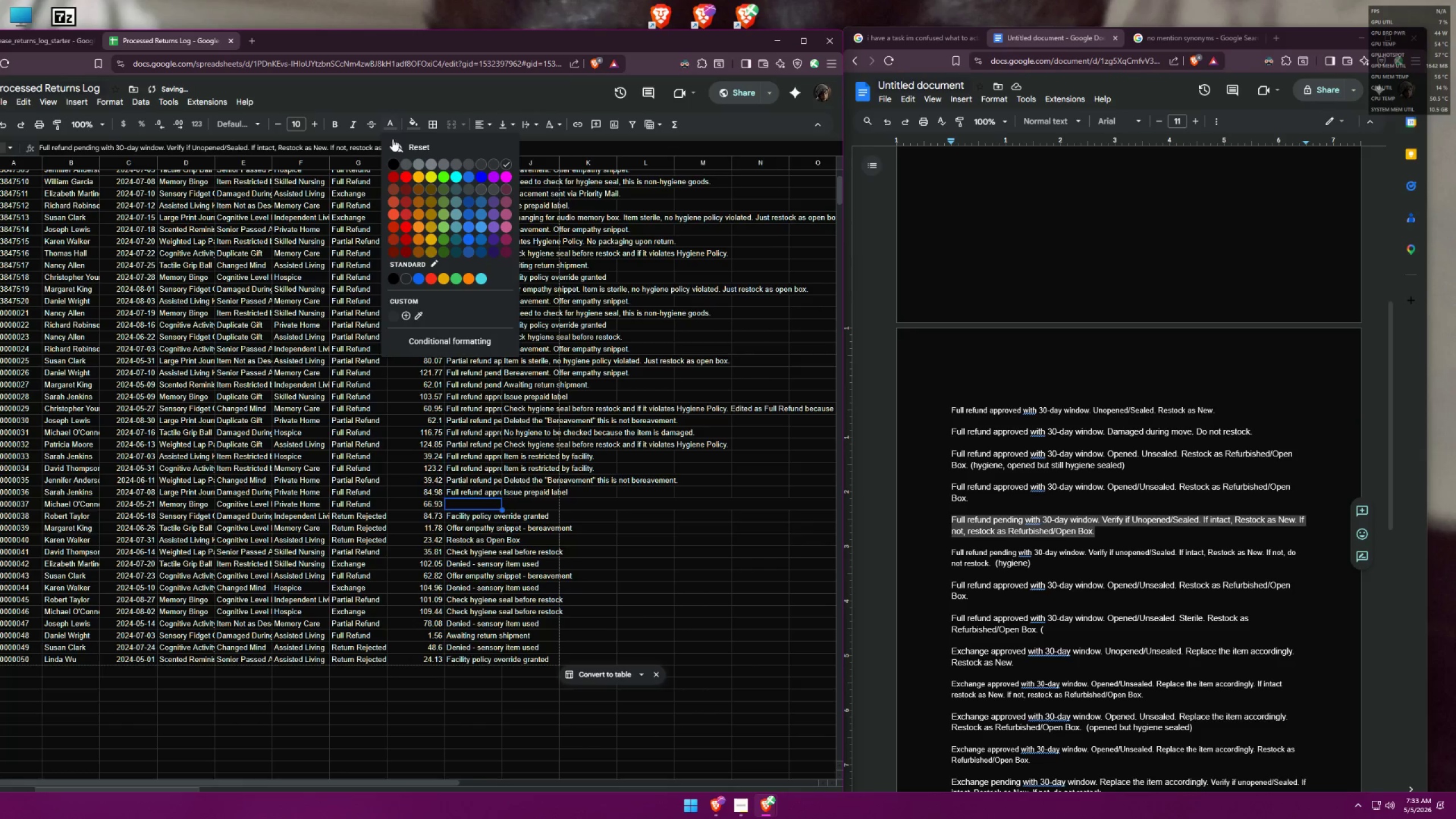 
left_click([396, 165])
 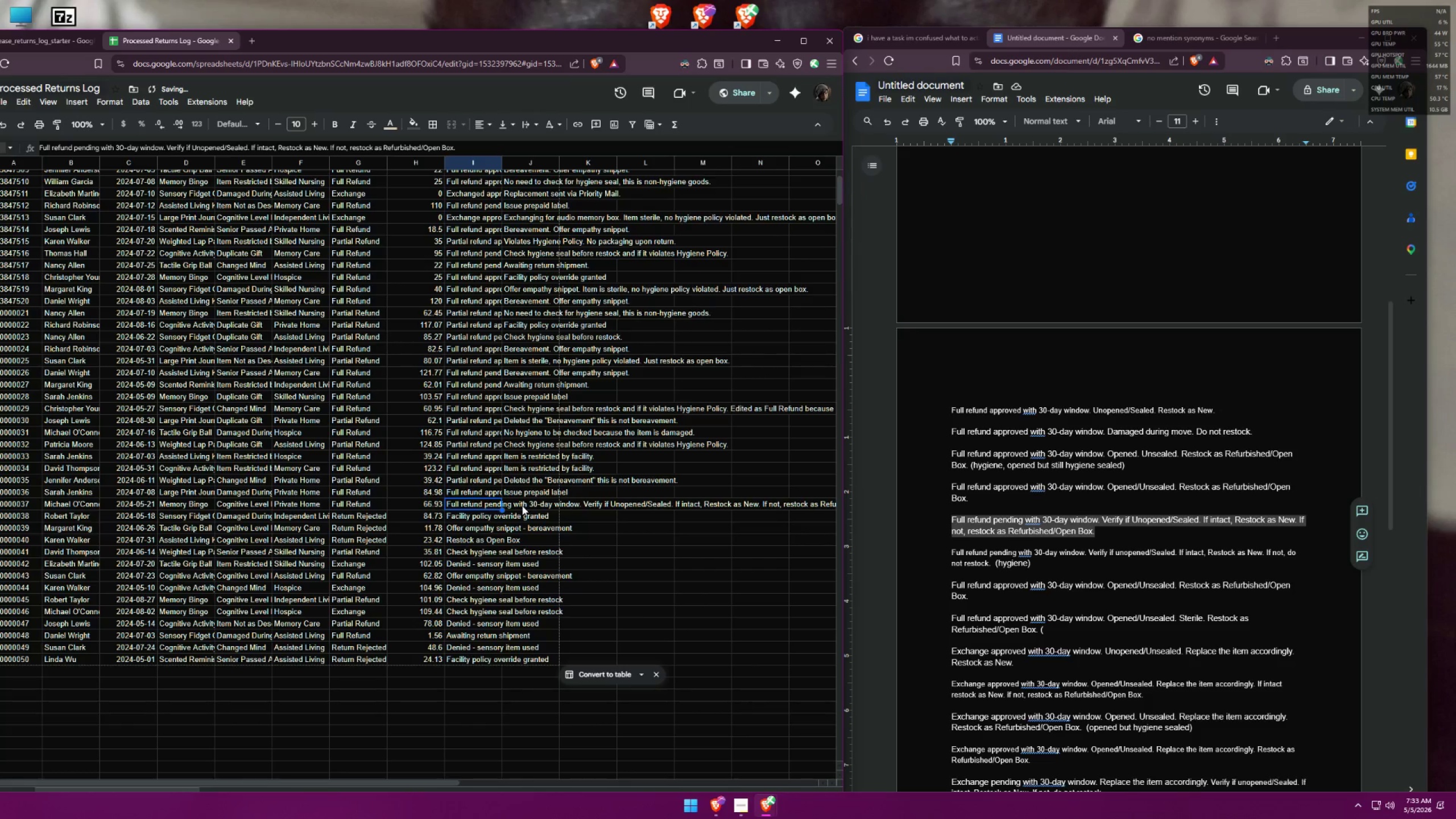 
key(Control+Z)
 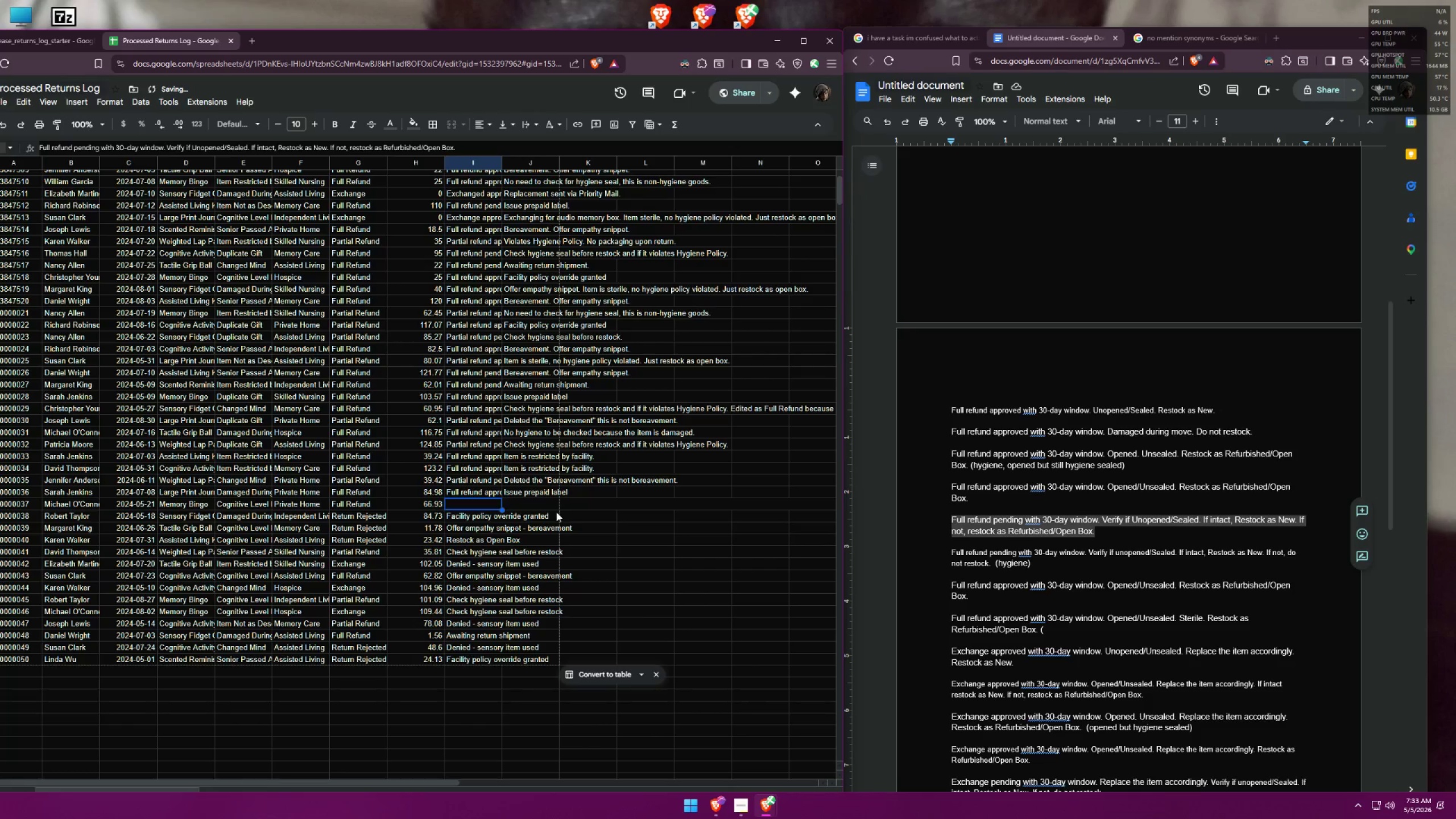 
key(Control+Z)
 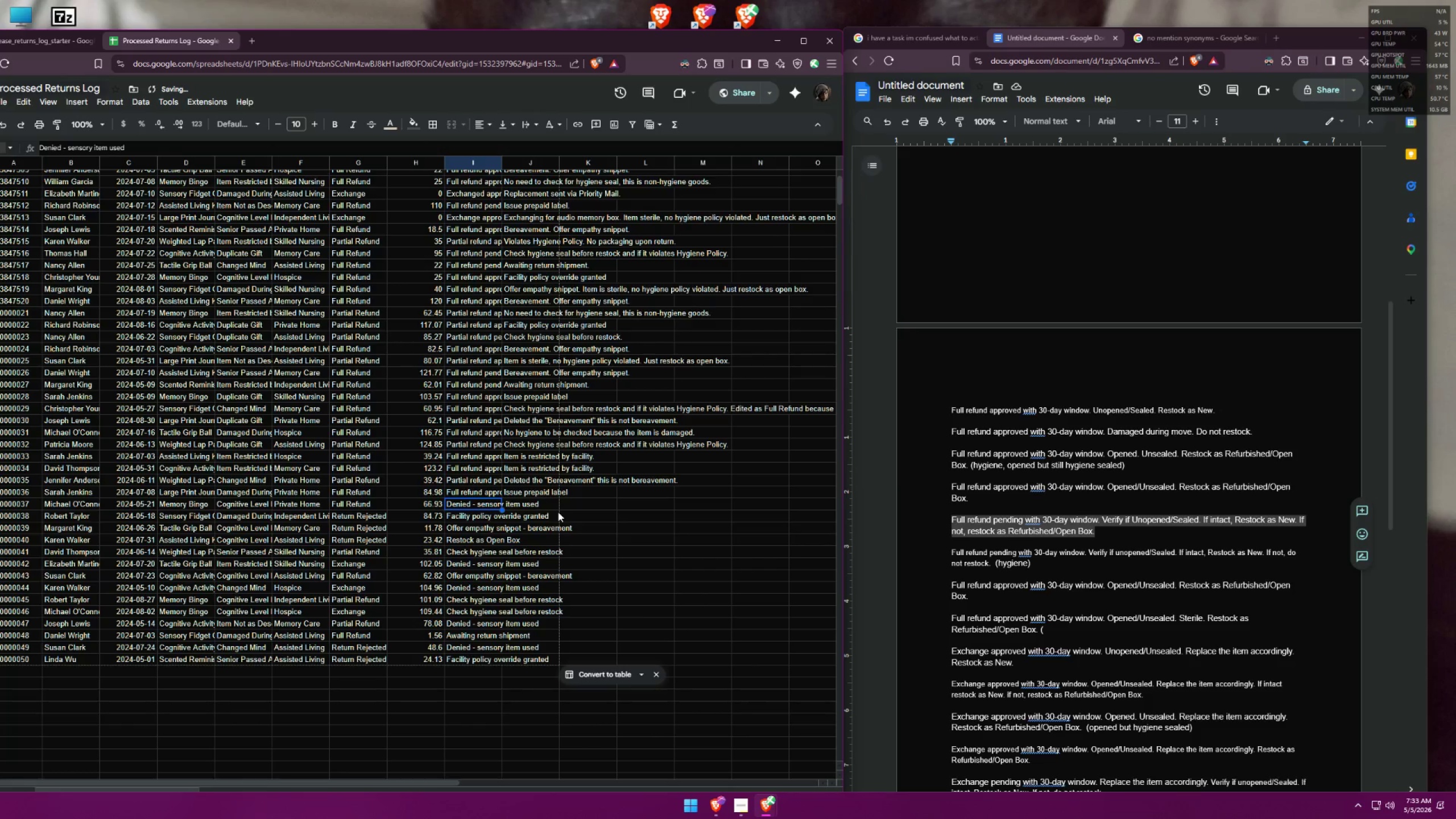 
key(Control+Shift+Z)
 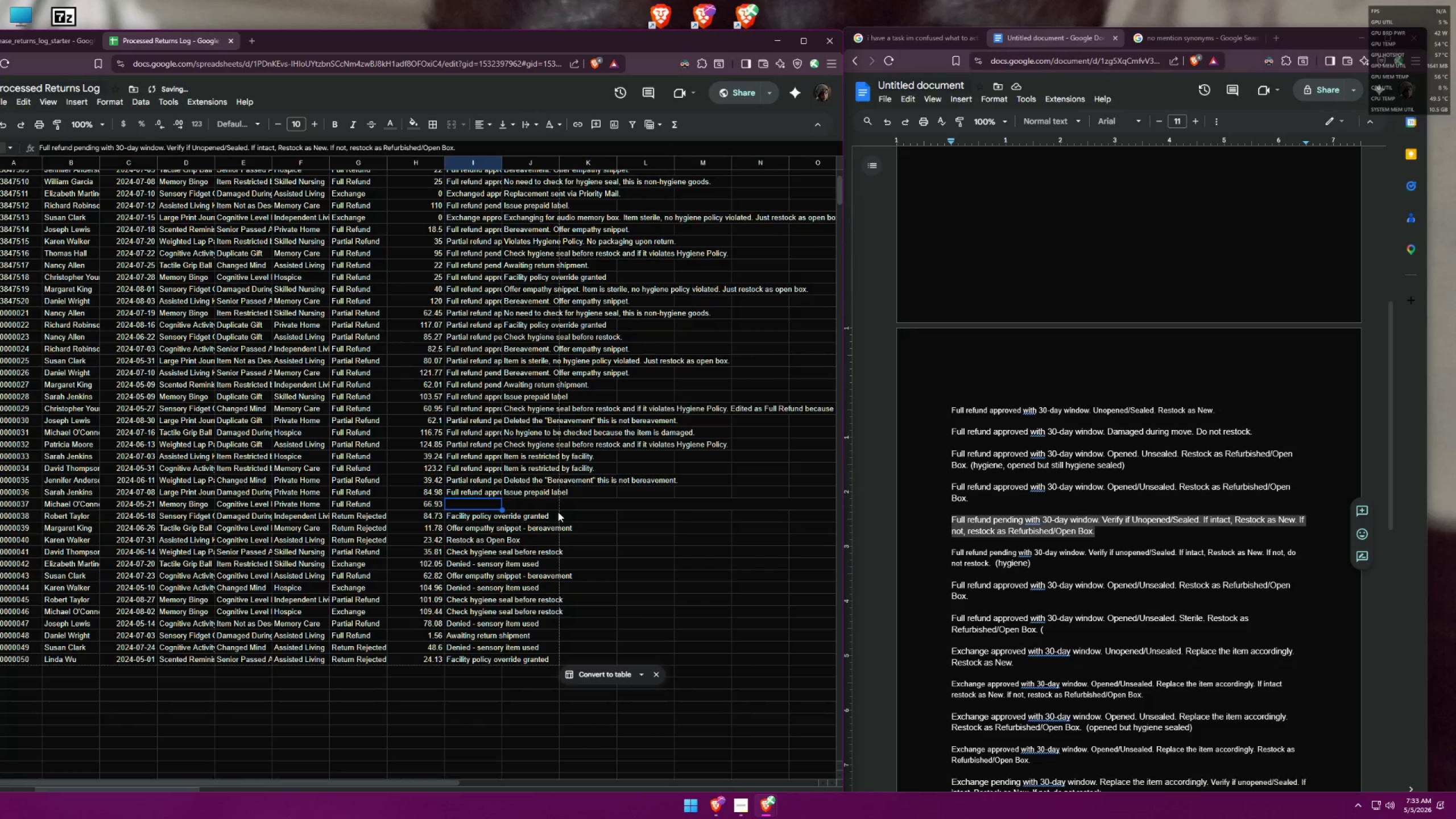 
key(Control+Shift+Z)
 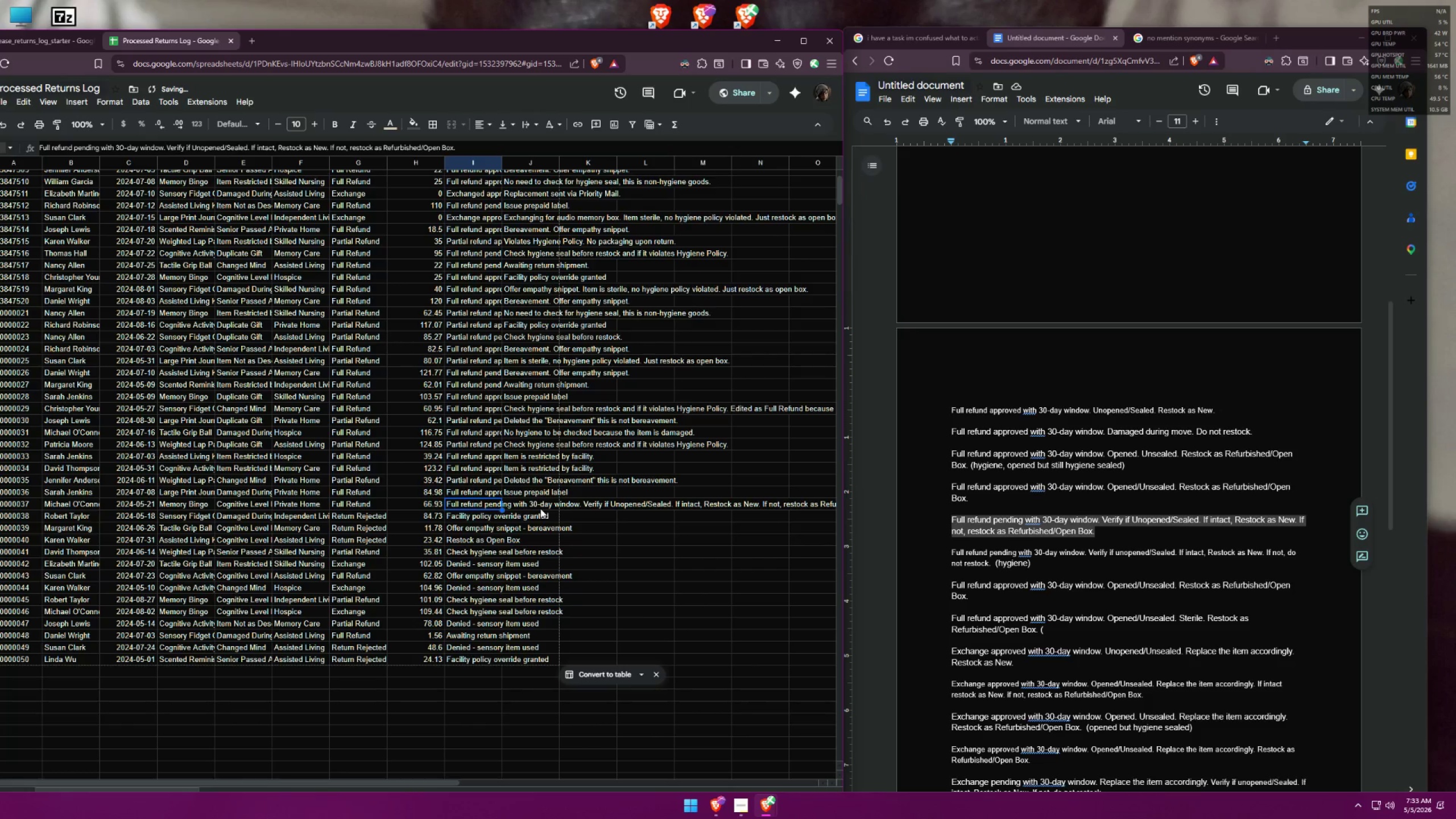 
double_click([540, 507])
 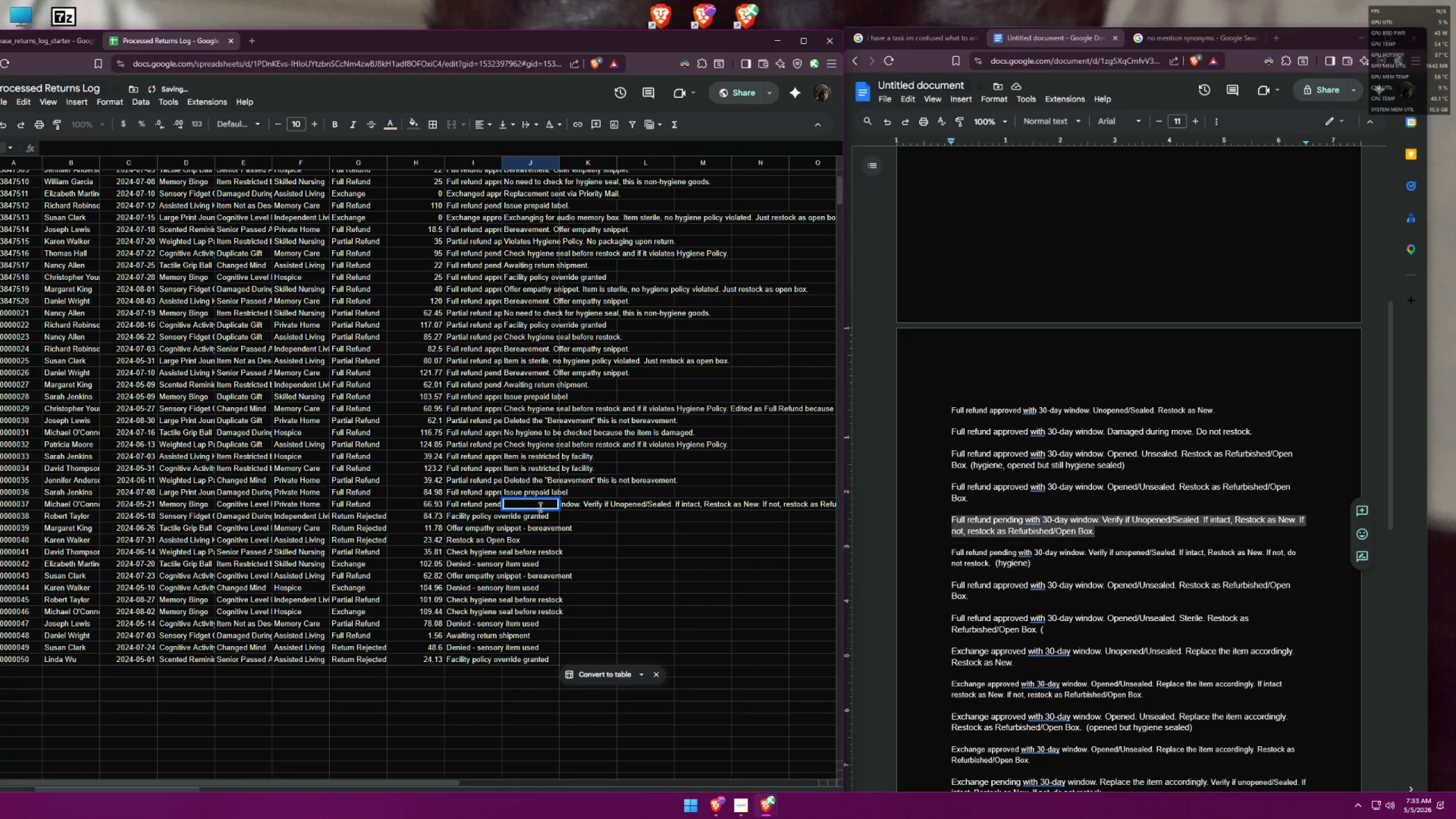 
type(Changed to F)
key(Backspace)
type("FU)
key(Backspace)
type(ull Refund" )
key(Backspace)
type(. )
key(Backspace)
key(Backspace)
type( because Refund Amount is not zero. )
key(Backspace)
 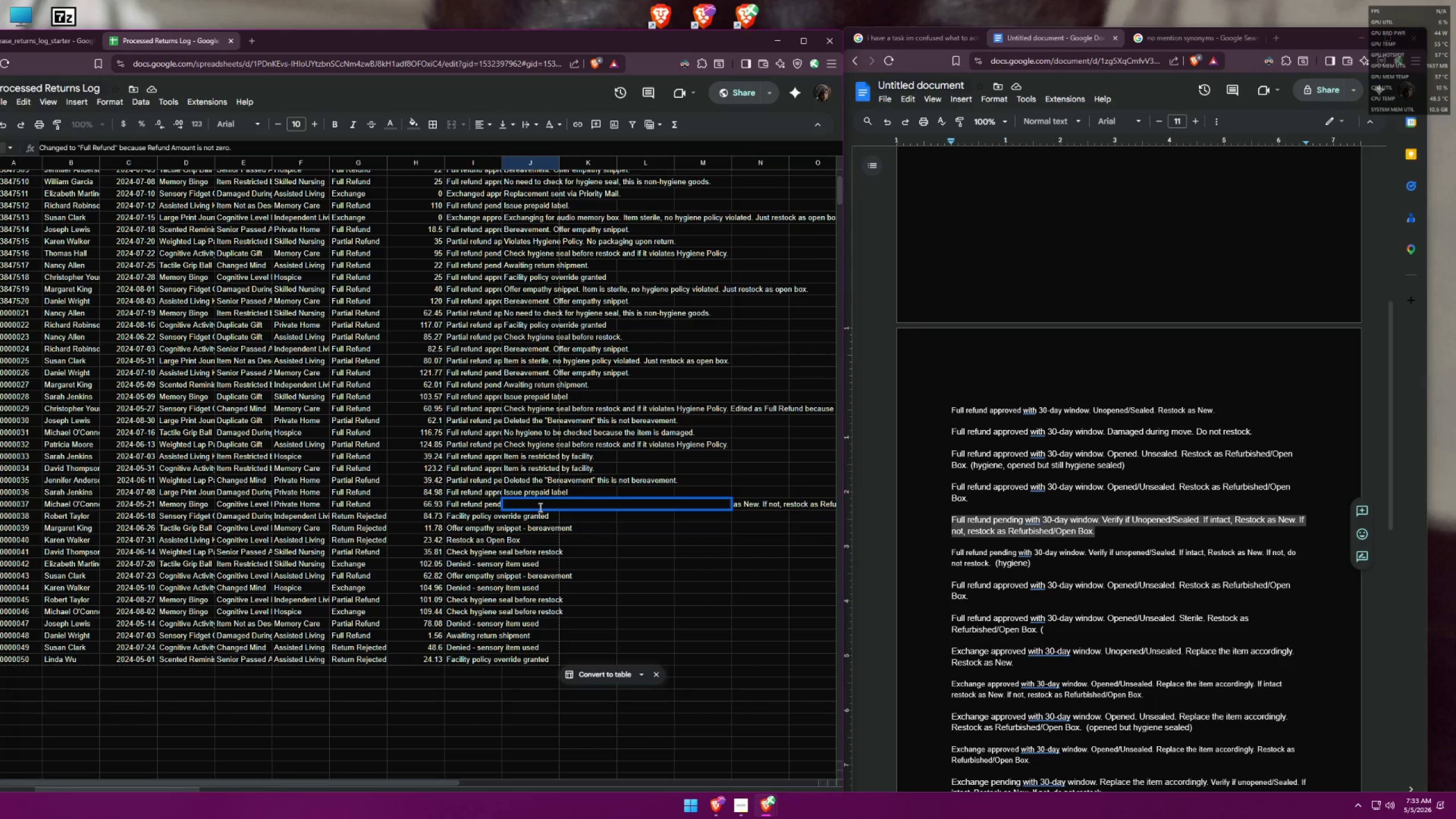 
double_click([526, 502])
 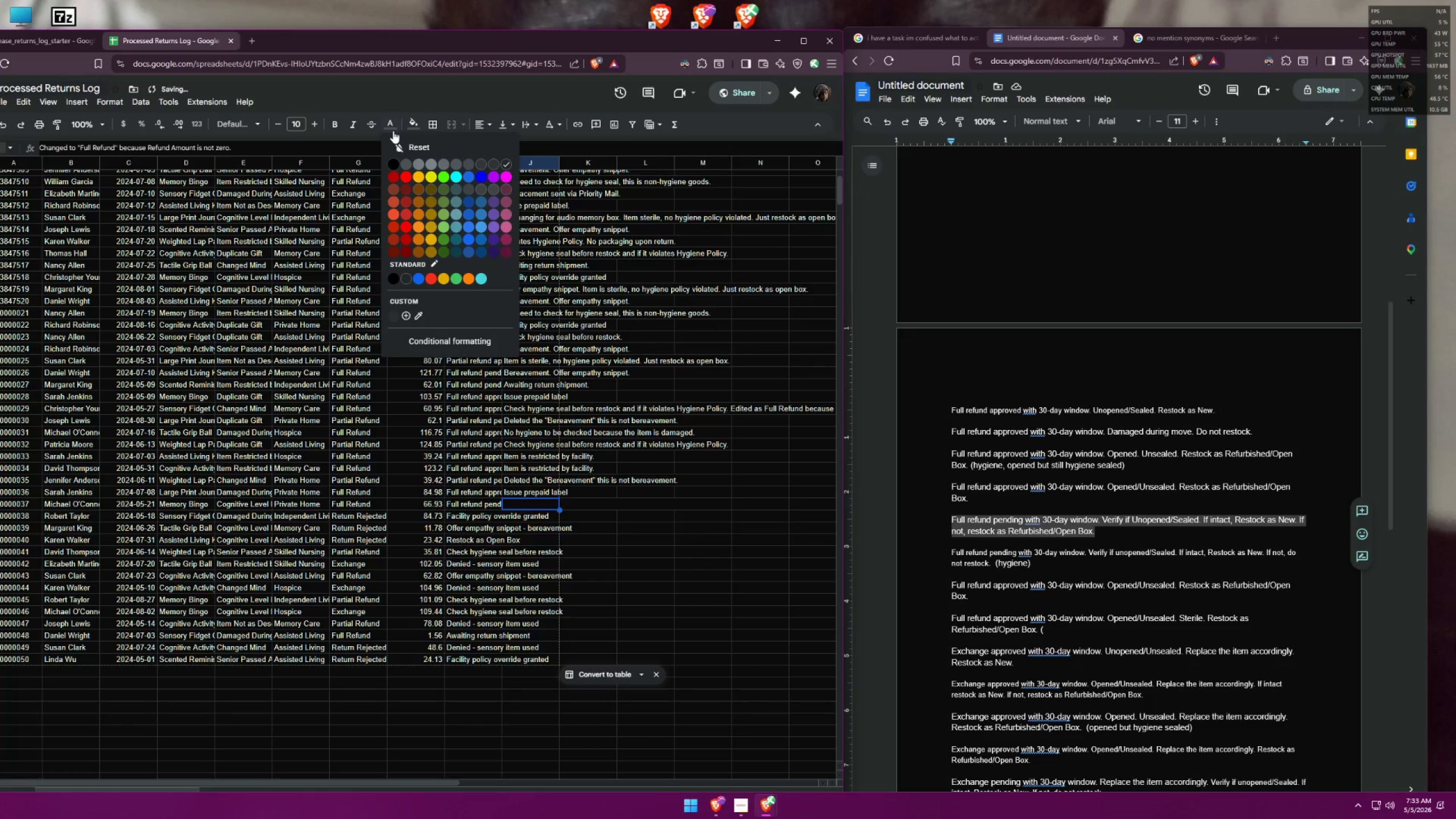 
double_click([398, 162])
 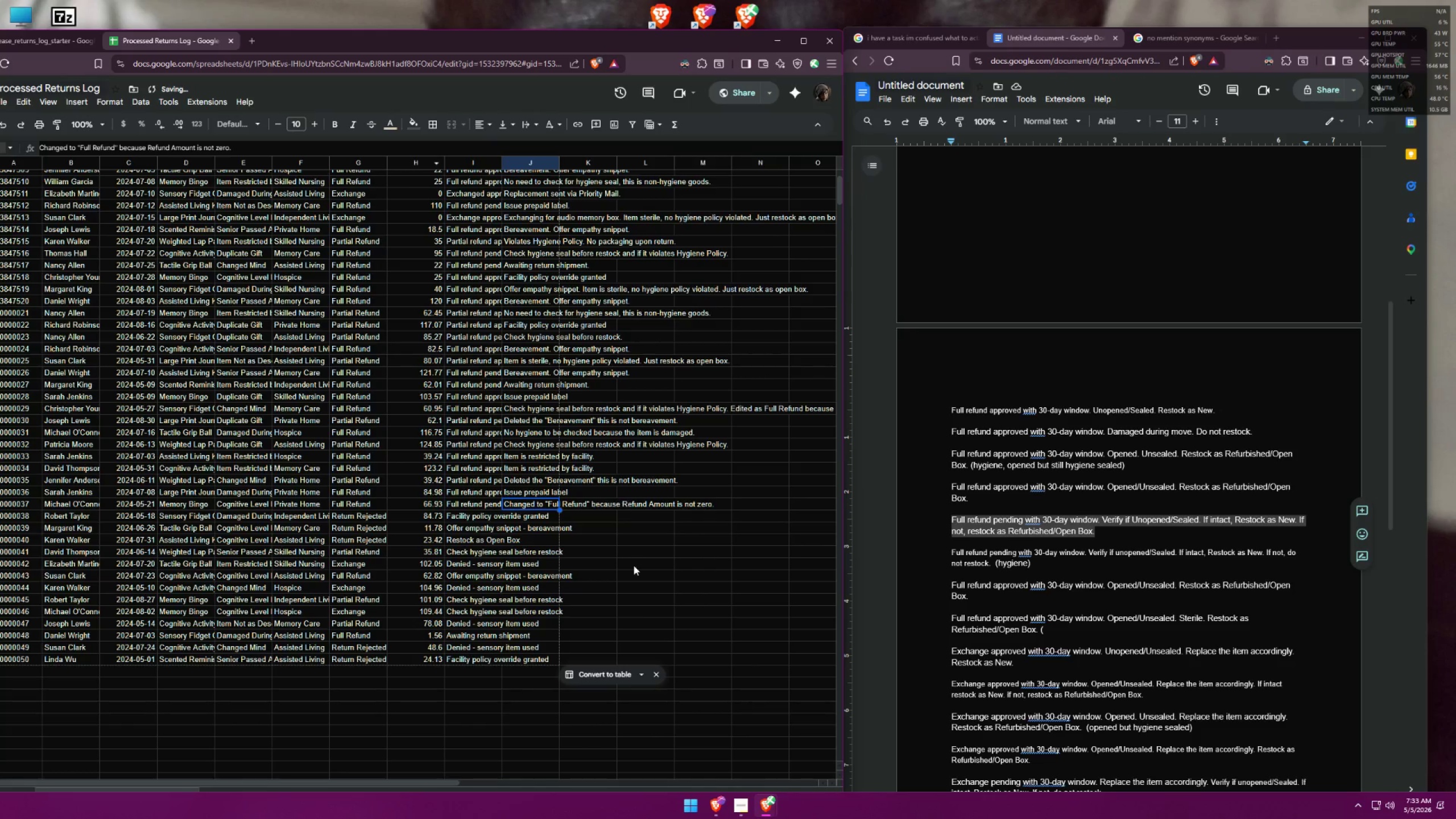 
left_click([634, 565])
 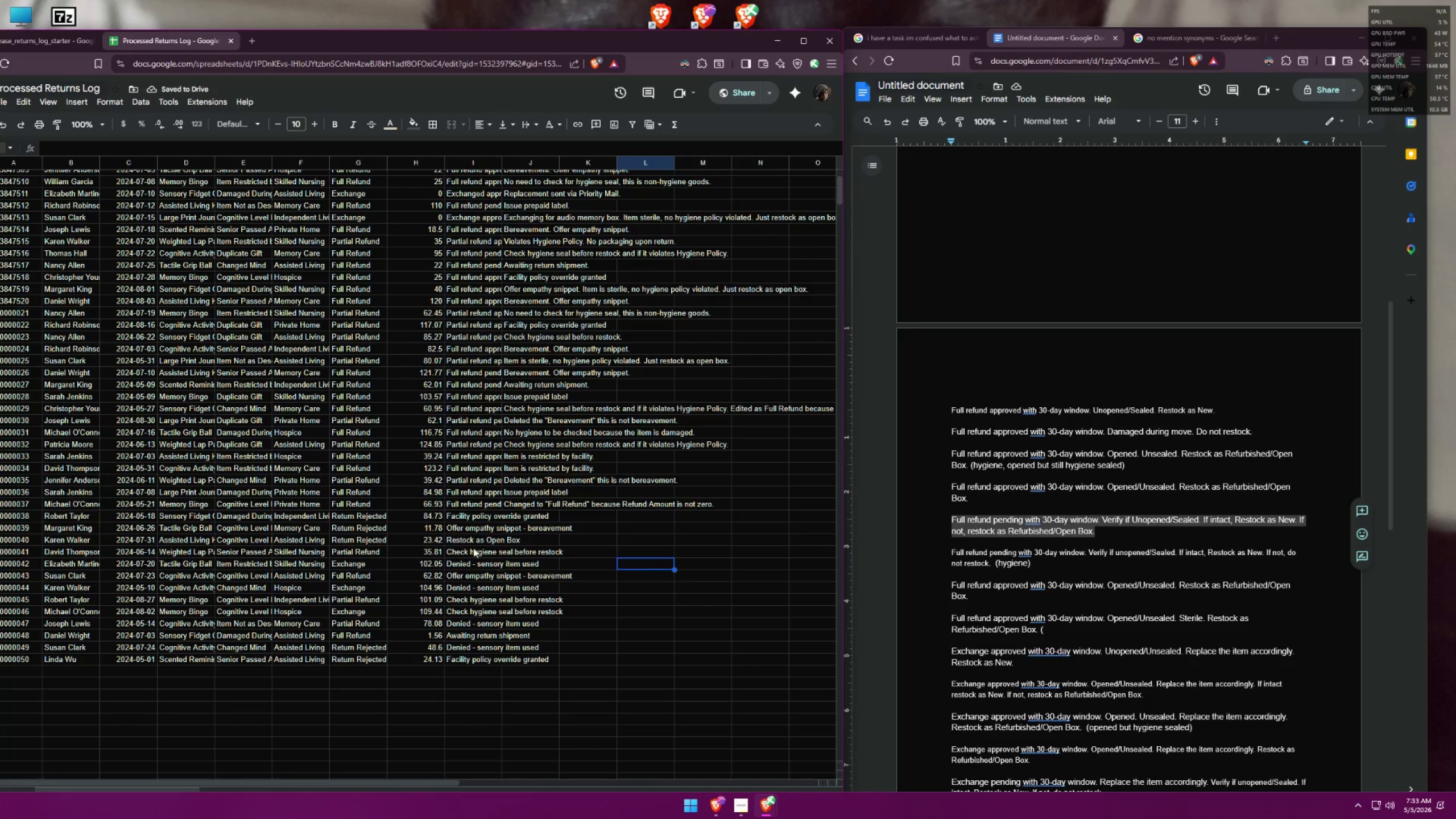 
left_click([467, 506])
 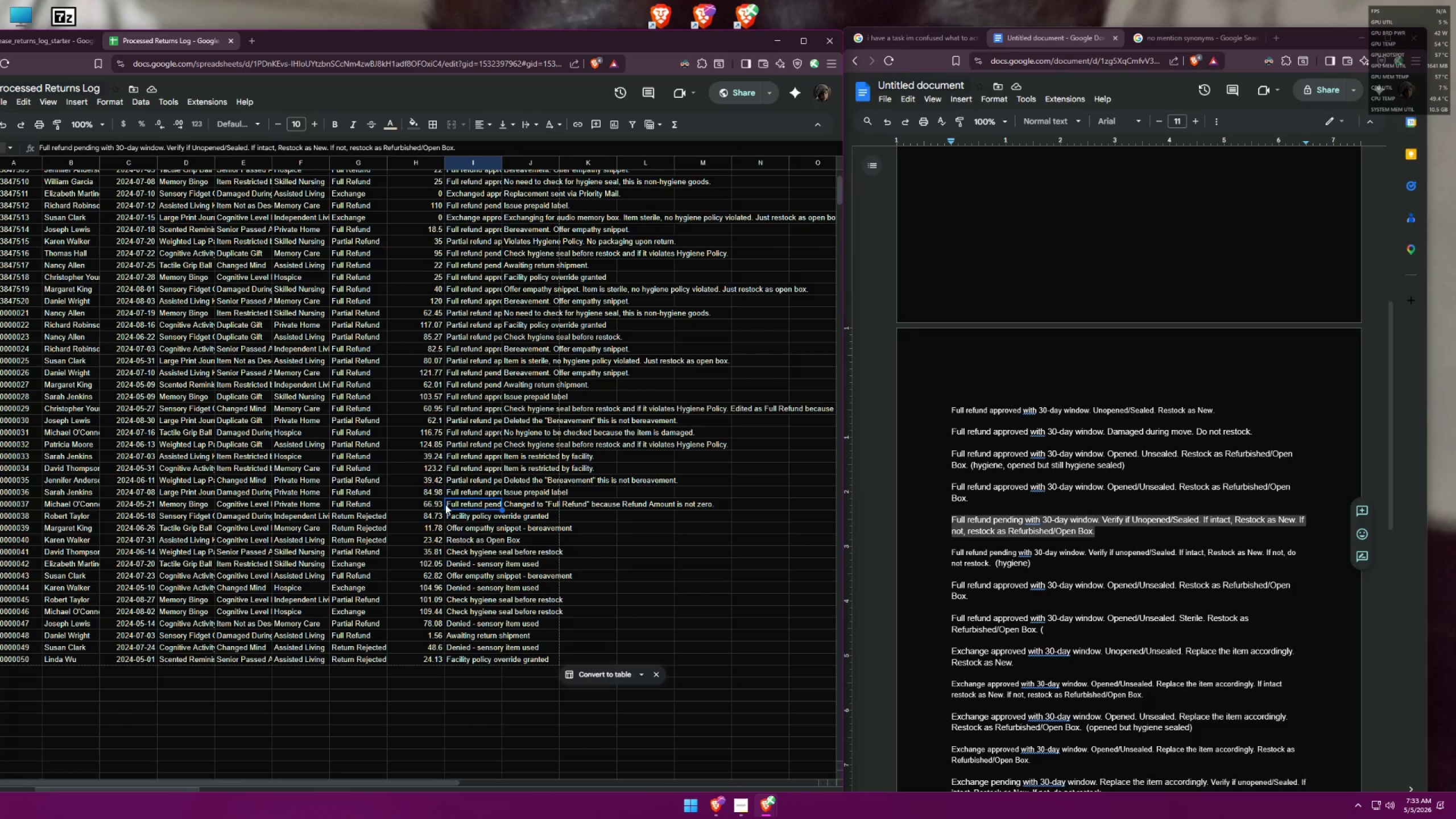 
left_click([601, 532])
 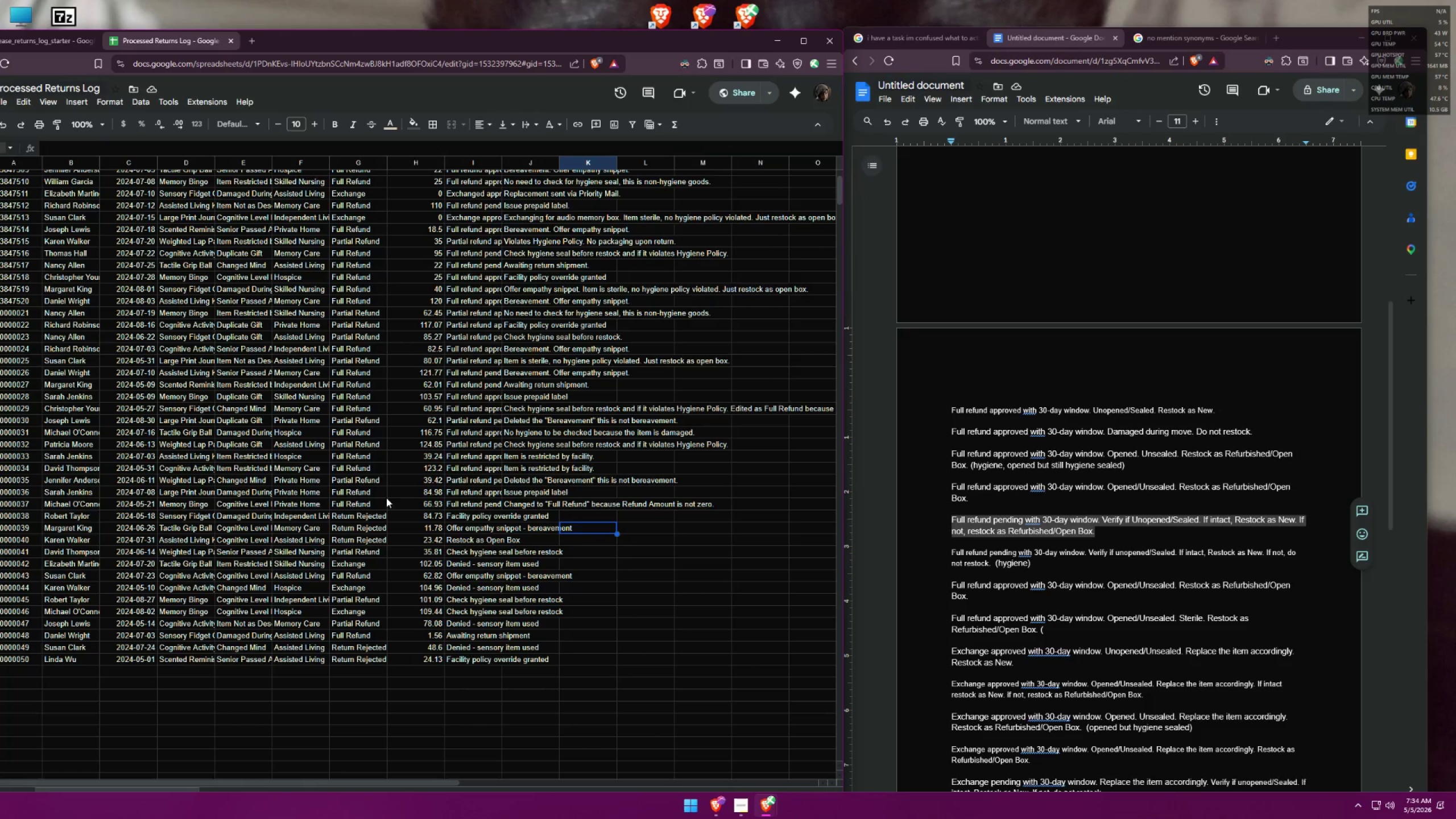 
left_click([453, 505])
 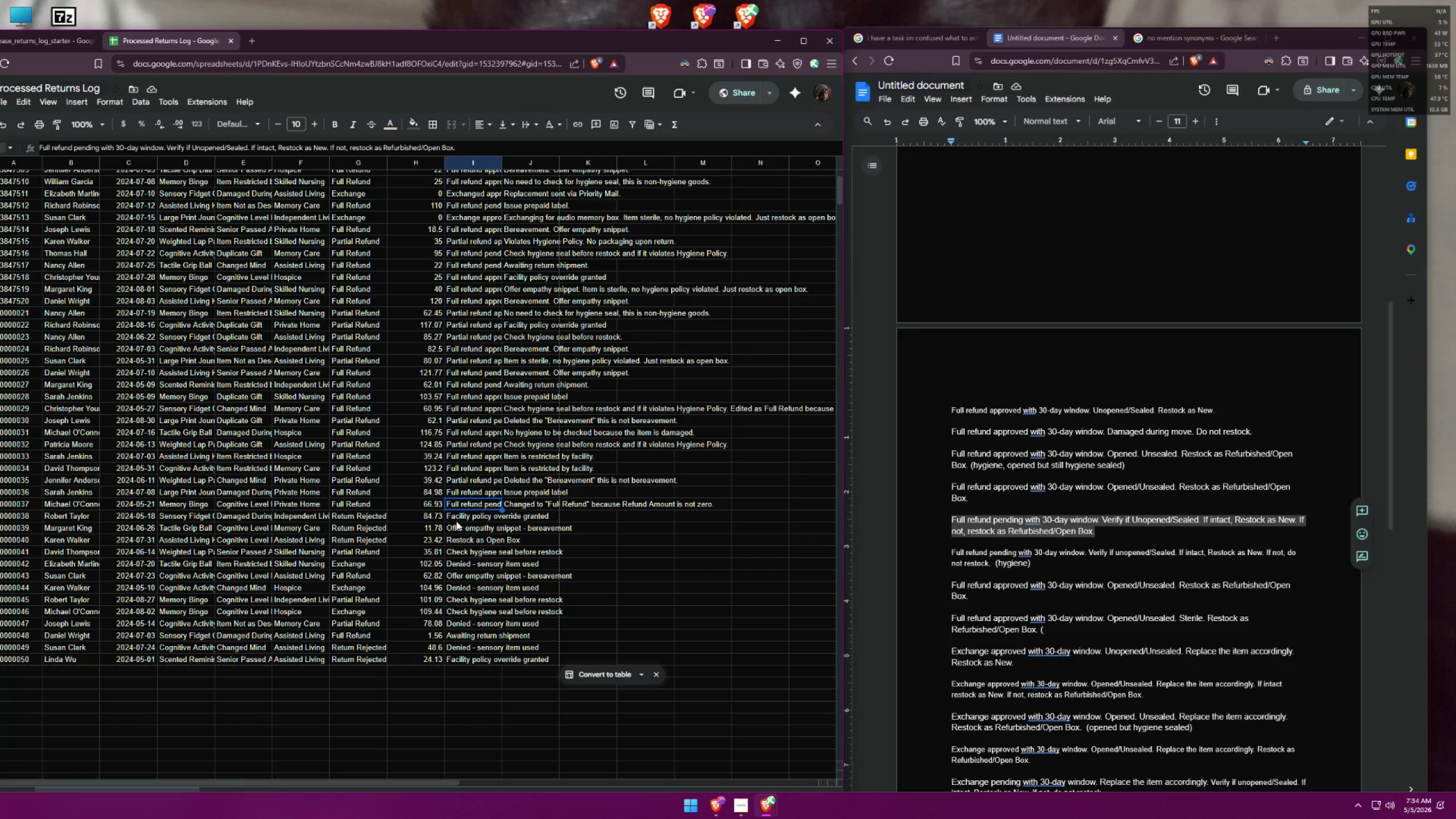 
wait(38.77)
 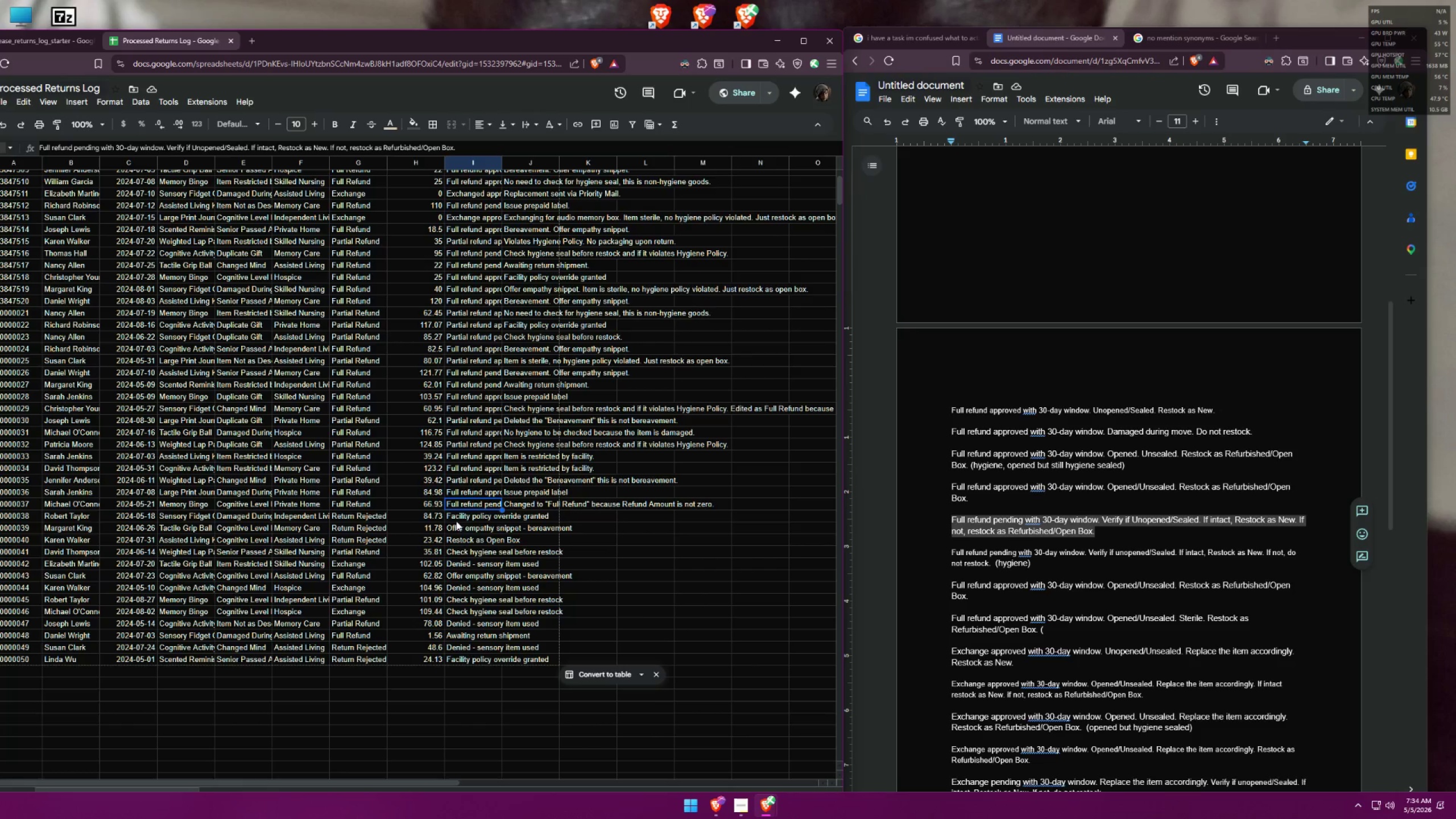 
double_click([350, 516])
 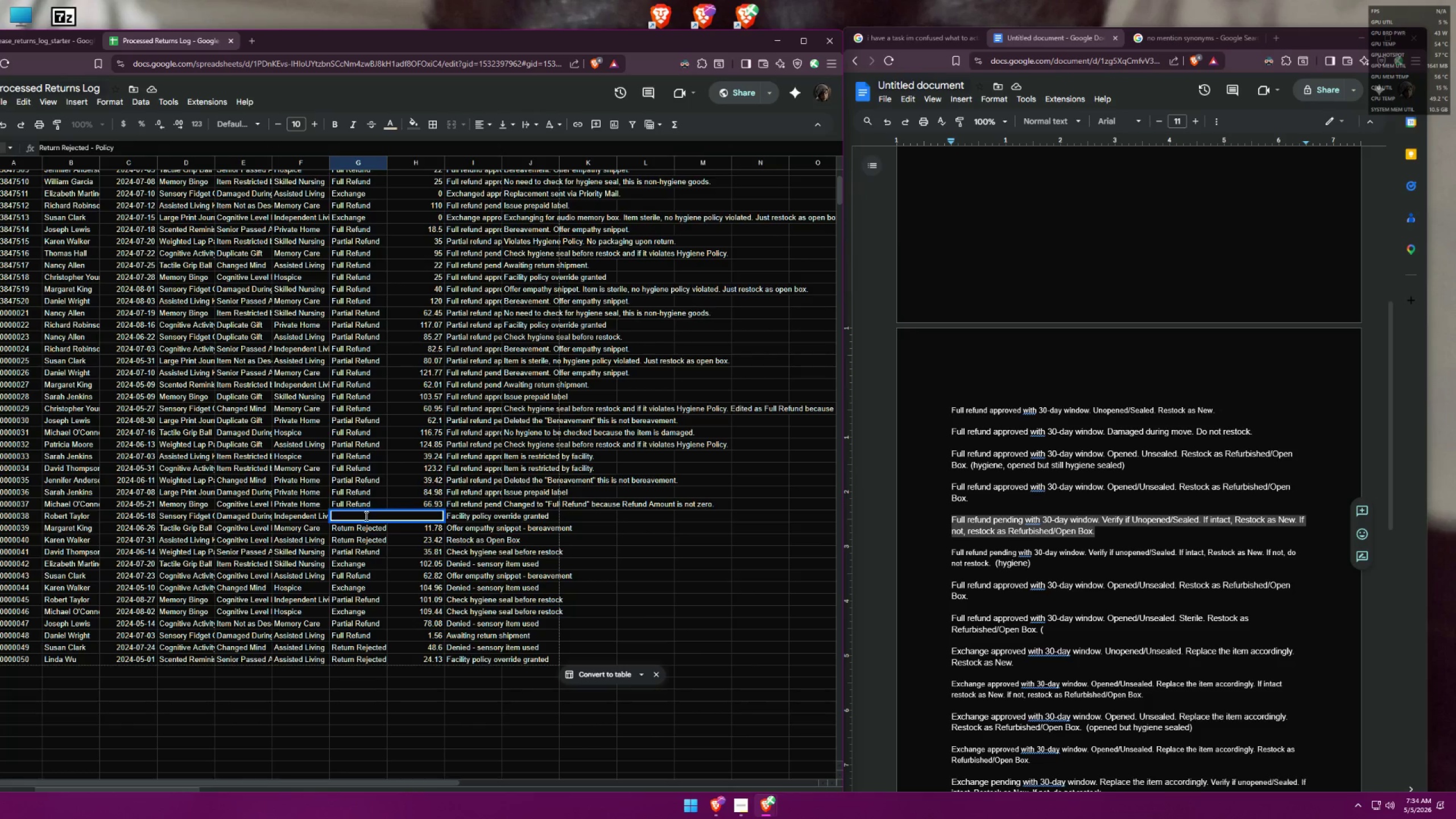 
type(Fu)
 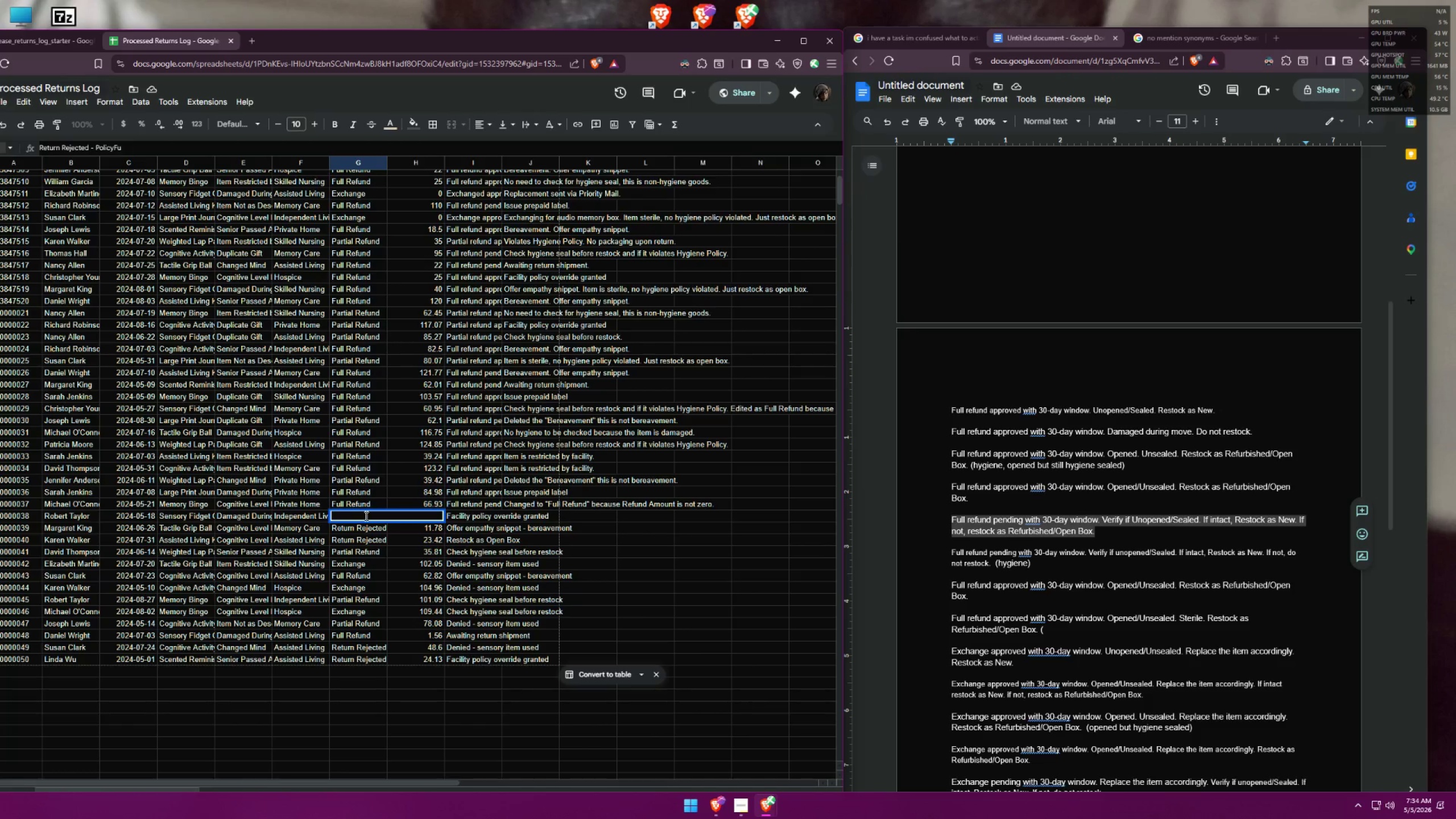 
key(Control+ControlLeft)
 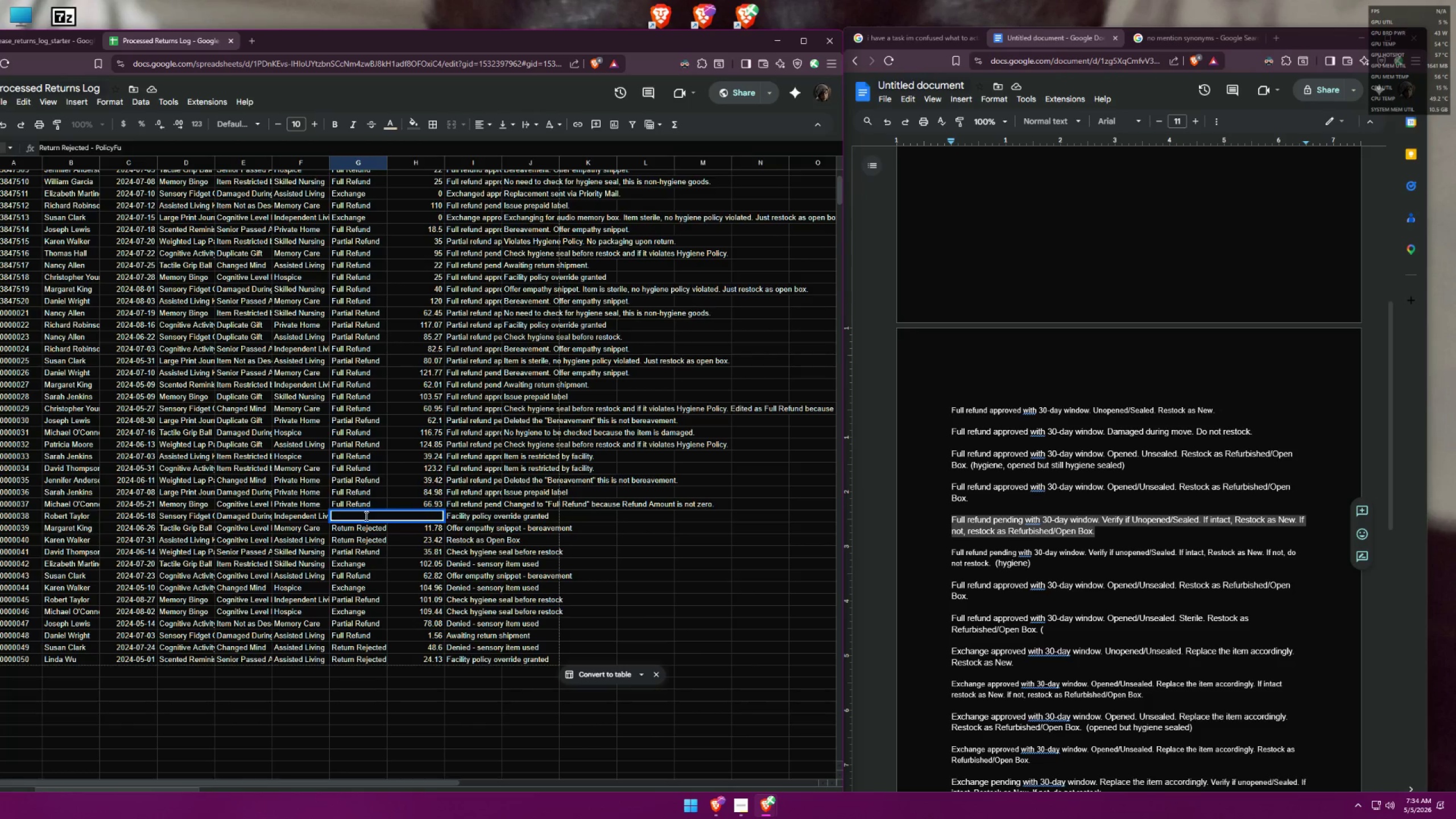 
key(Control+A)
 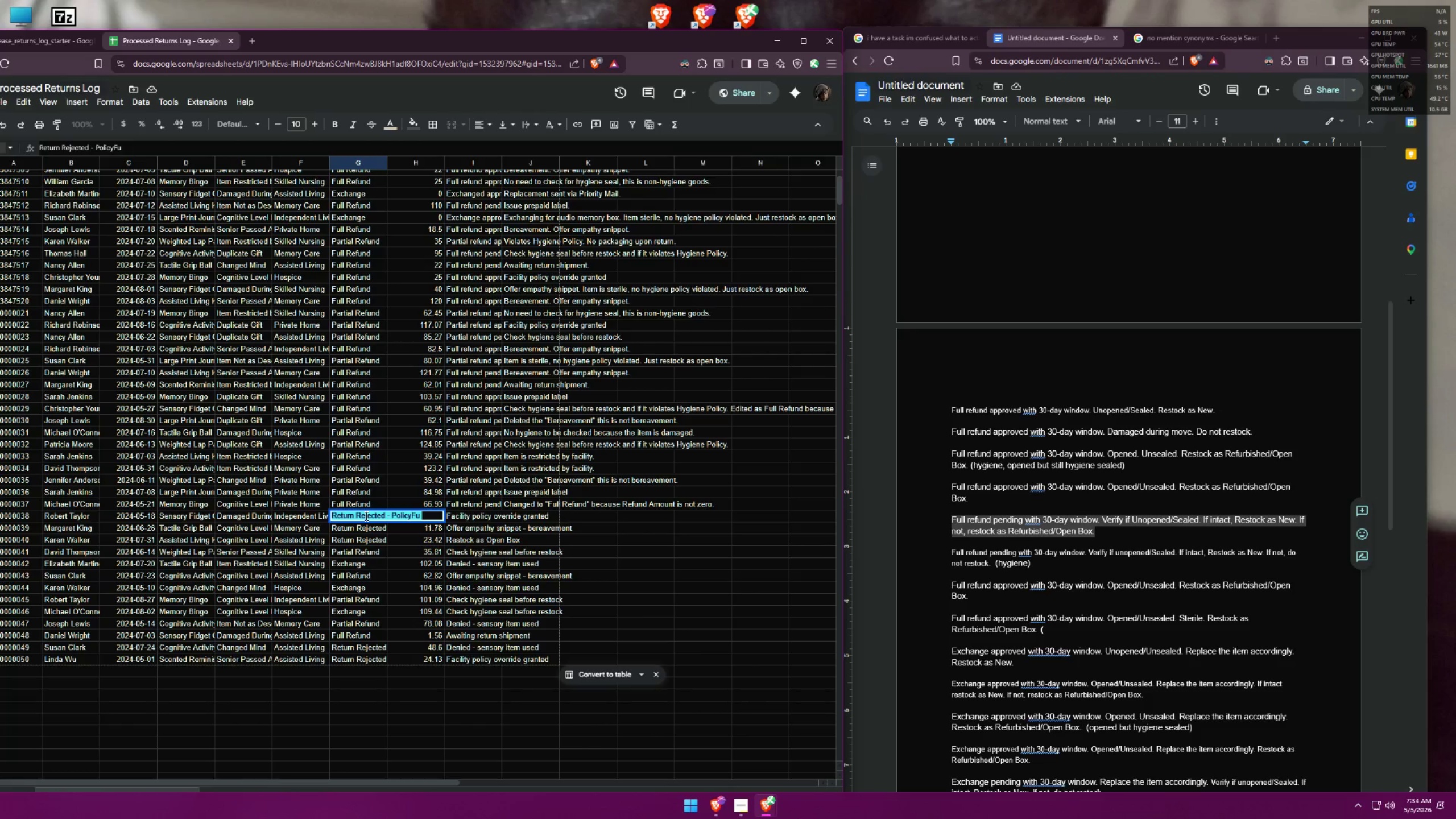 
key(Shift+F)
 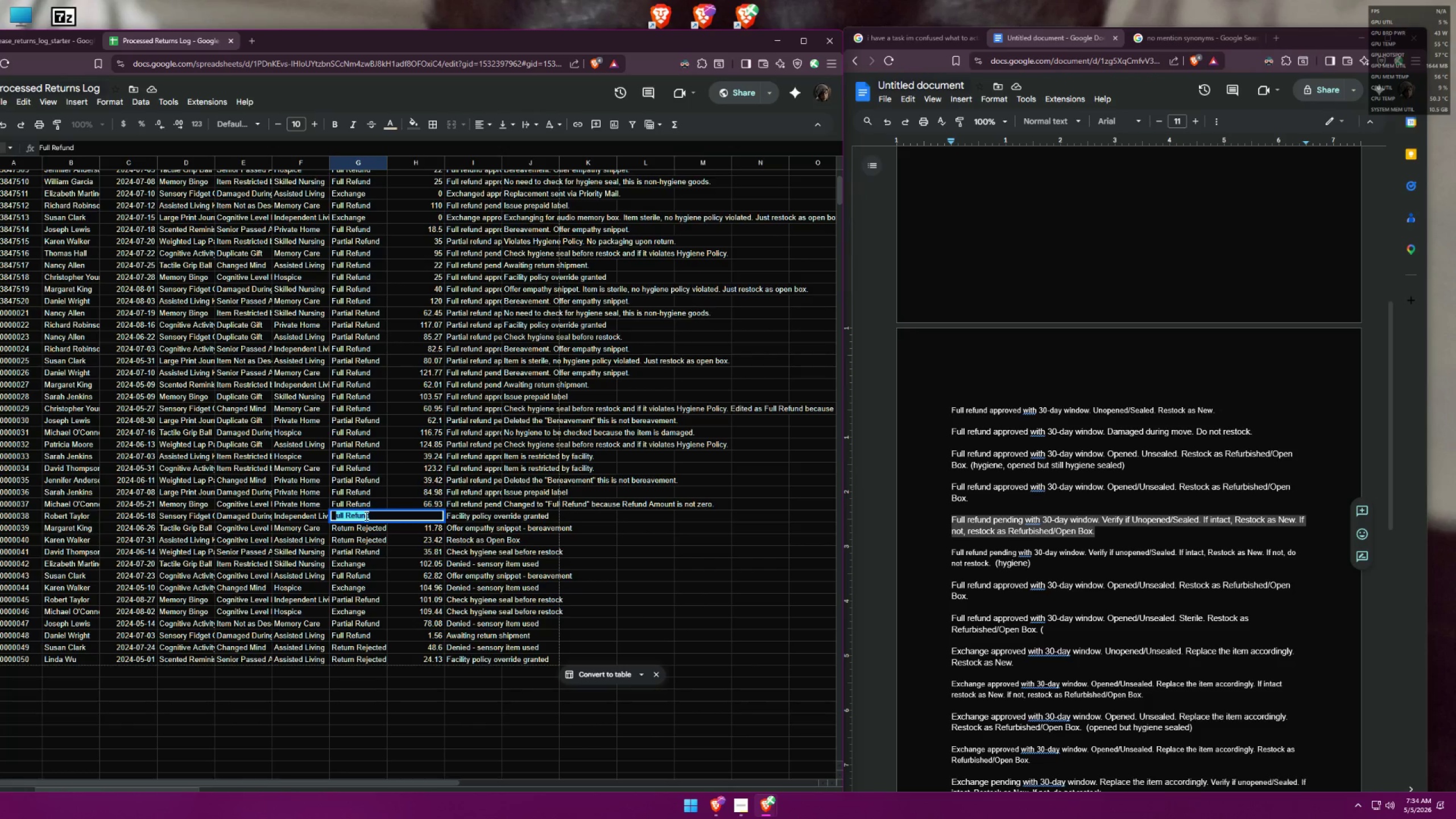 
key(Enter)
 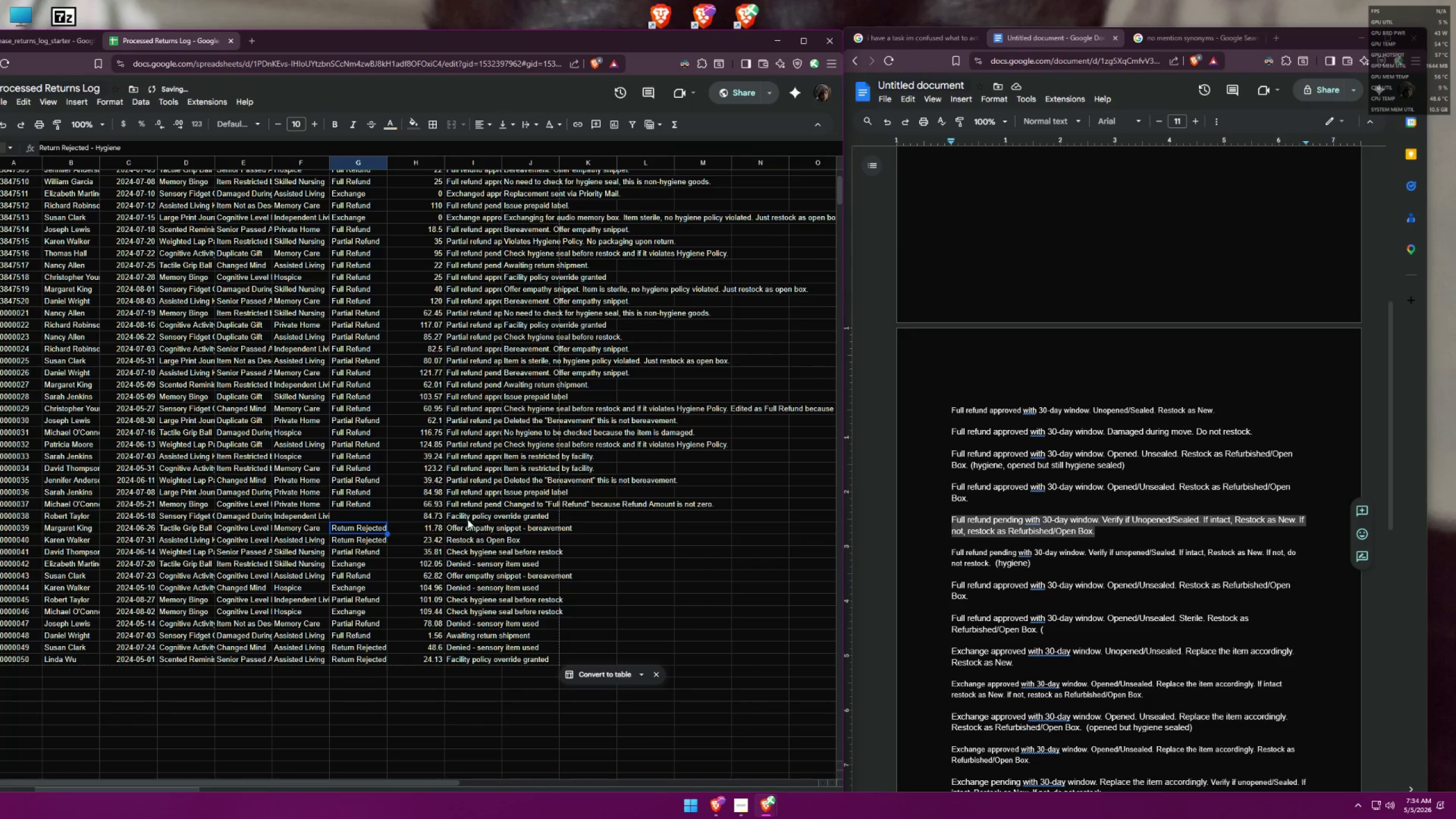 
left_click([460, 517])
 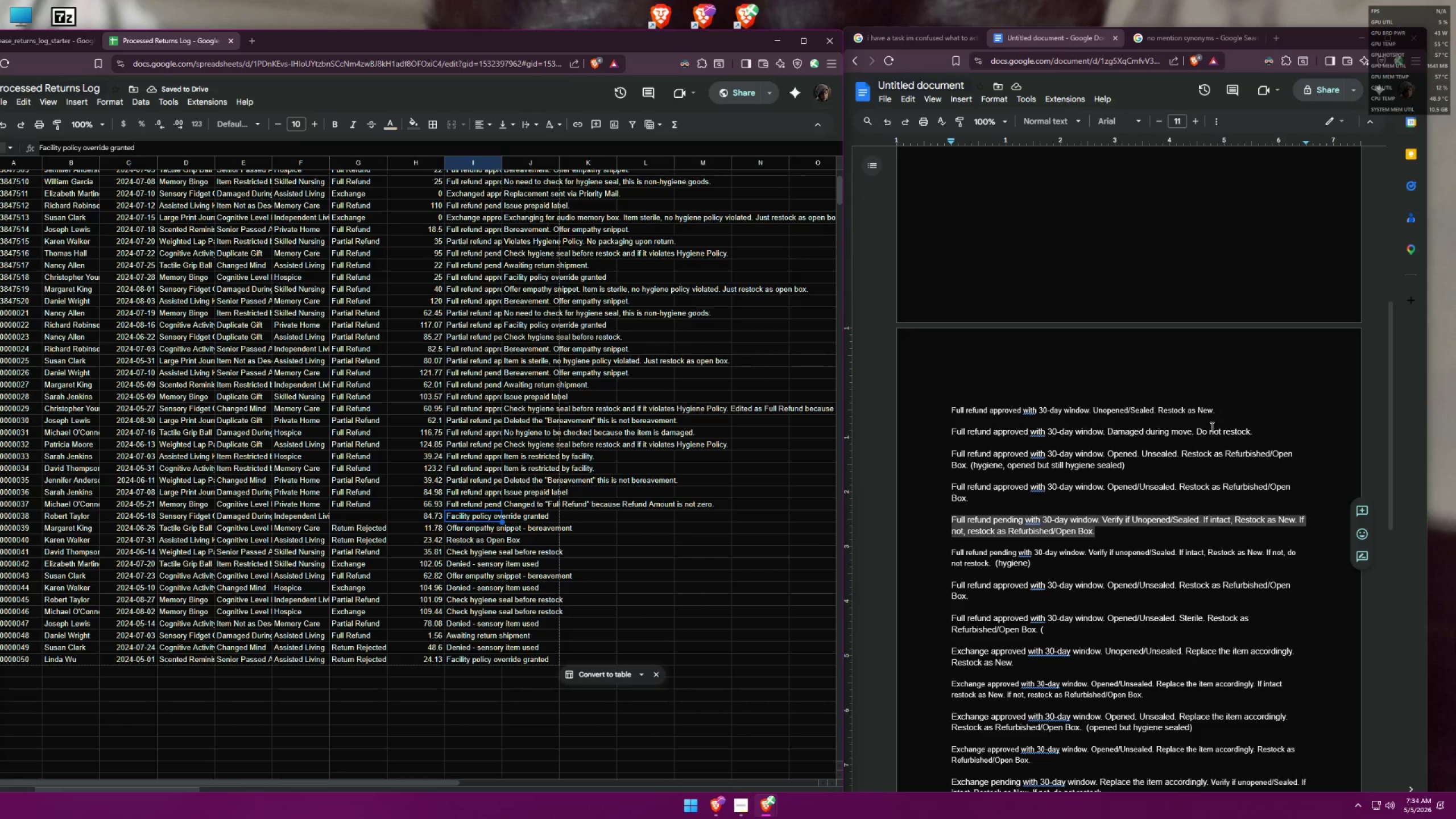 
left_click_drag(start_coordinate=[1253, 430], to_coordinate=[936, 429])
 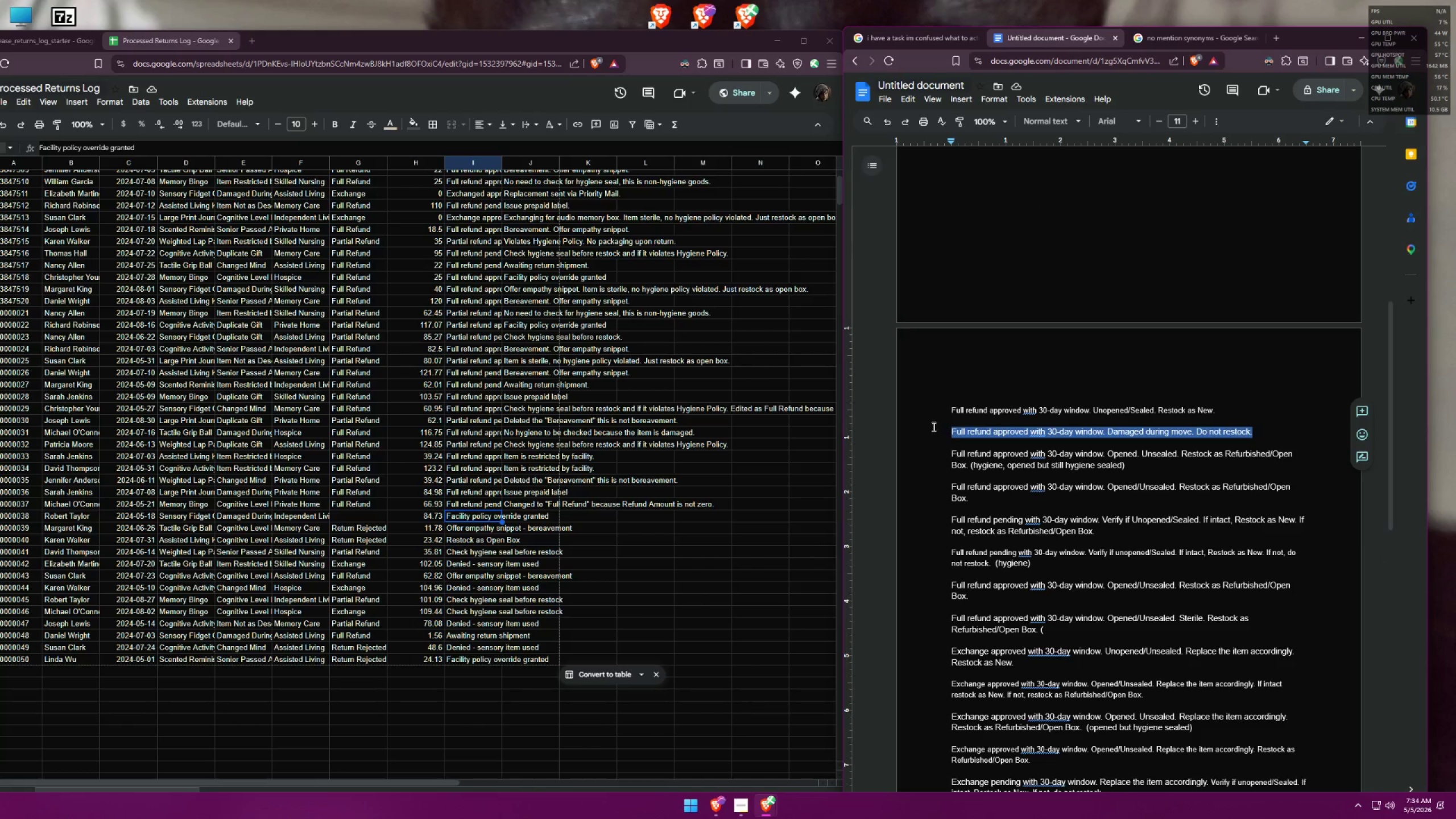 
key(Control+ControlLeft)
 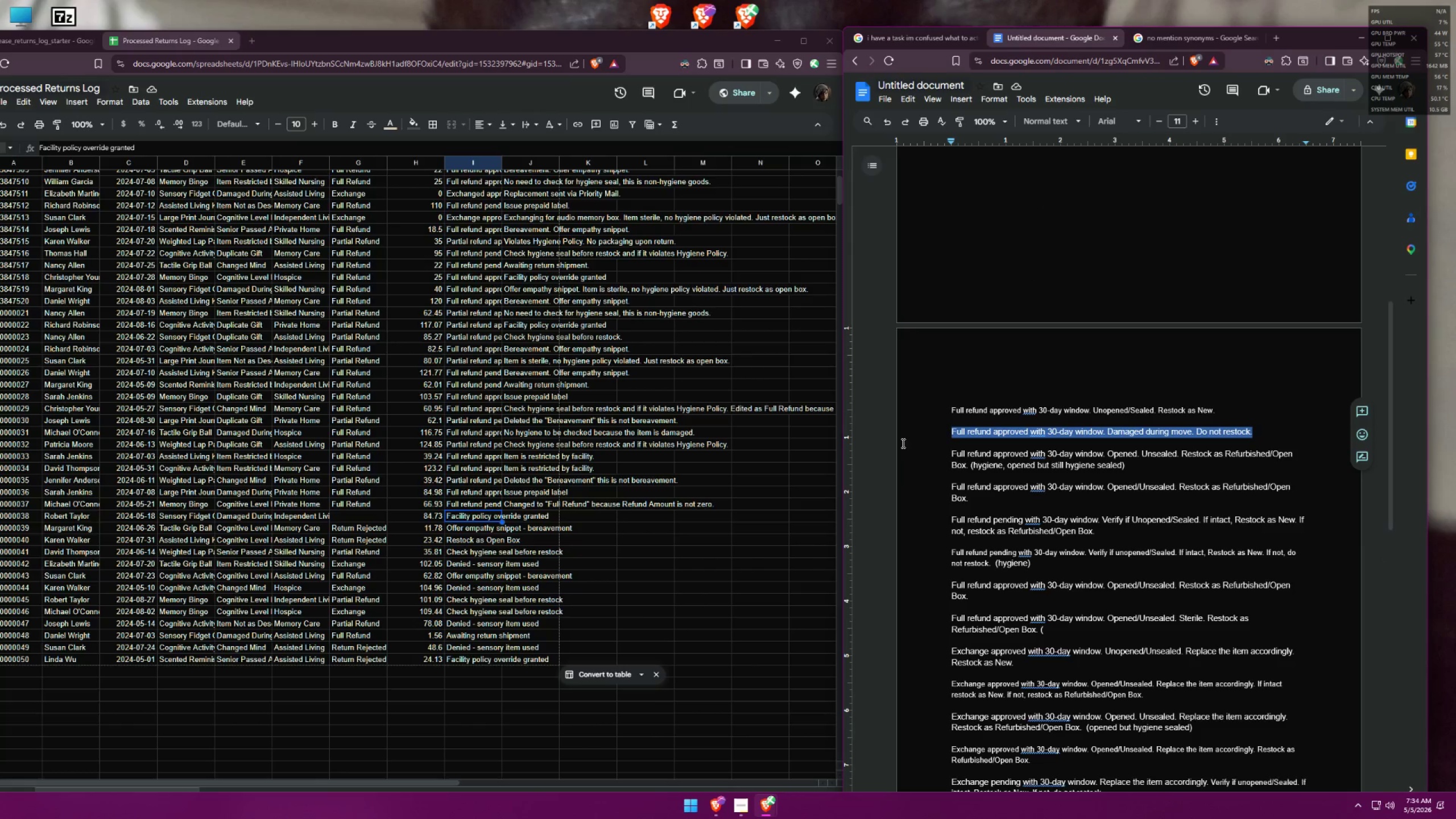 
key(Control+C)
 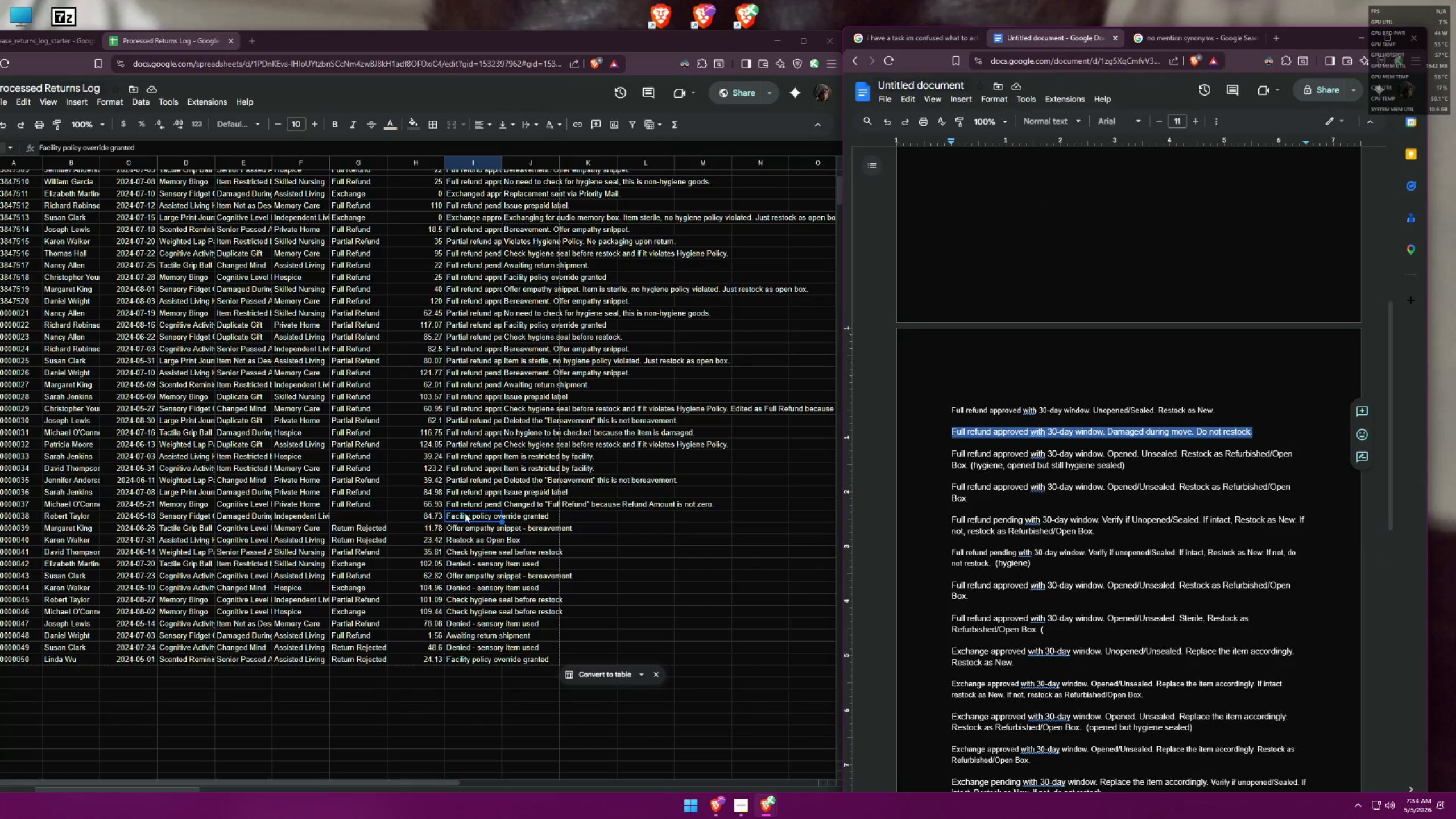 
double_click([464, 512])
 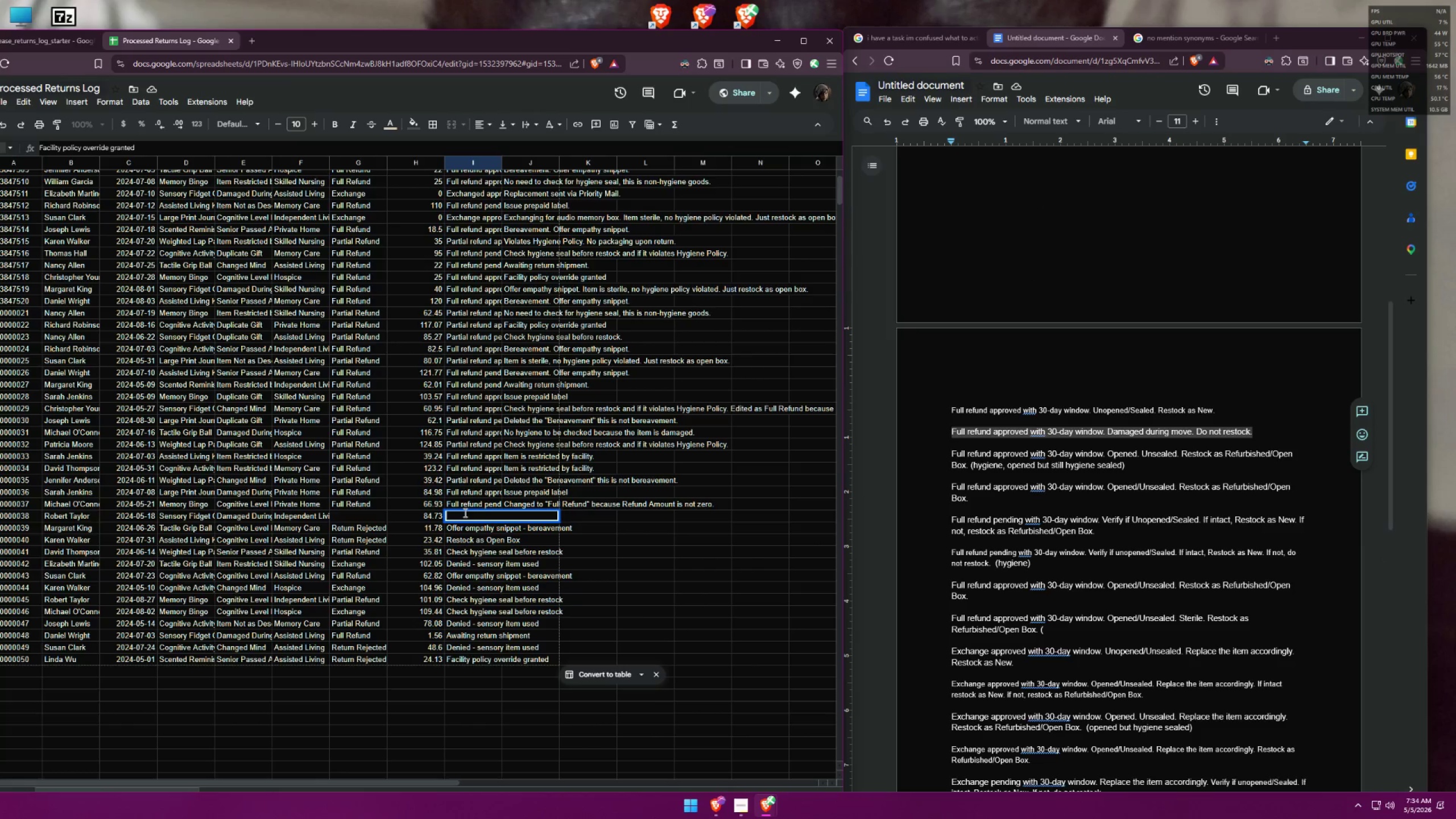 
key(Control+A)
 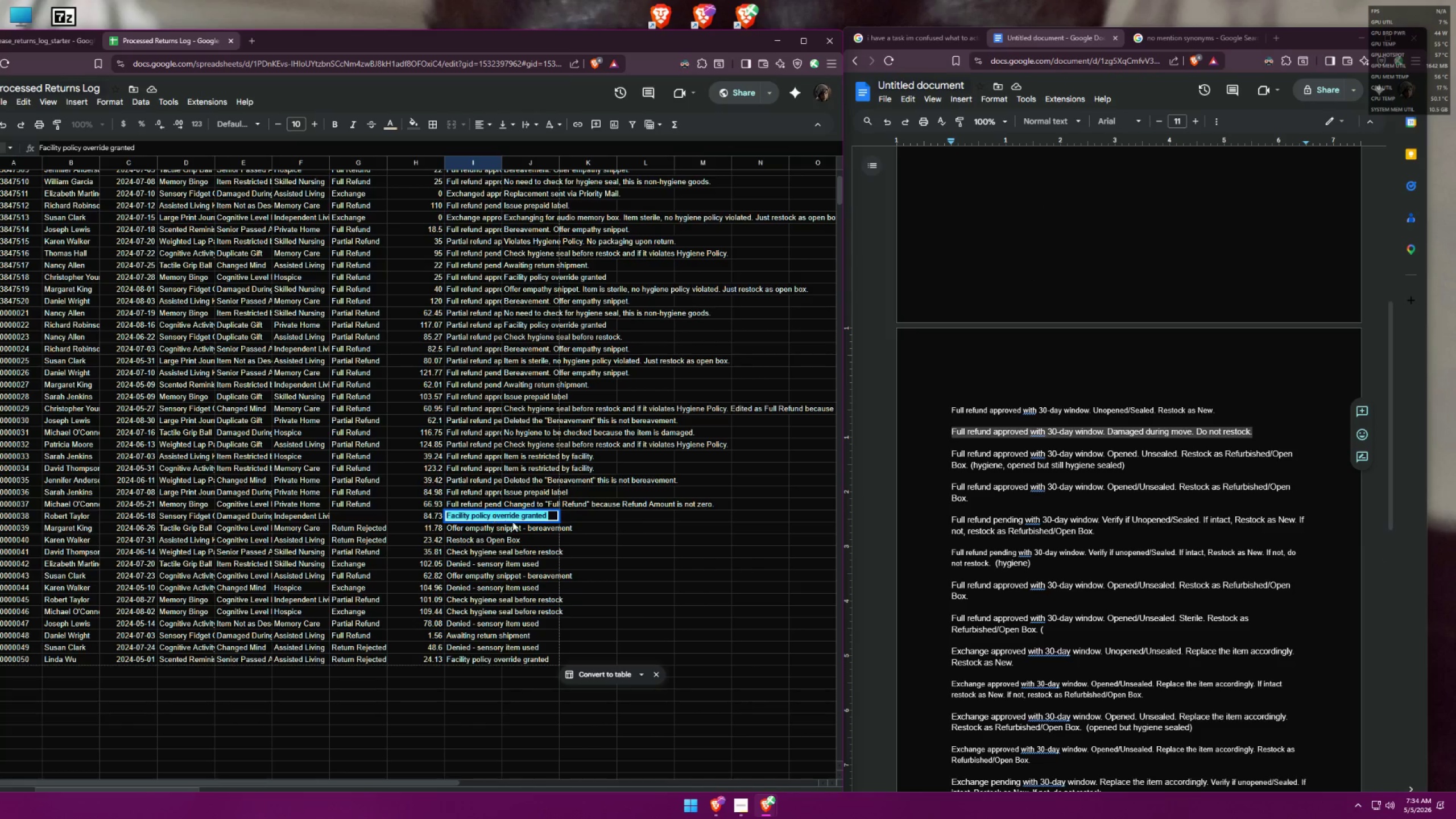 
key(Control+V)
 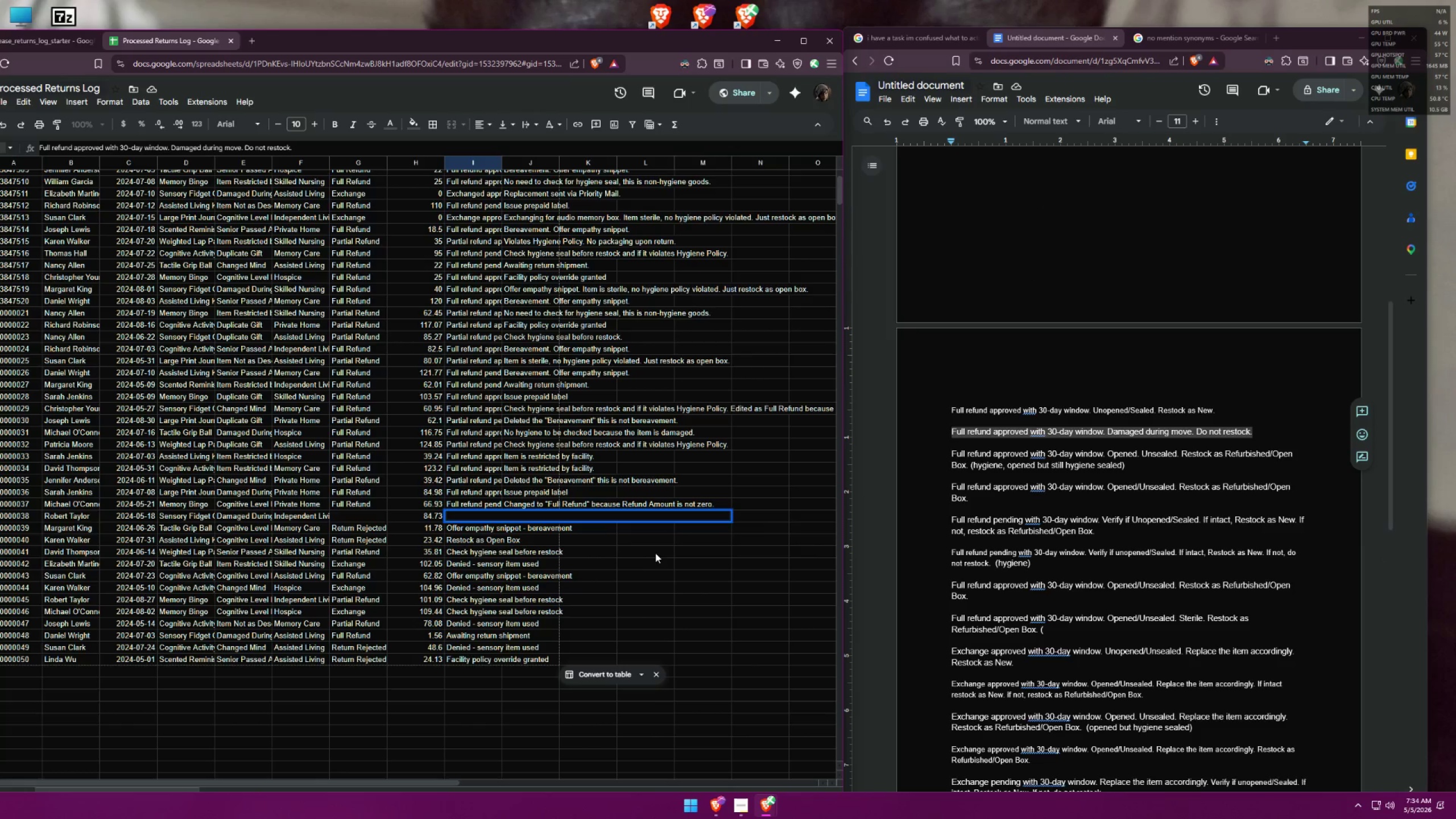 
left_click([653, 556])
 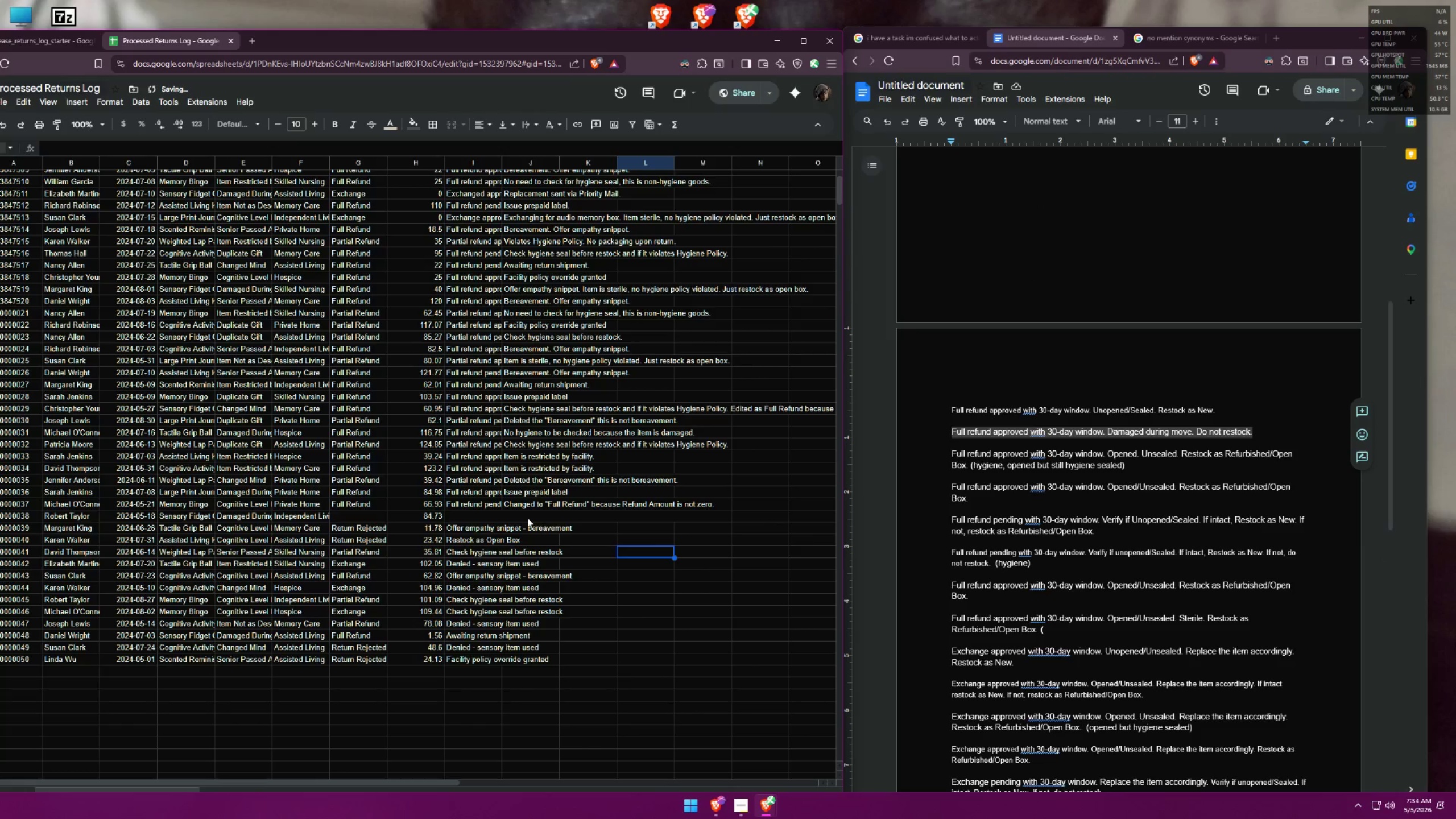 
left_click([470, 512])
 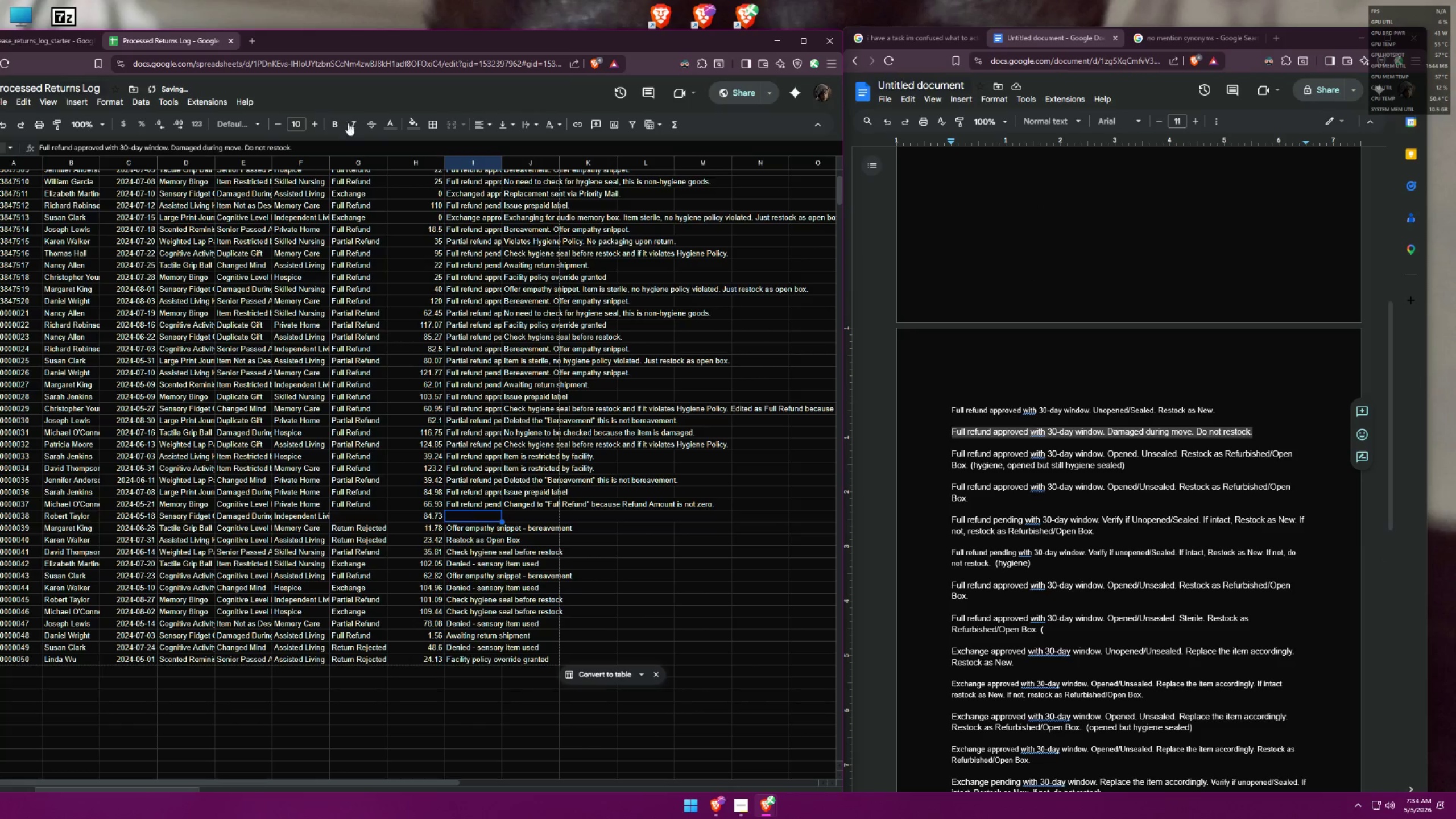 
left_click([388, 119])
 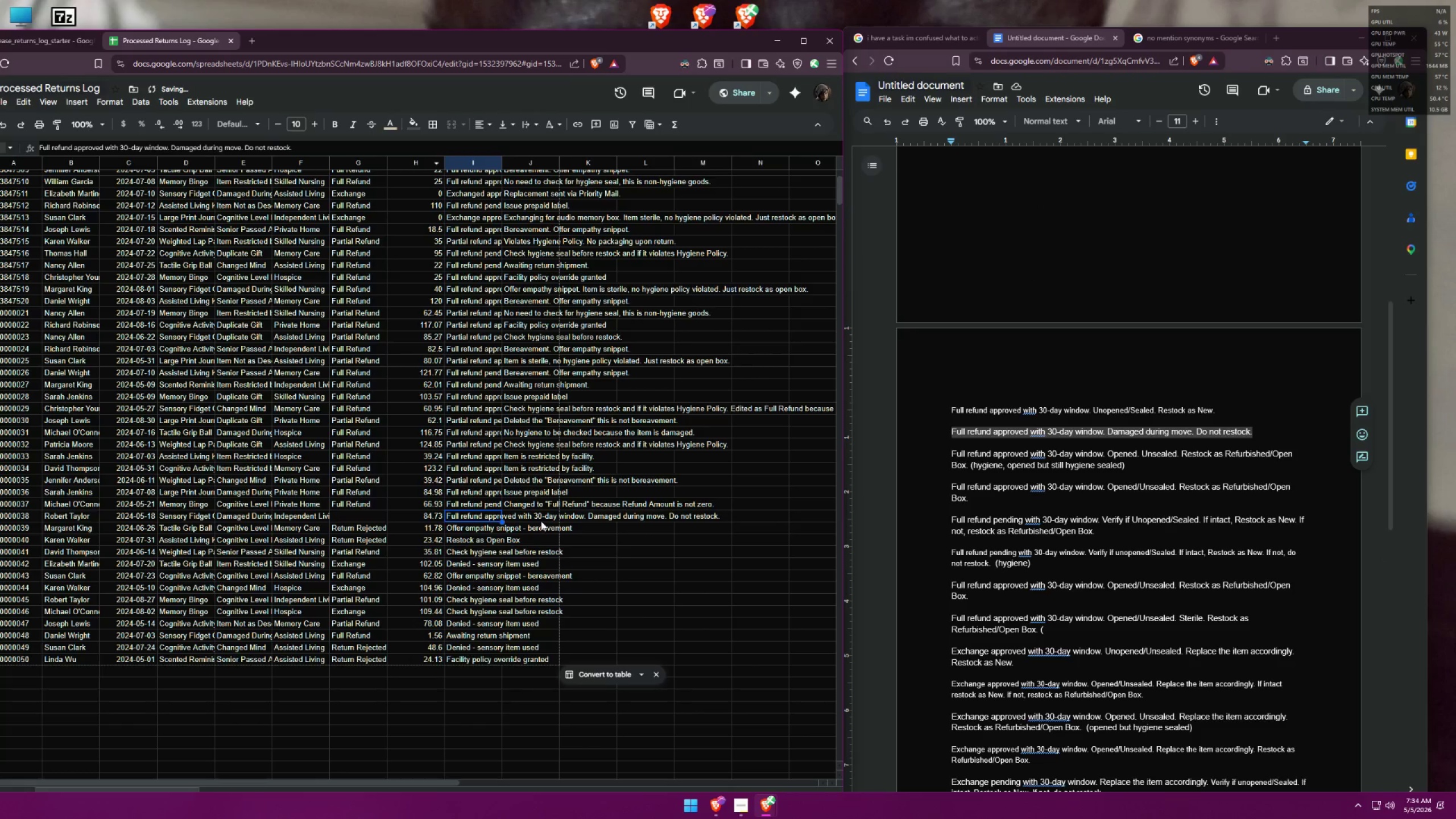 
double_click([541, 518])
 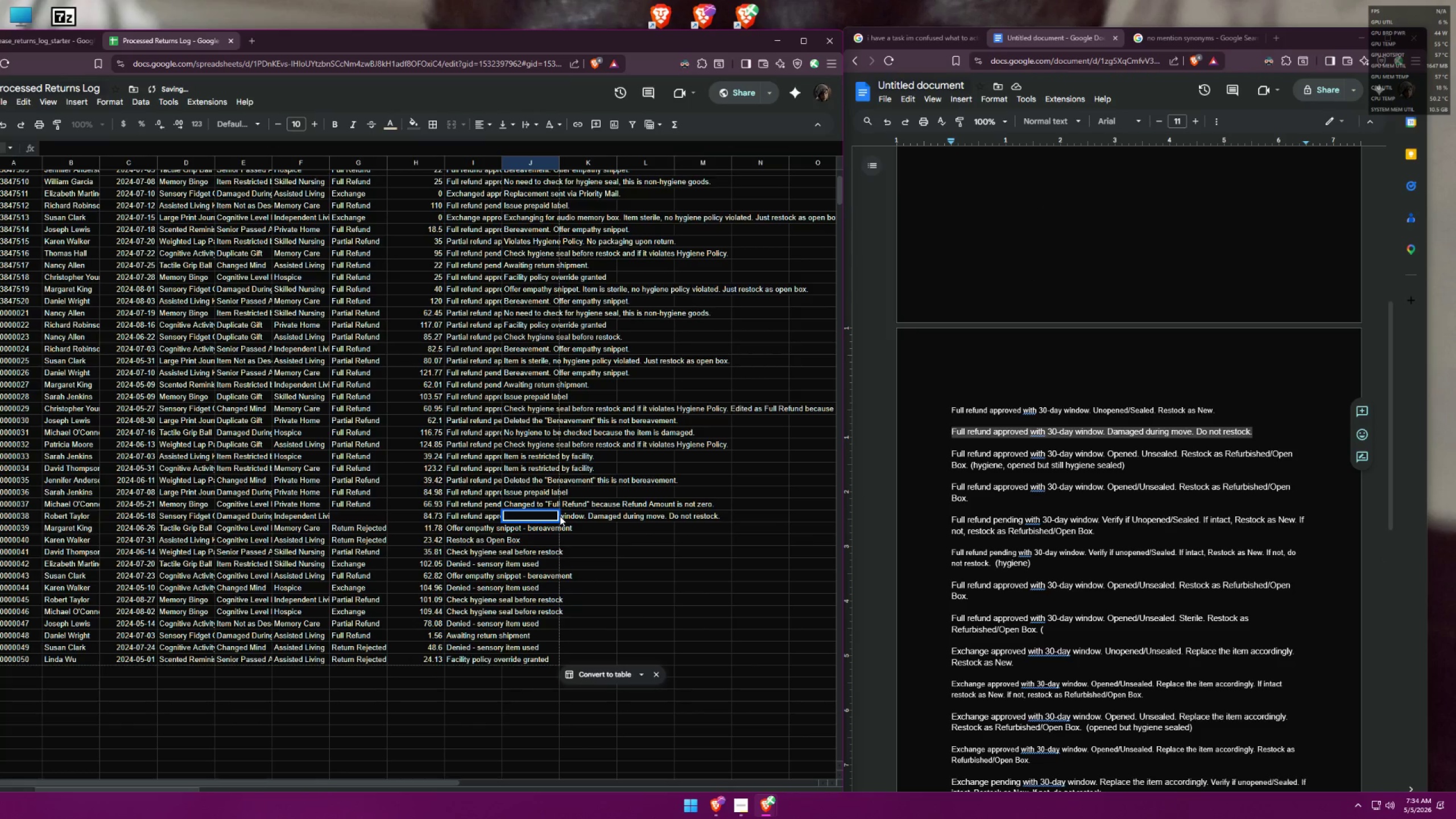 
type(Changed)
 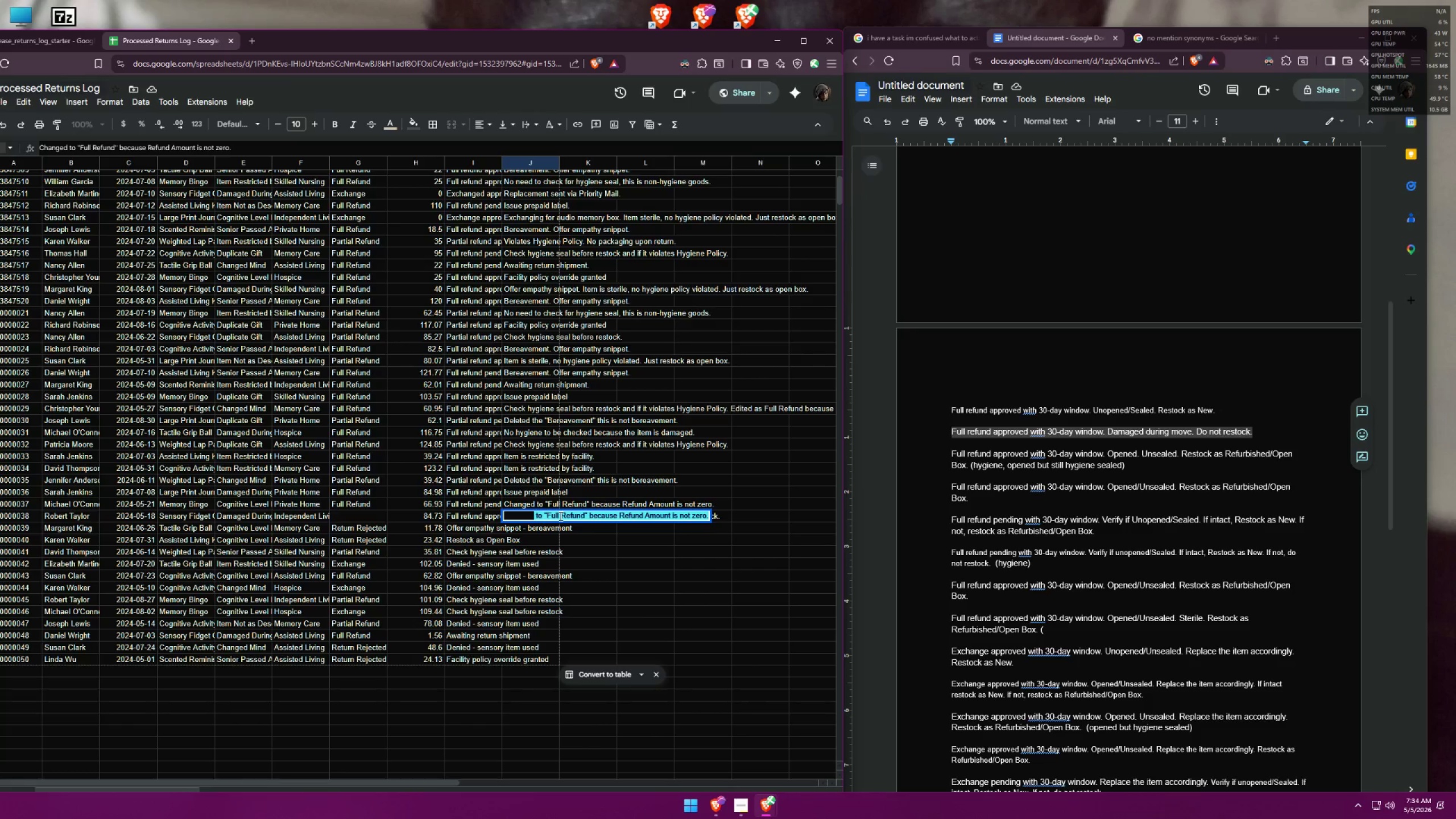 
wait(8.14)
 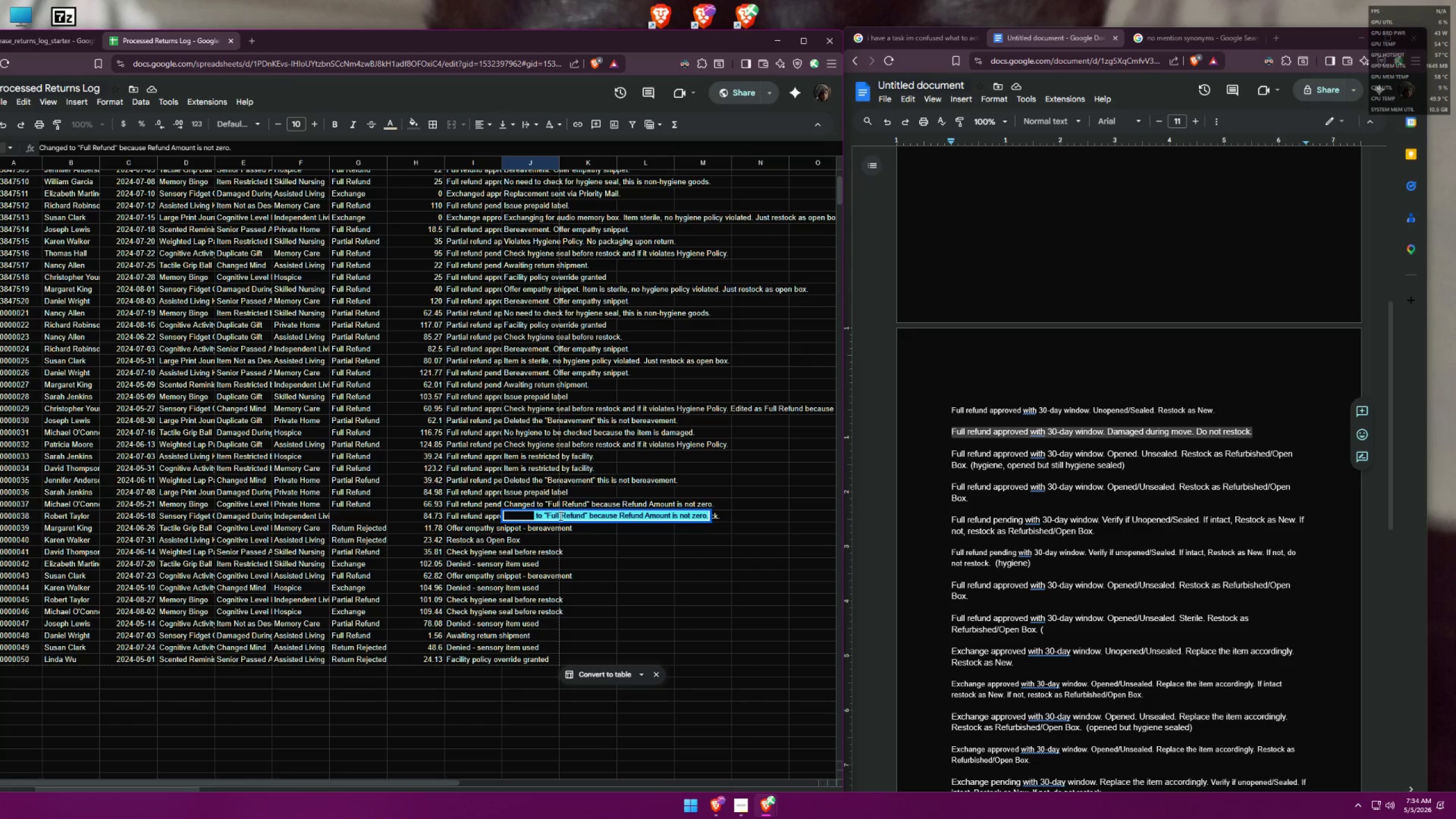 
left_click_drag(start_coordinate=[147, 146], to_coordinate=[228, 143])
 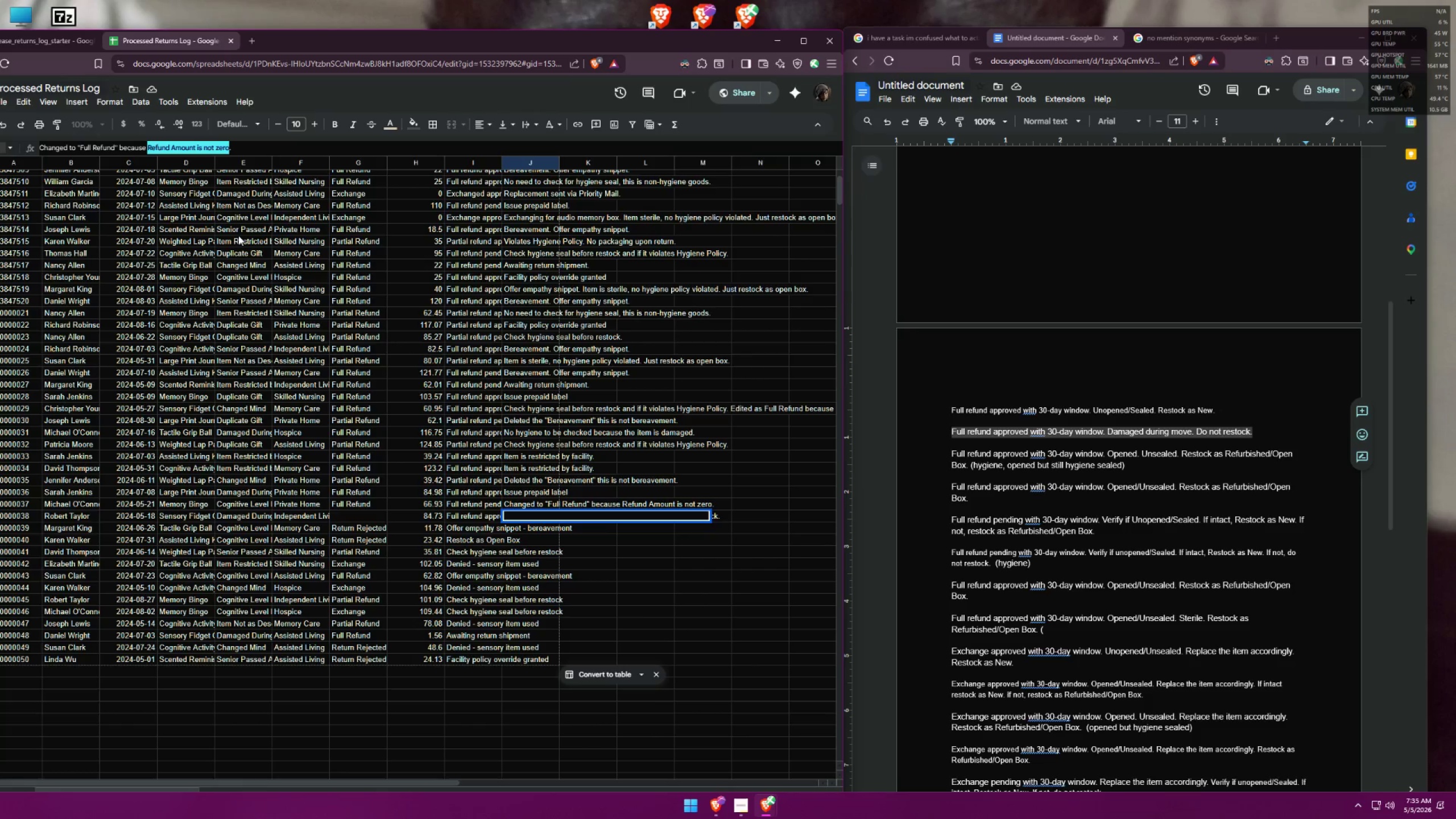 
type(the item is damaged)
 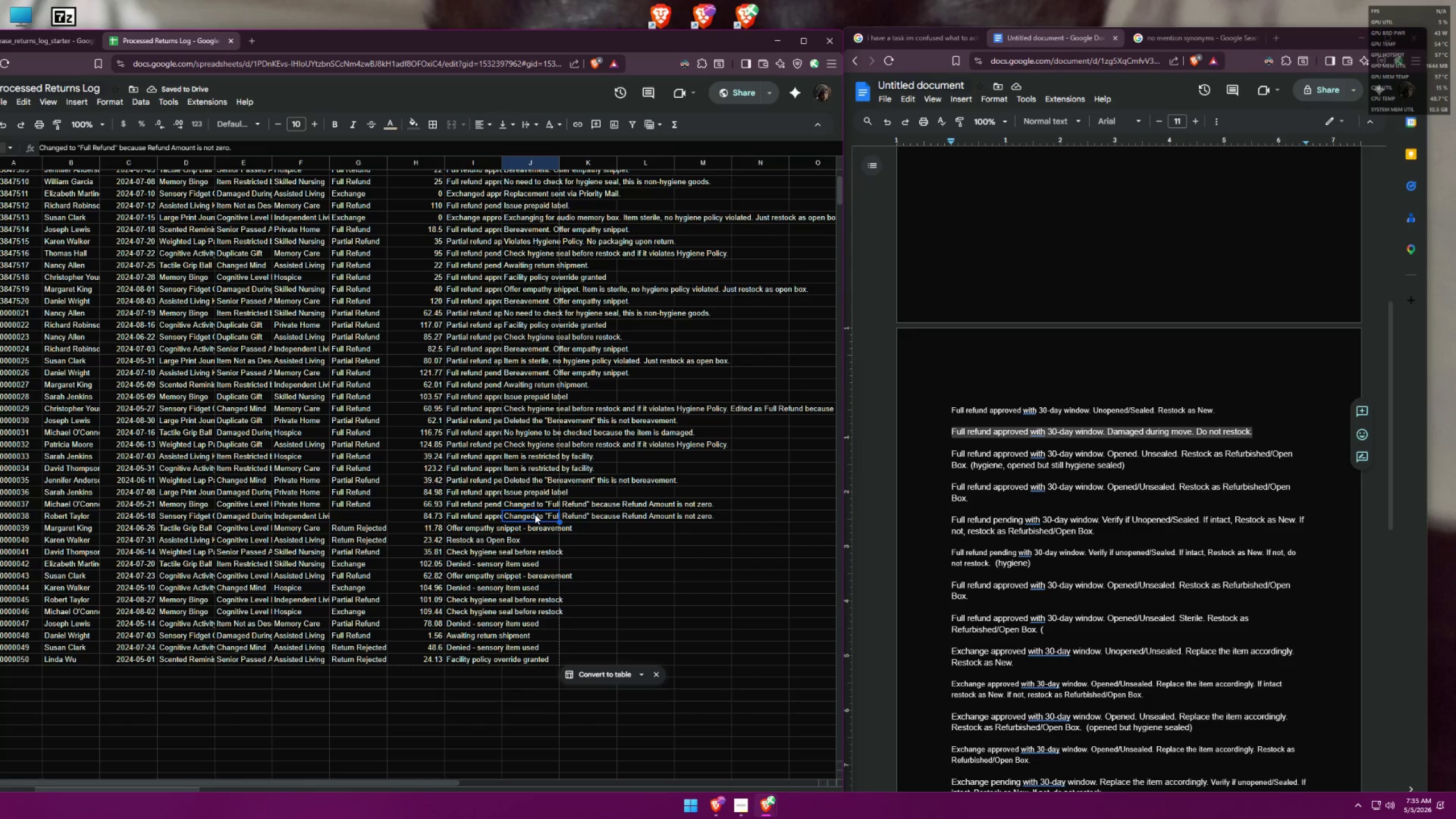 
wait(5.69)
 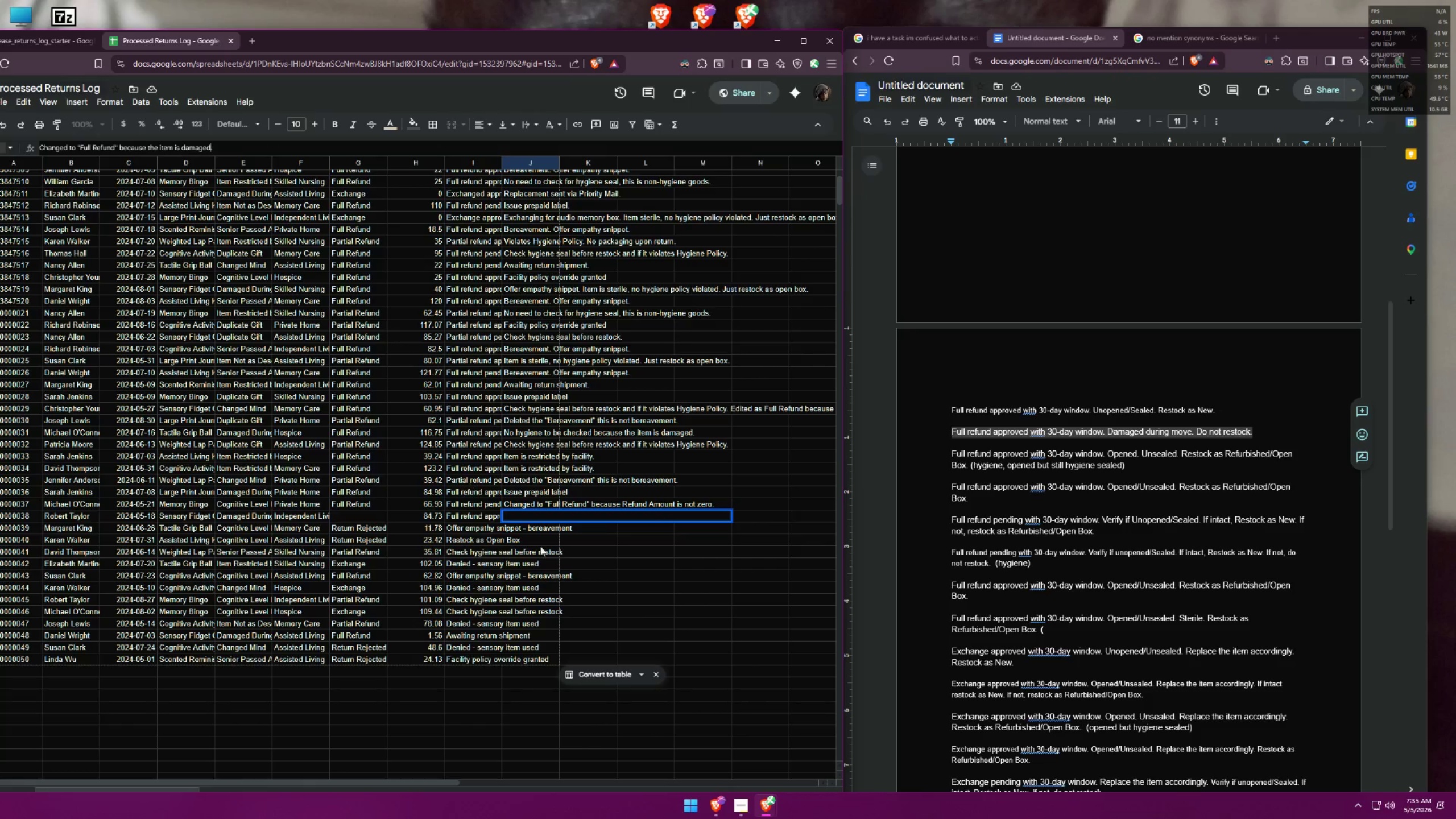 
left_click_drag(start_coordinate=[150, 148], to_coordinate=[190, 142])
 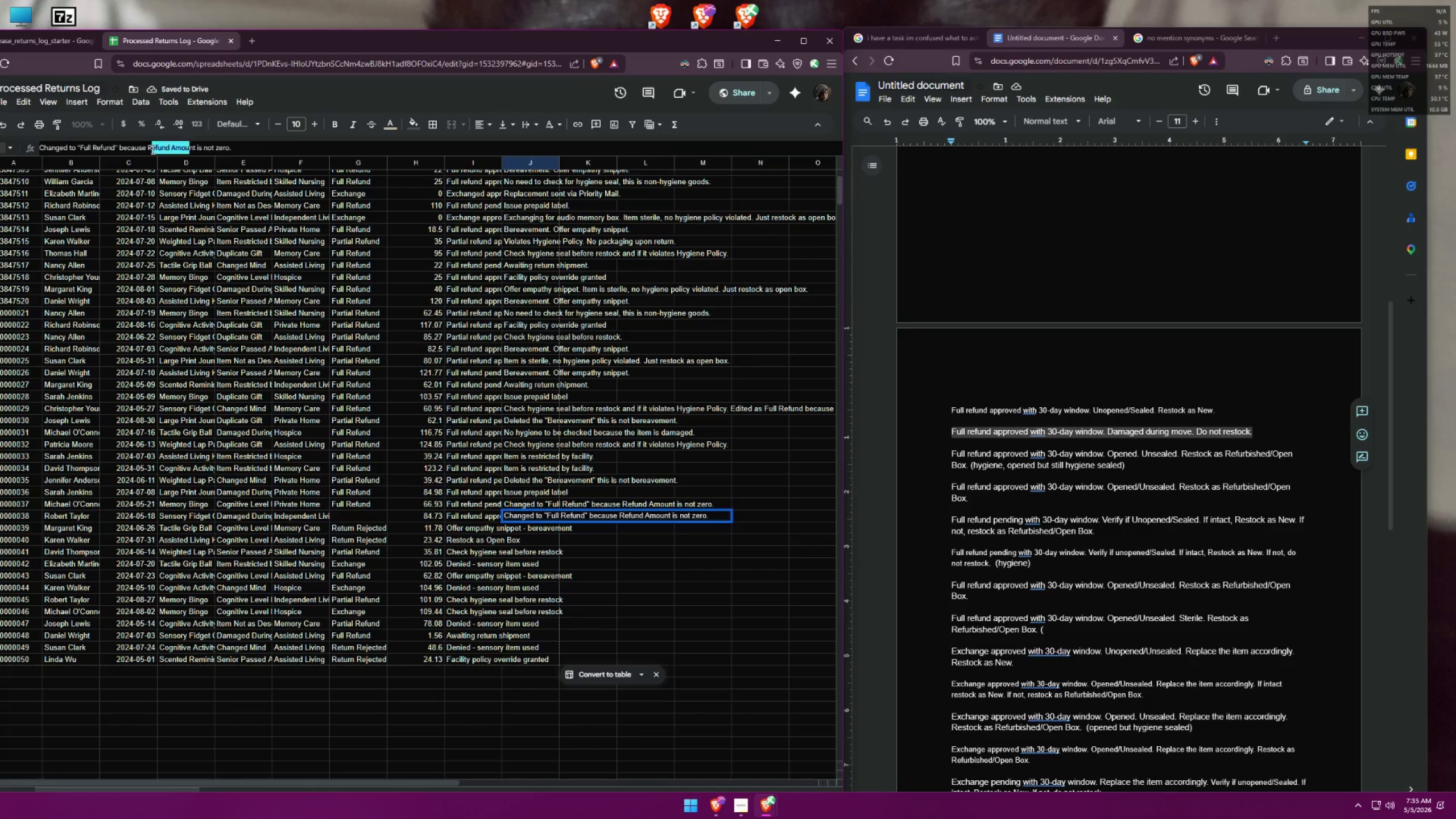 
left_click([152, 149])
 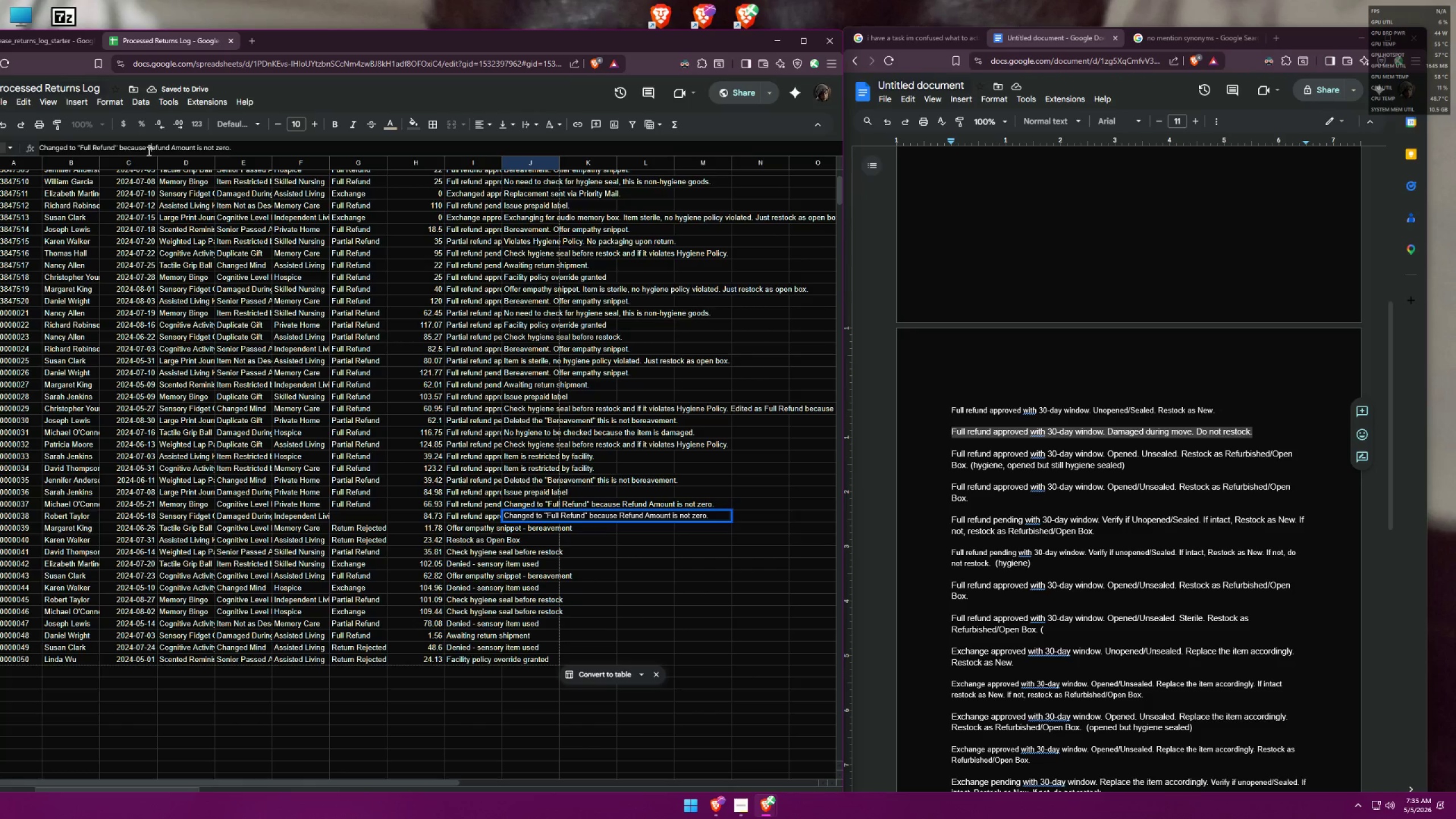 
left_click_drag(start_coordinate=[148, 151], to_coordinate=[228, 138])
 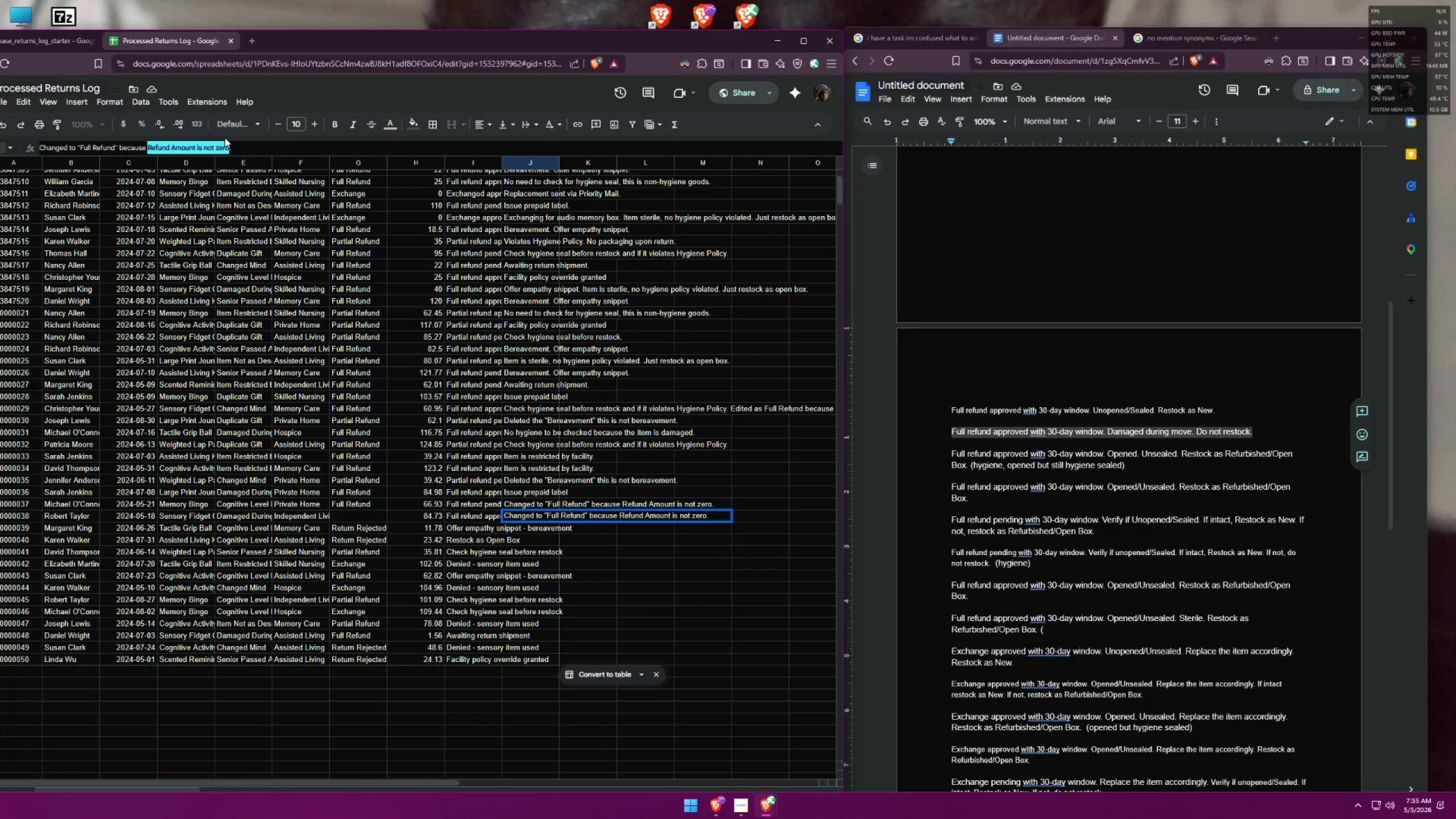 
type(the id)
key(Backspace)
type(tem is damaged)
 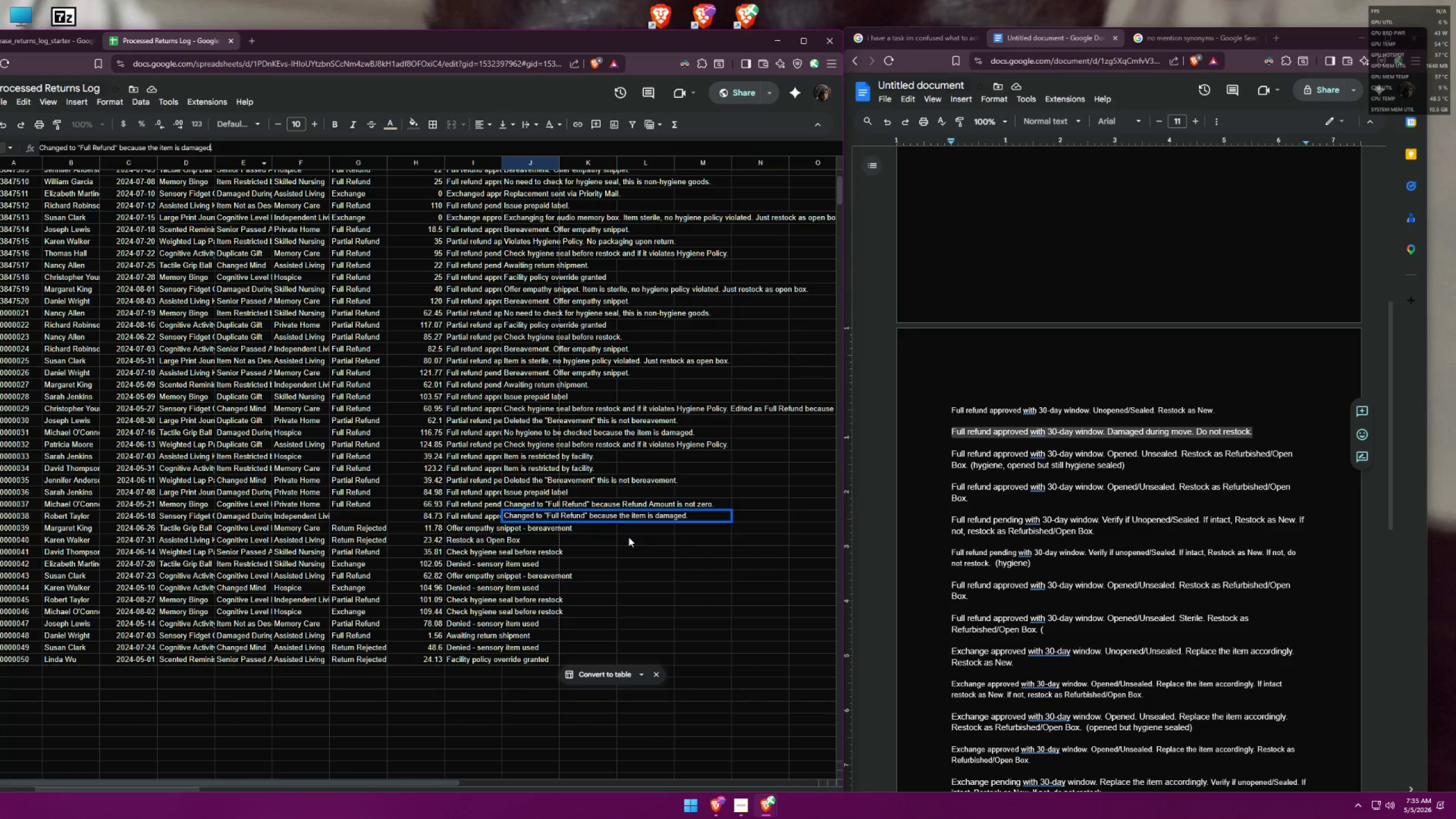 
left_click([651, 526])
 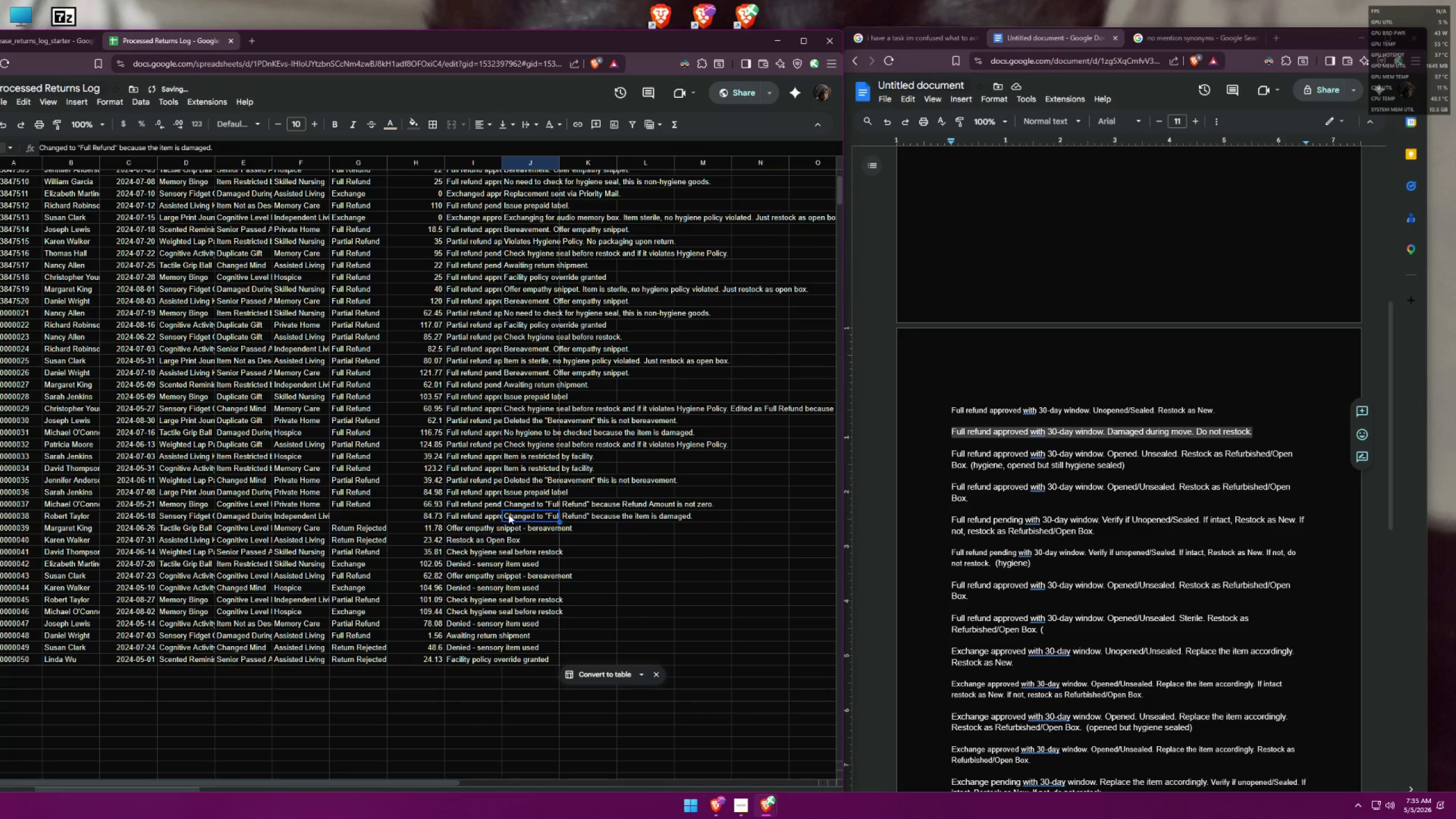 
left_click([464, 512])
 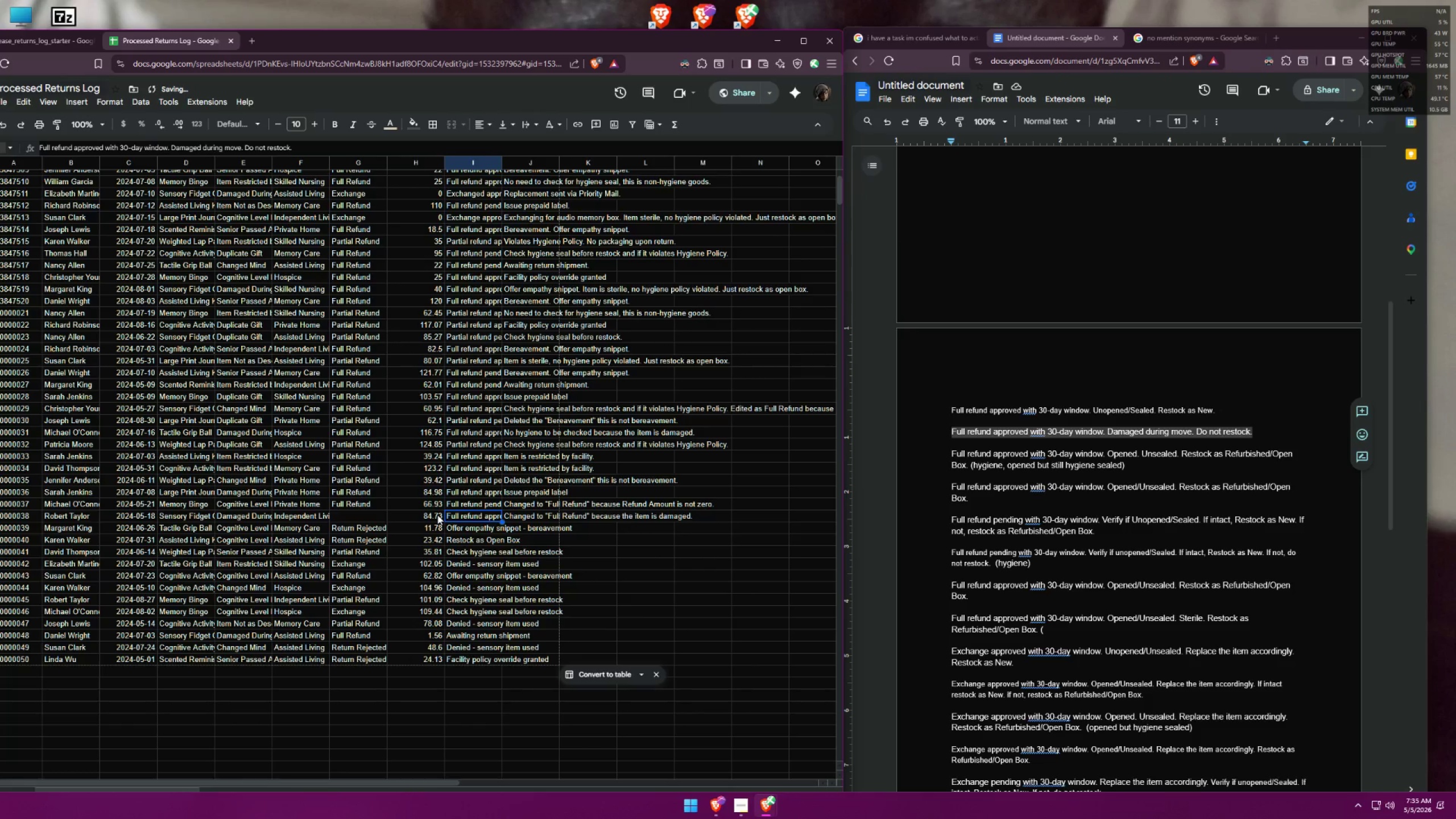 
left_click([437, 515])
 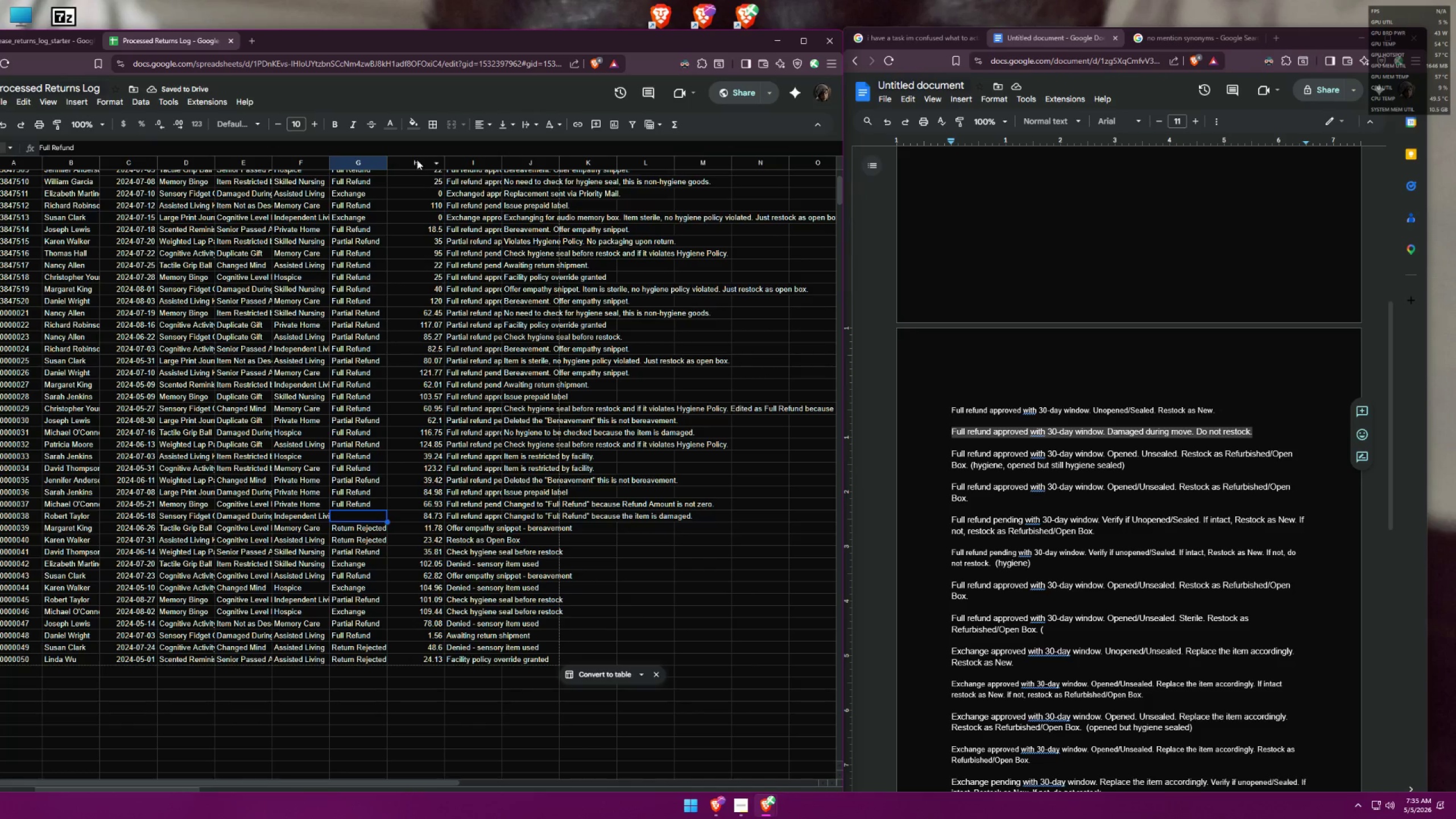 
left_click([389, 125])
 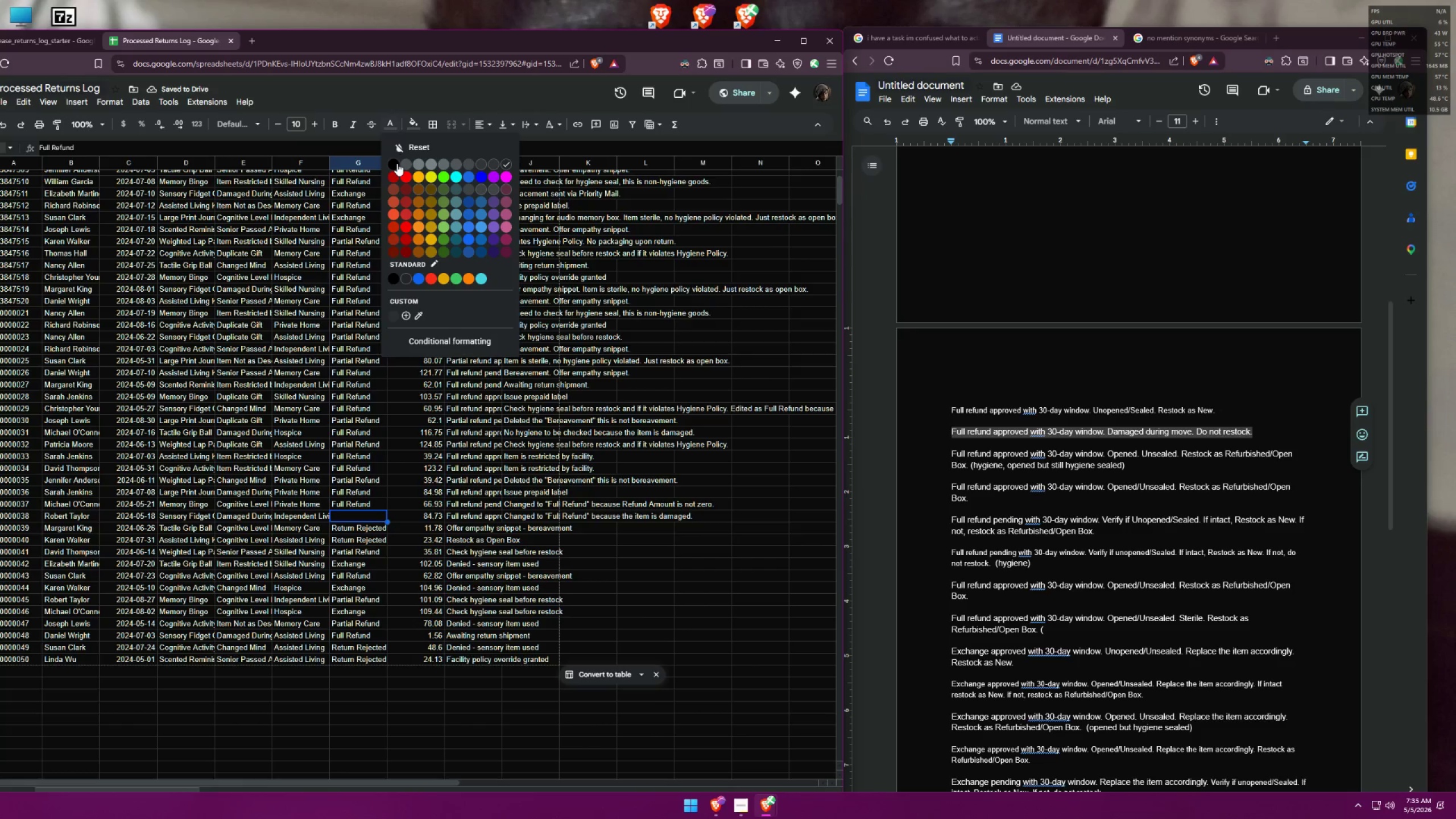 
left_click([397, 163])
 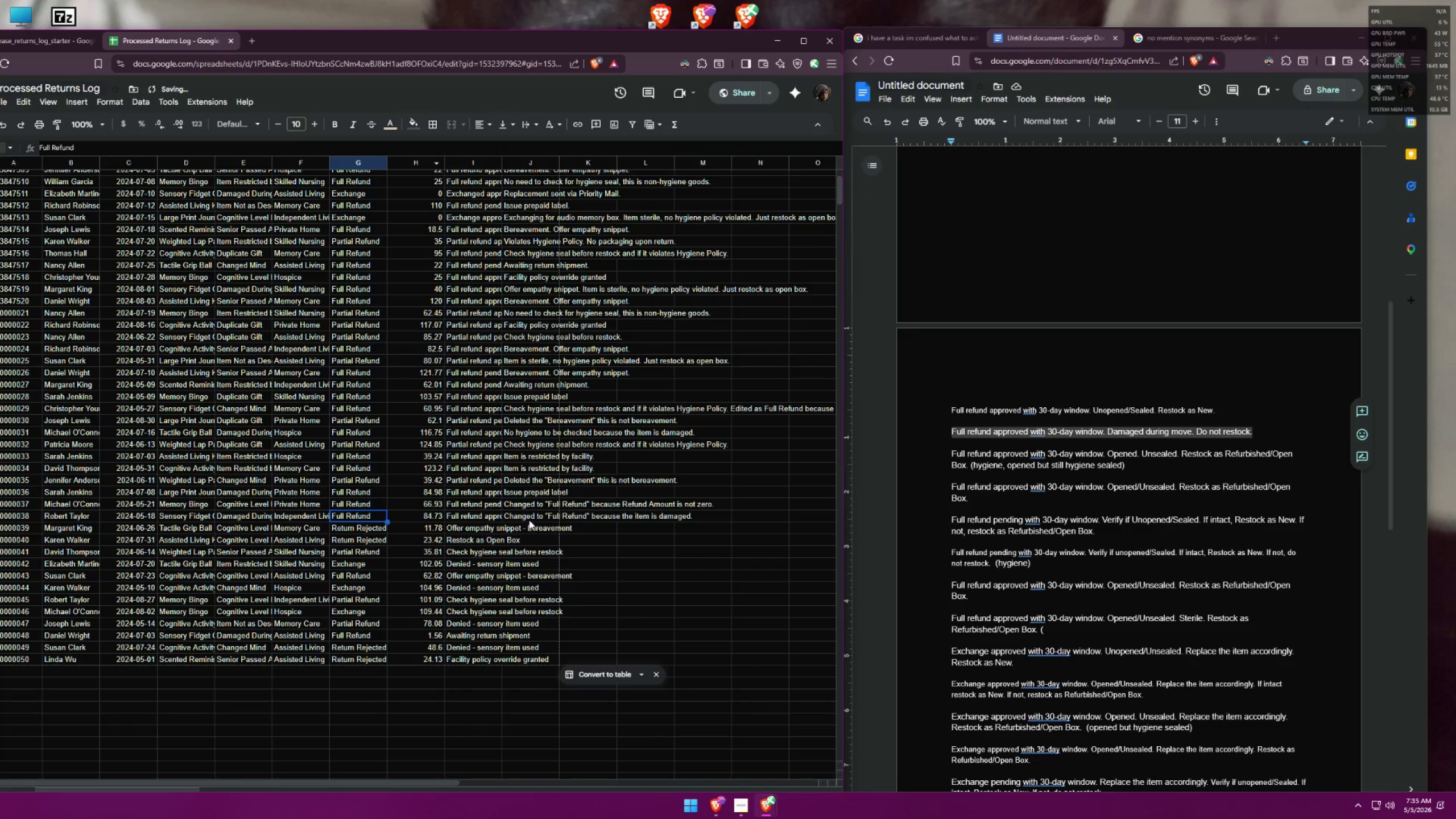 
double_click([529, 519])
 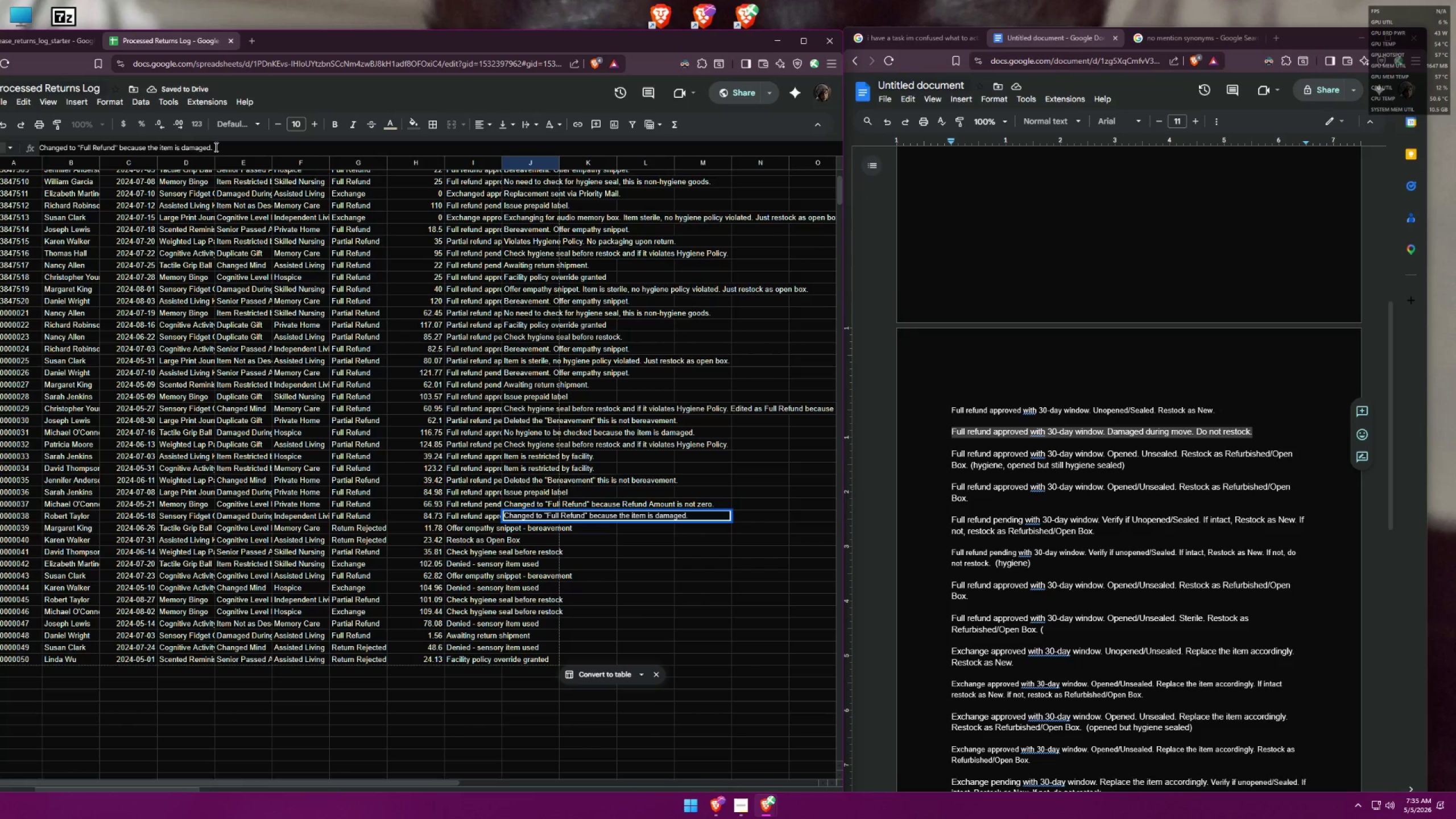 
left_click([212, 148])
 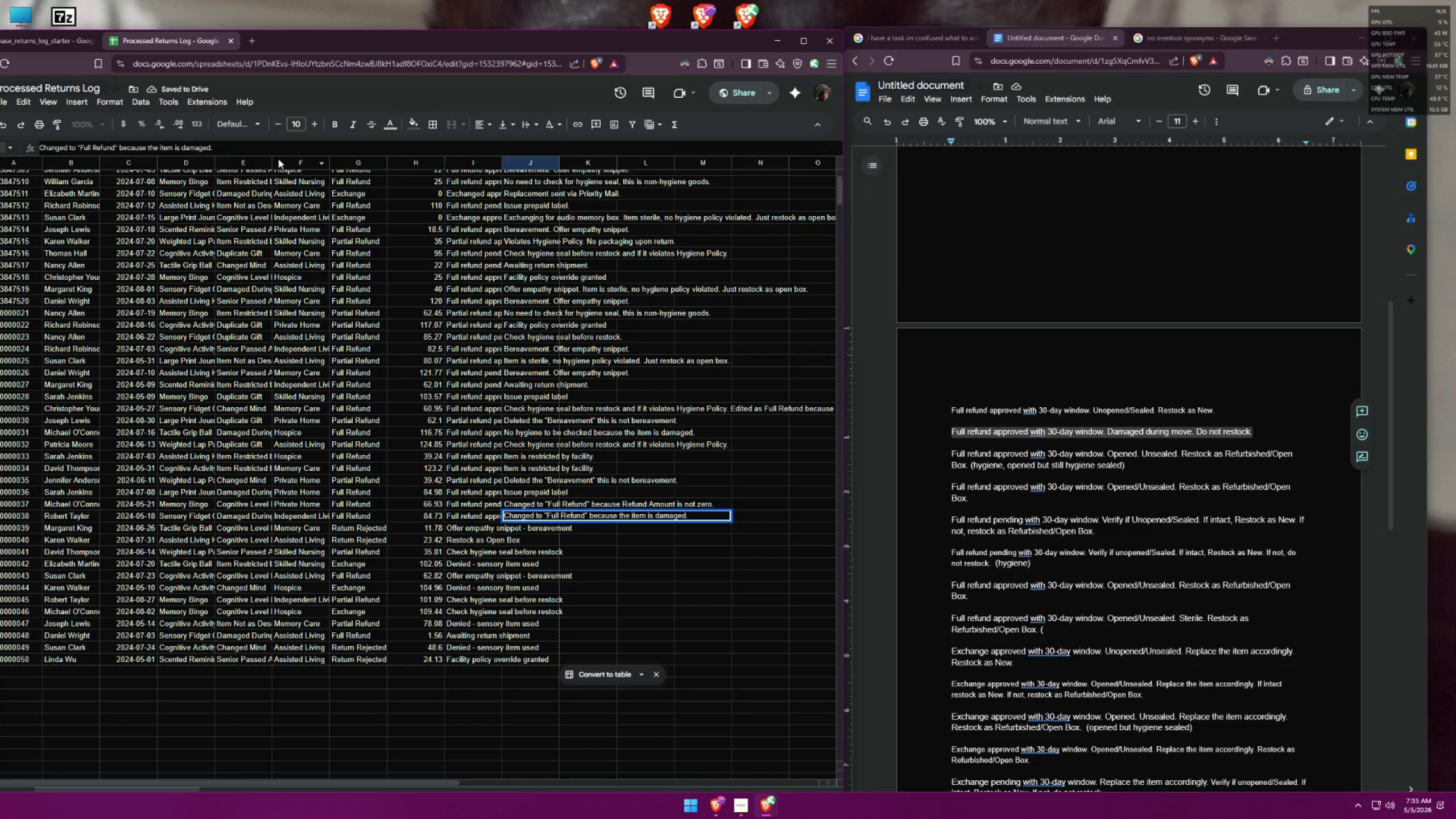 
key(Backspace)
type( and the Refund M)
key(Backspace)
type(Amount is zero)
key(Backspace)
key(Backspace)
key(Backspace)
key(Backspace)
key(Backspace)
type( not zero)
 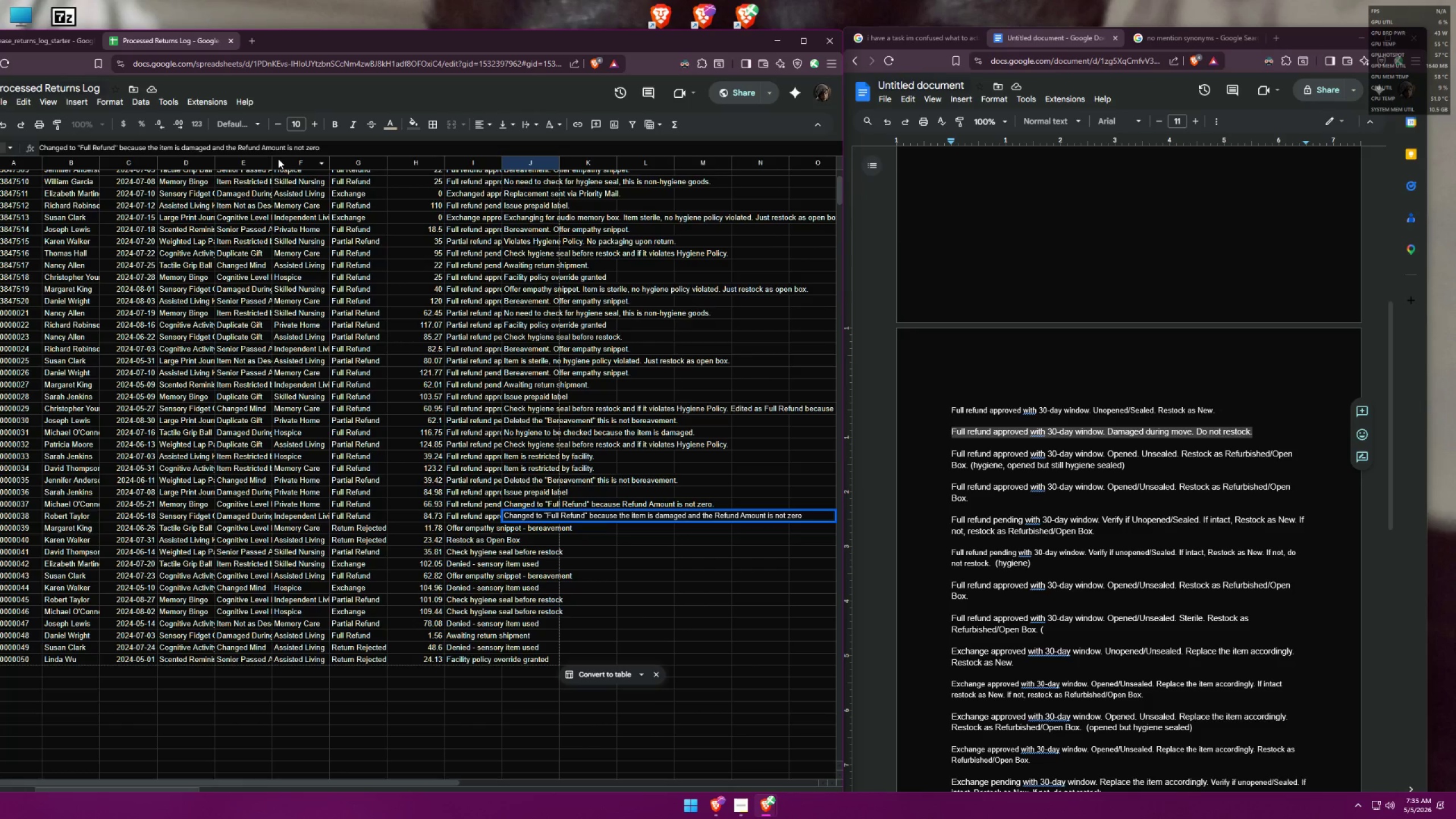 
wait(7.76)
 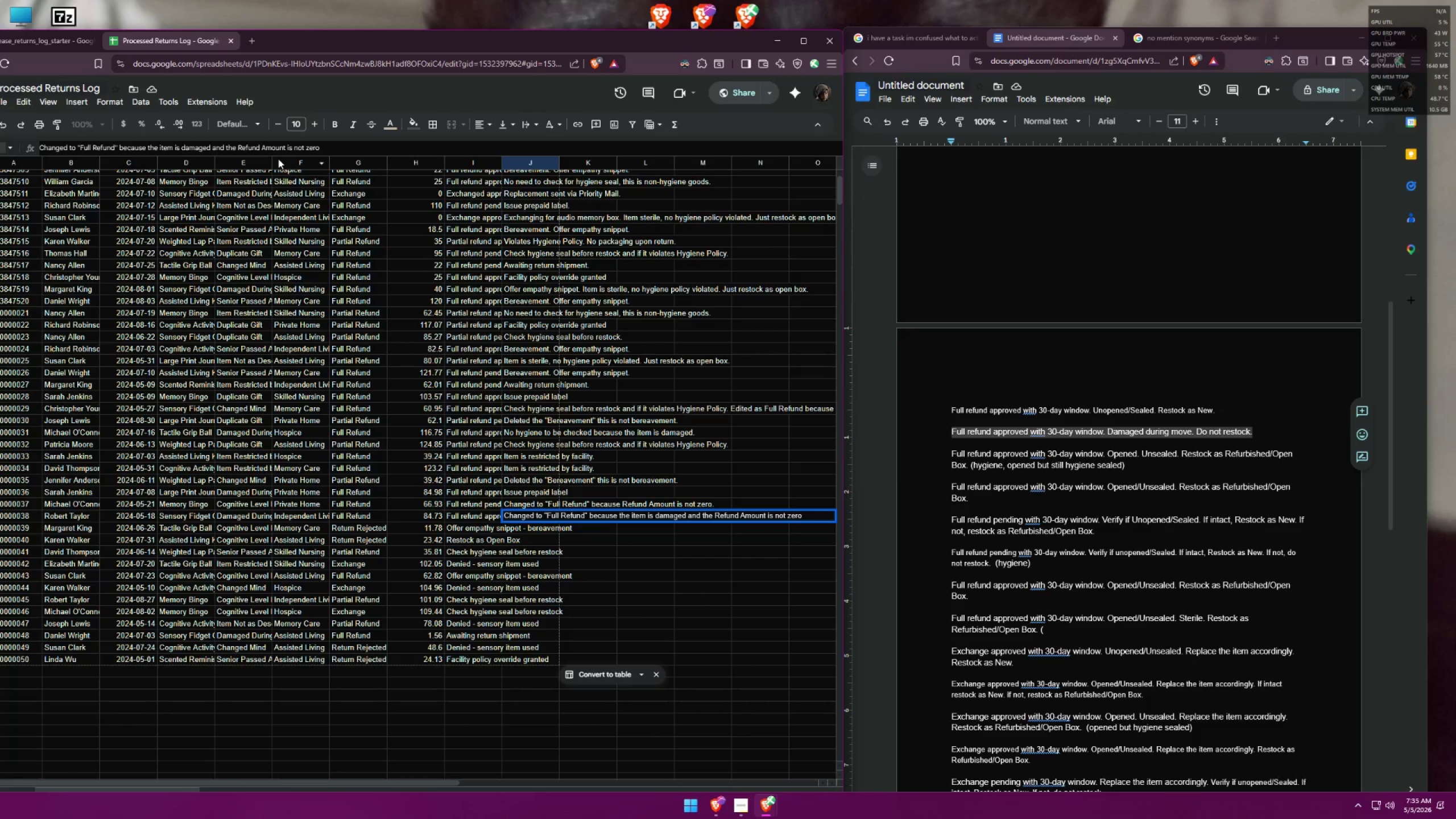 
type(.)
key(Backspace)
type( for it to be "Return Rejected"/)
key(Backspace)
type(.)
 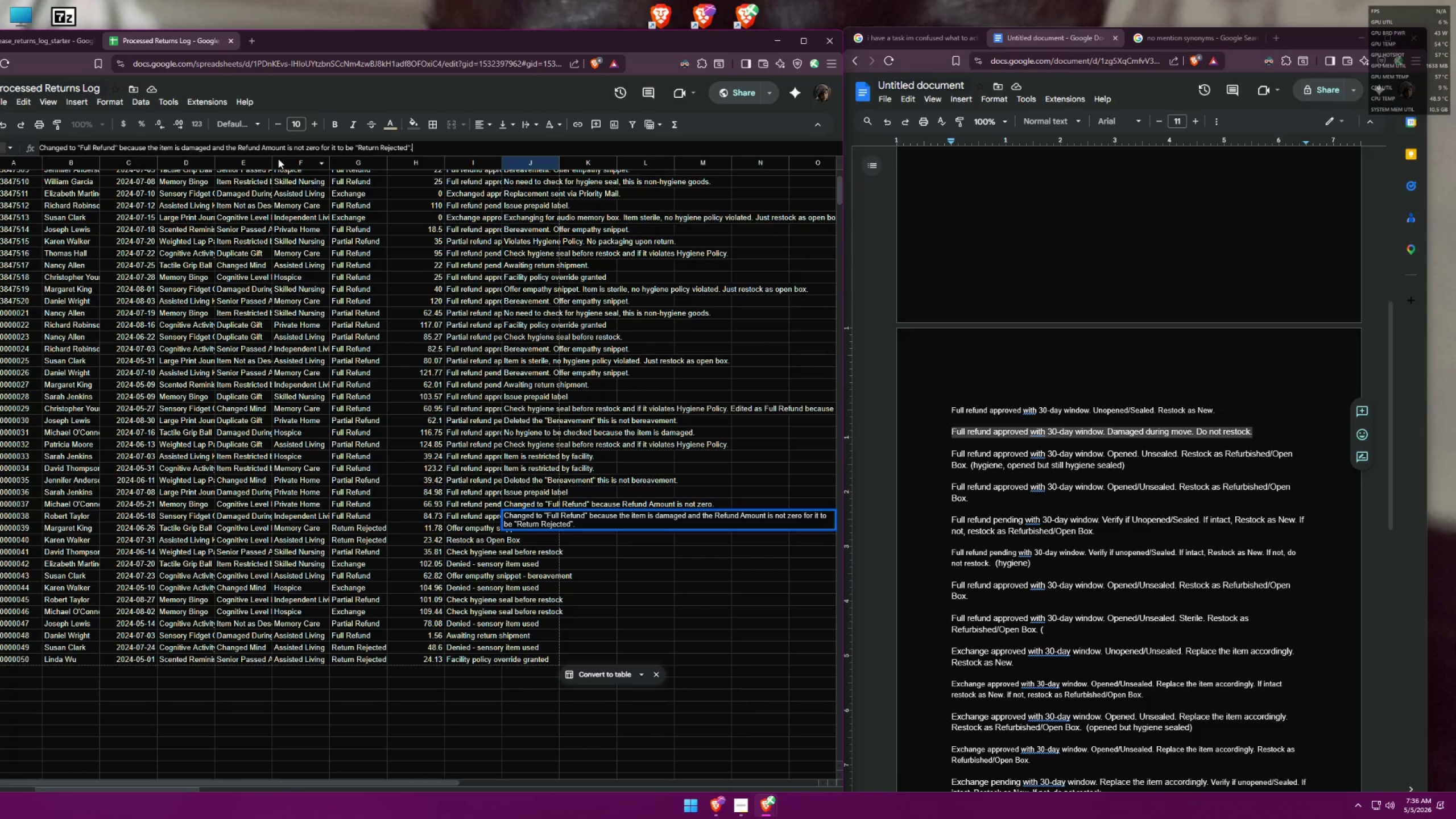 
left_click([615, 564])
 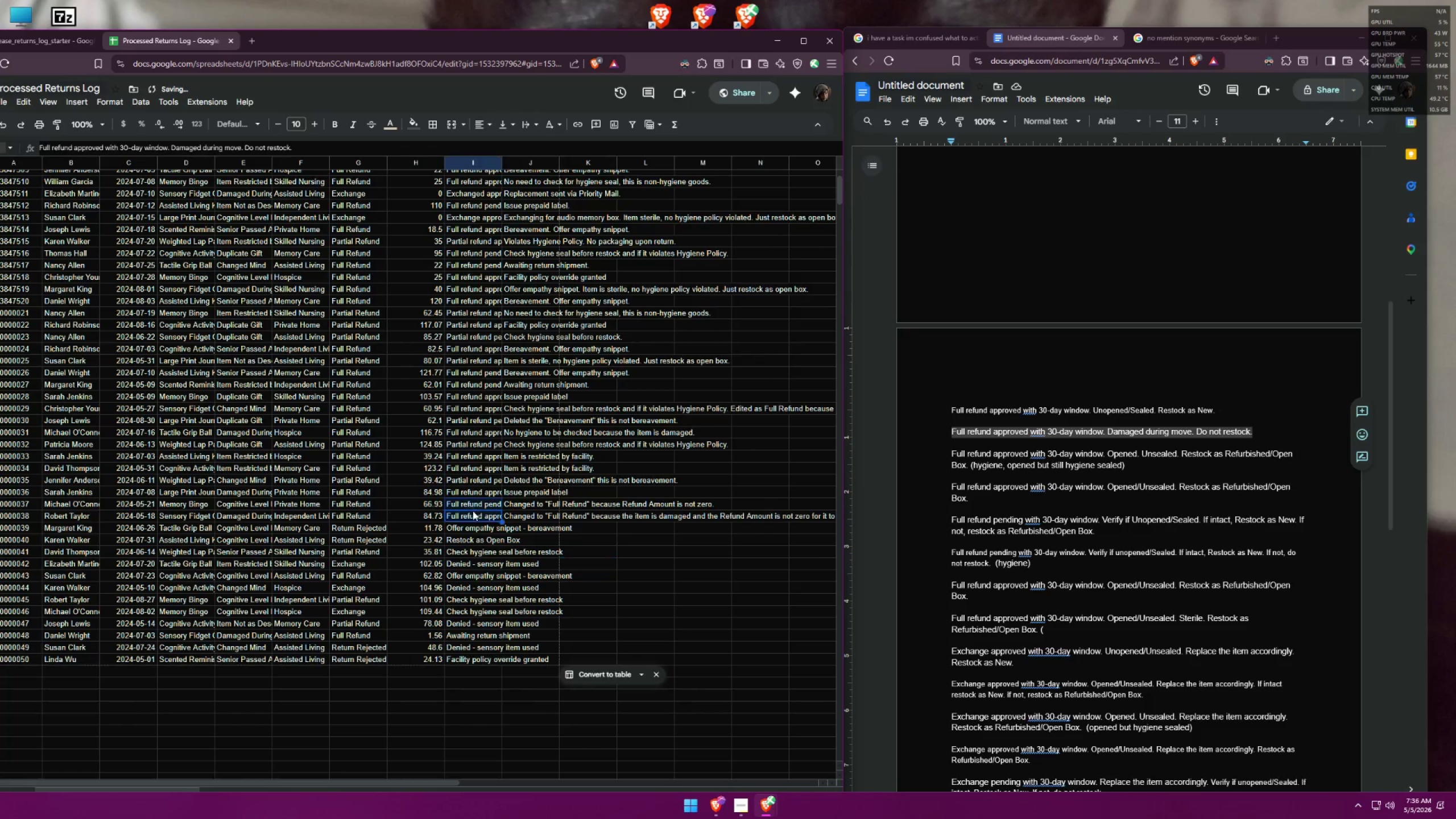 
left_click([477, 515])
 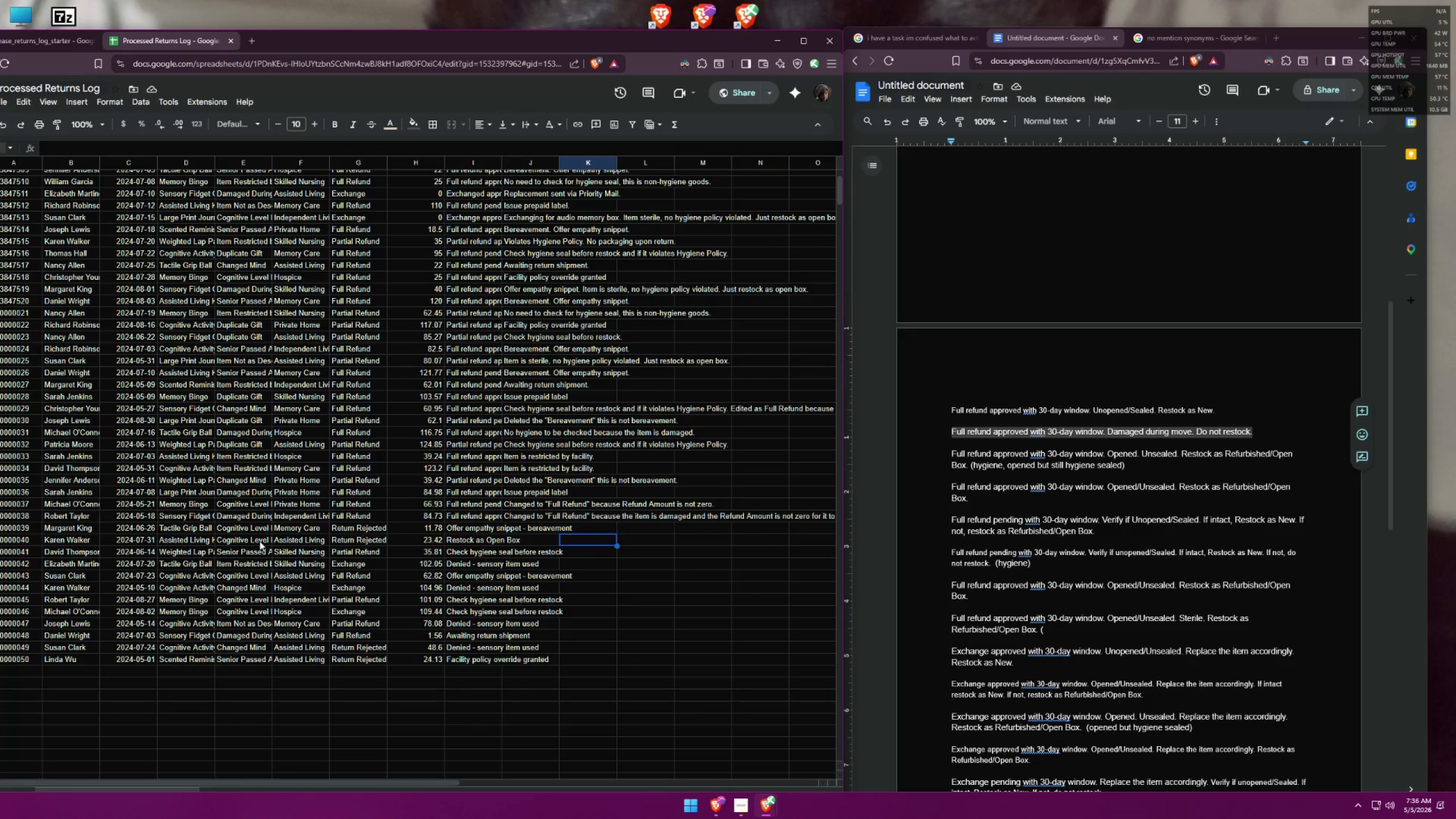 
left_click([254, 528])
 